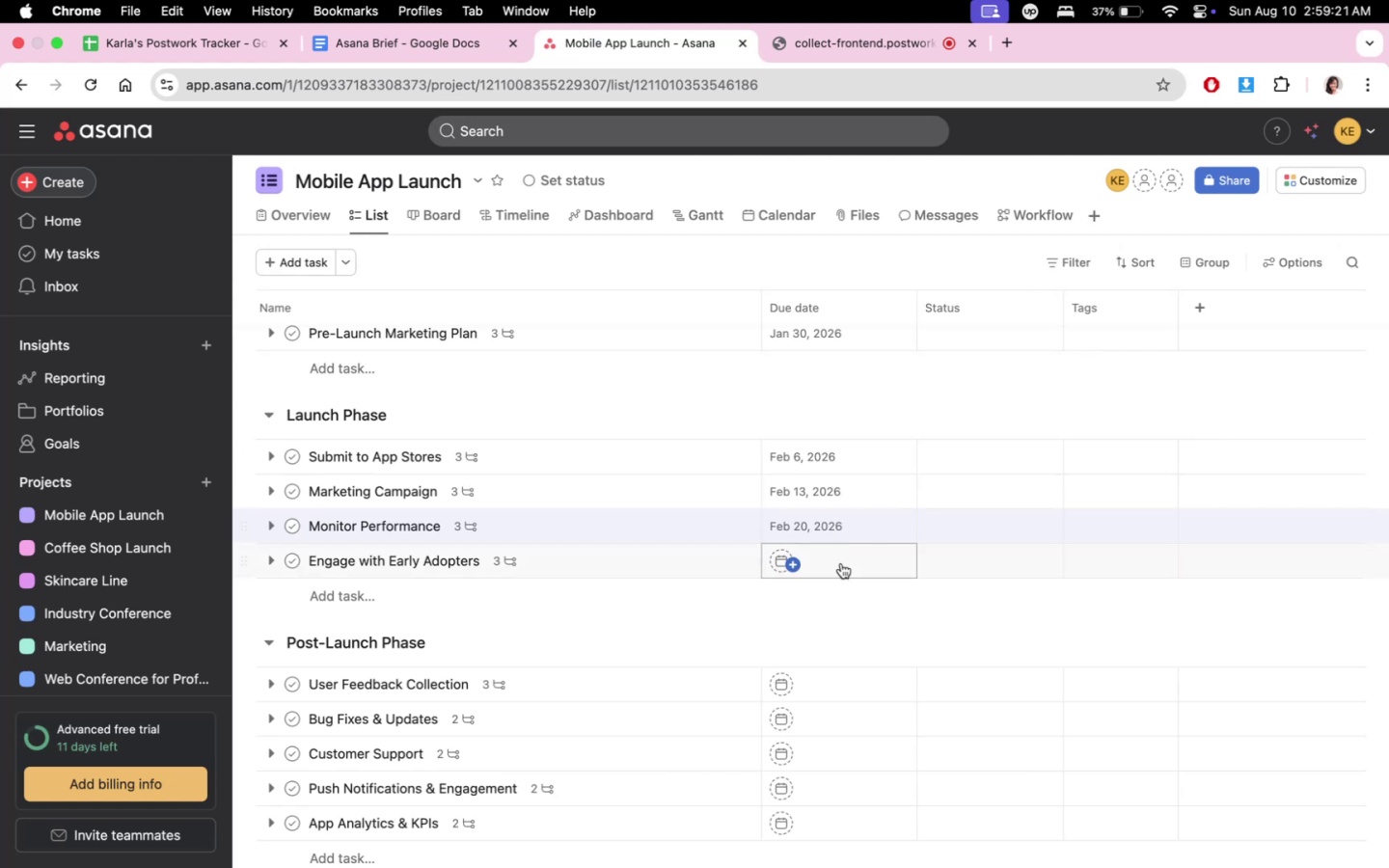 
left_click([842, 565])
 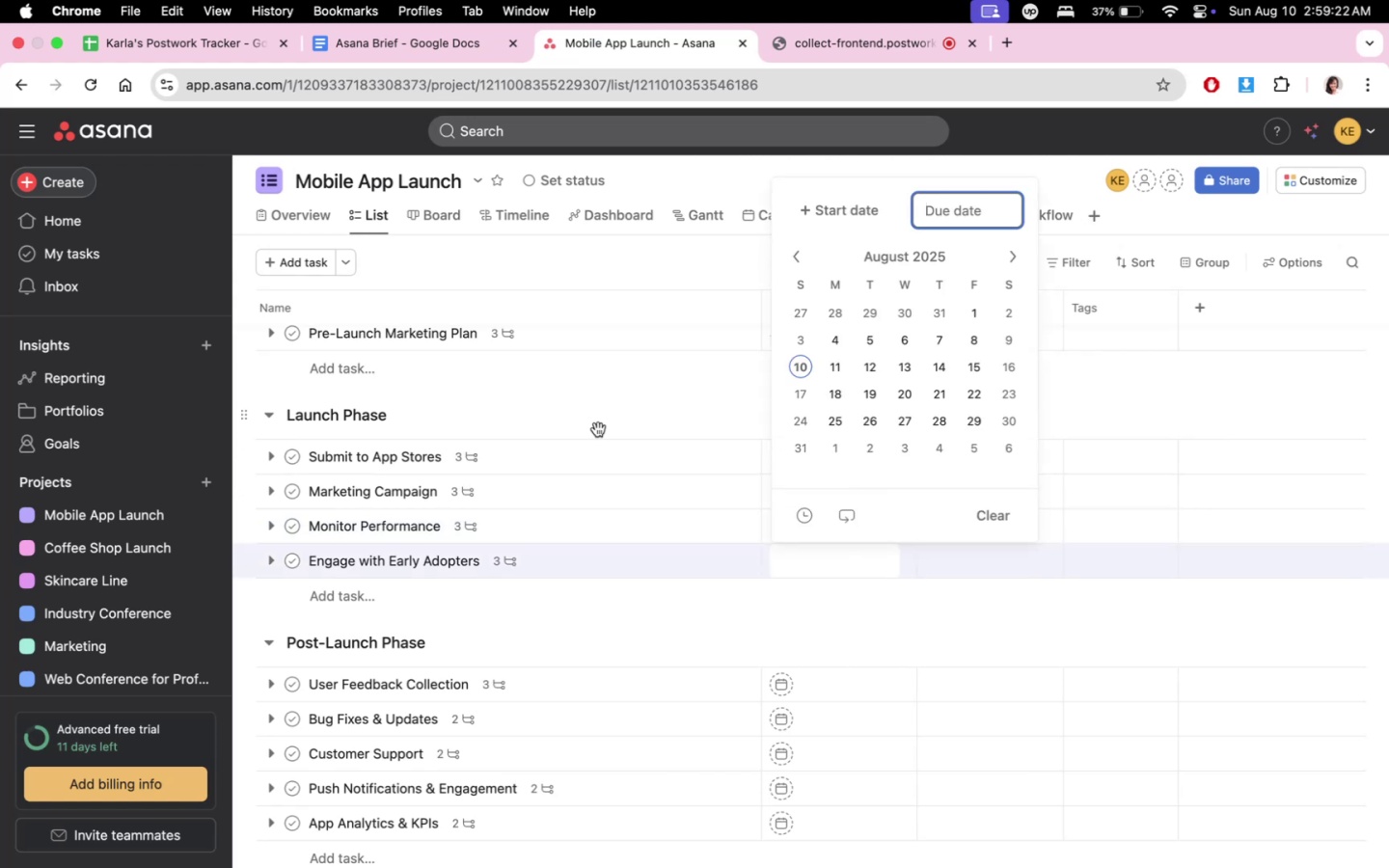 
left_click([597, 425])
 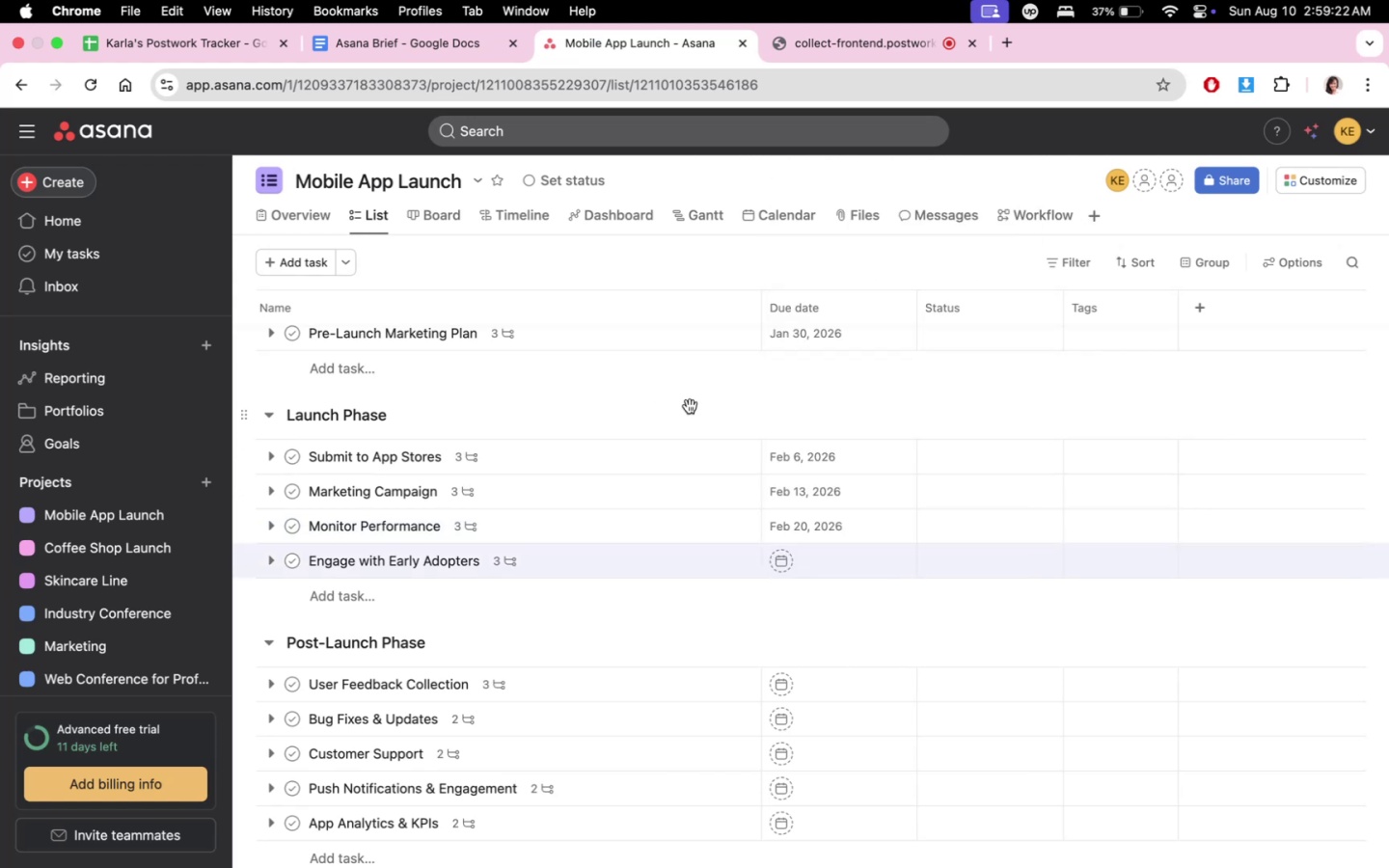 
scroll: coordinate [857, 529], scroll_direction: up, amount: 31.0
 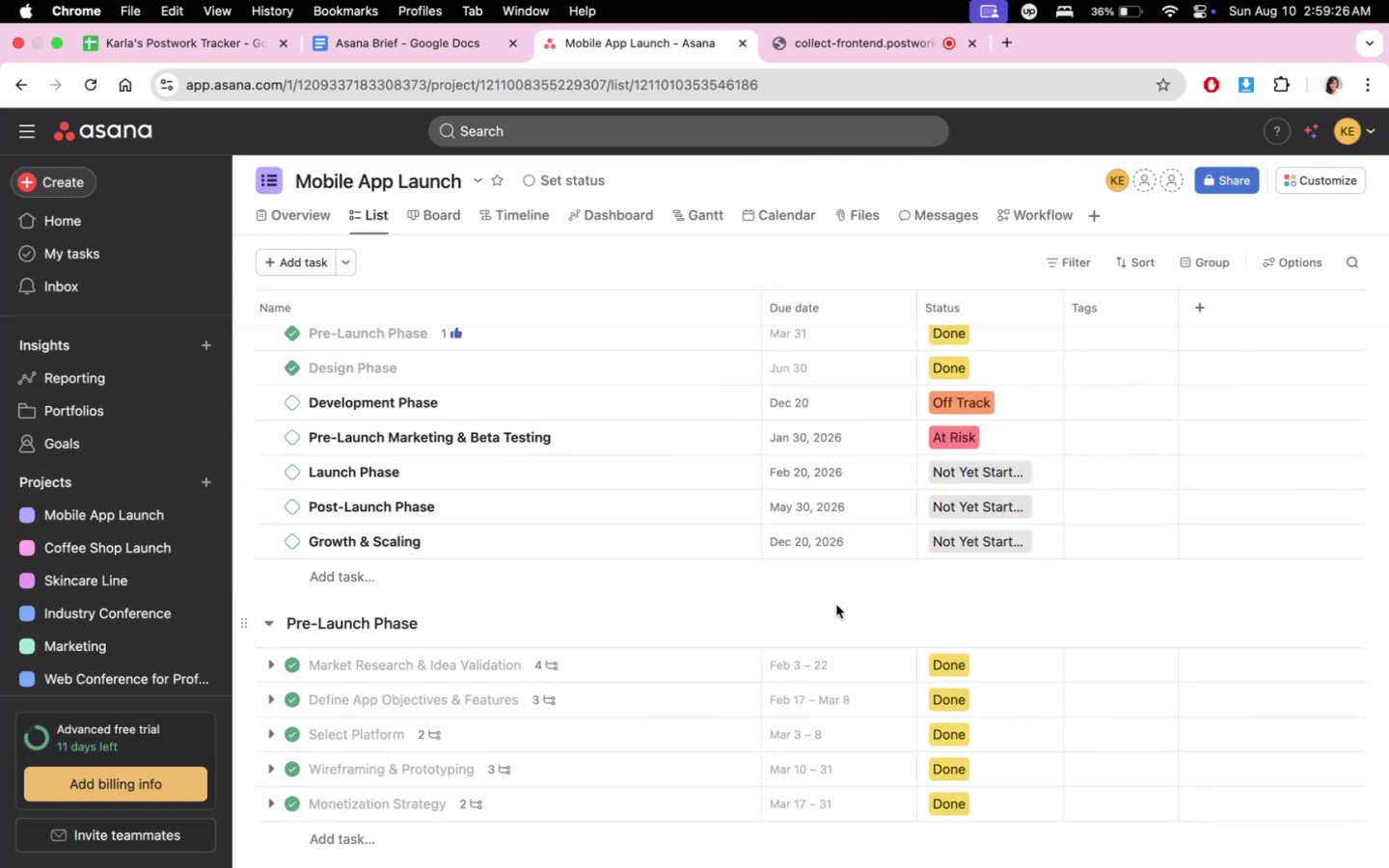 
left_click([852, 476])
 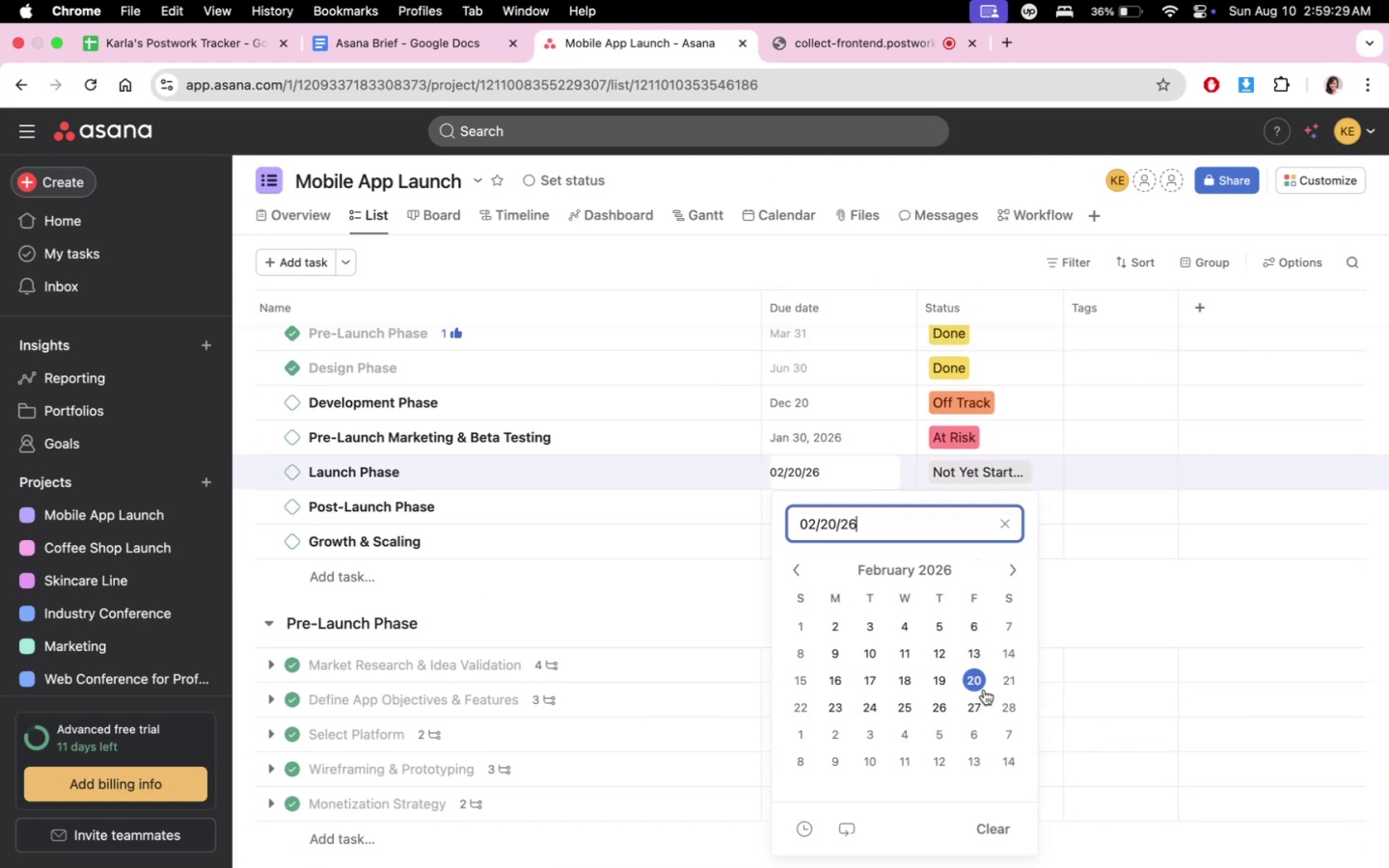 
left_click([984, 705])
 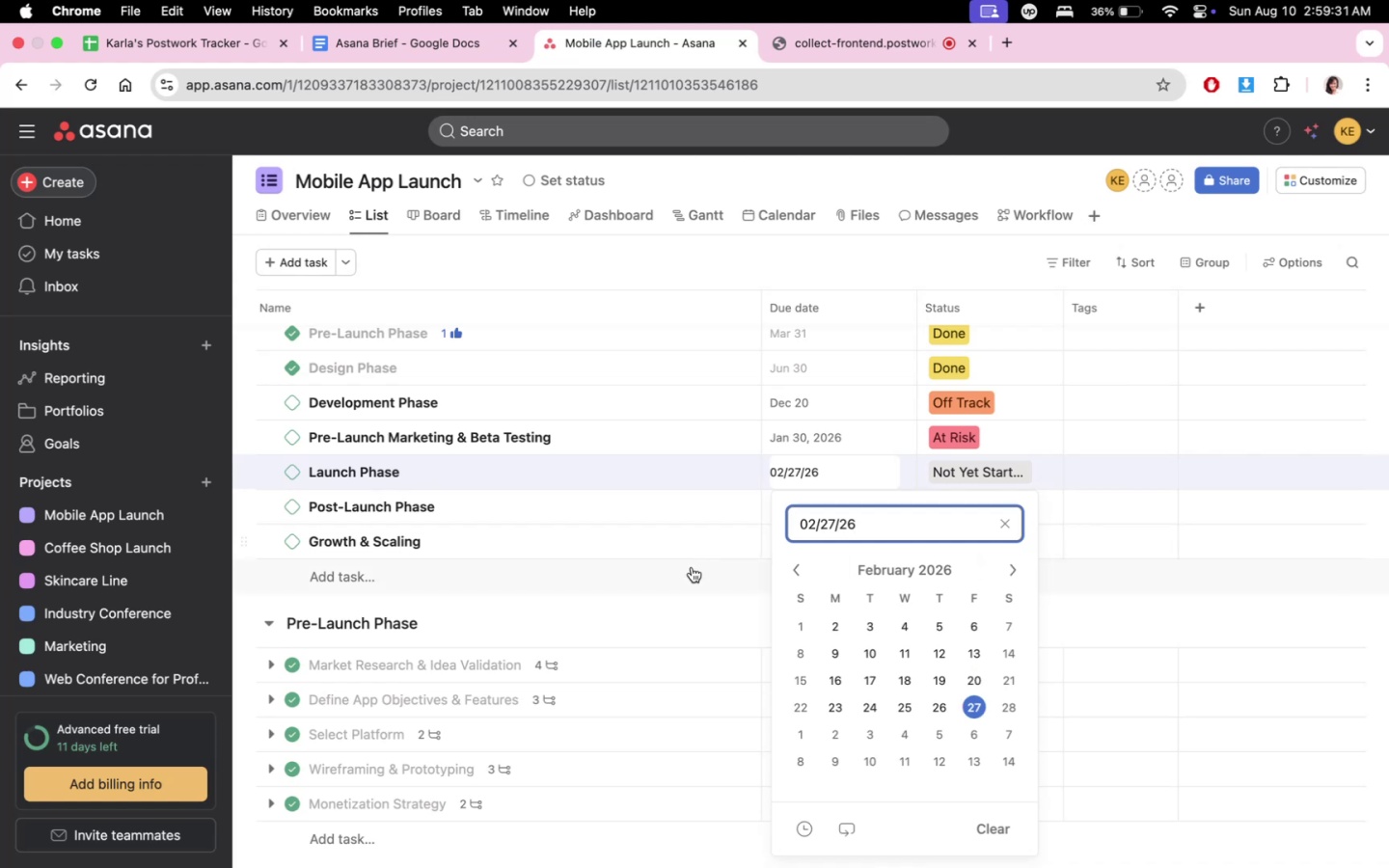 
double_click([688, 576])
 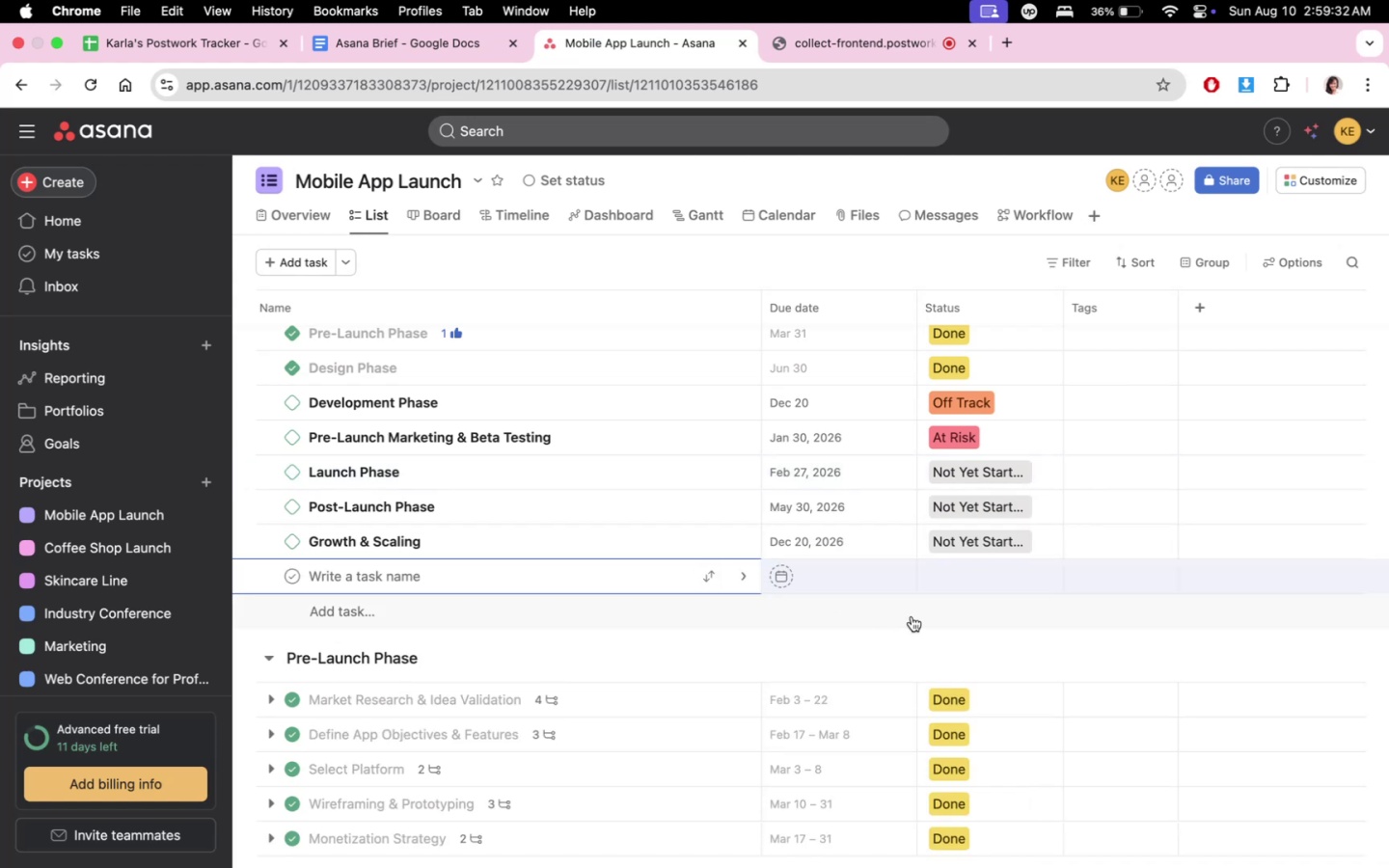 
left_click([905, 637])
 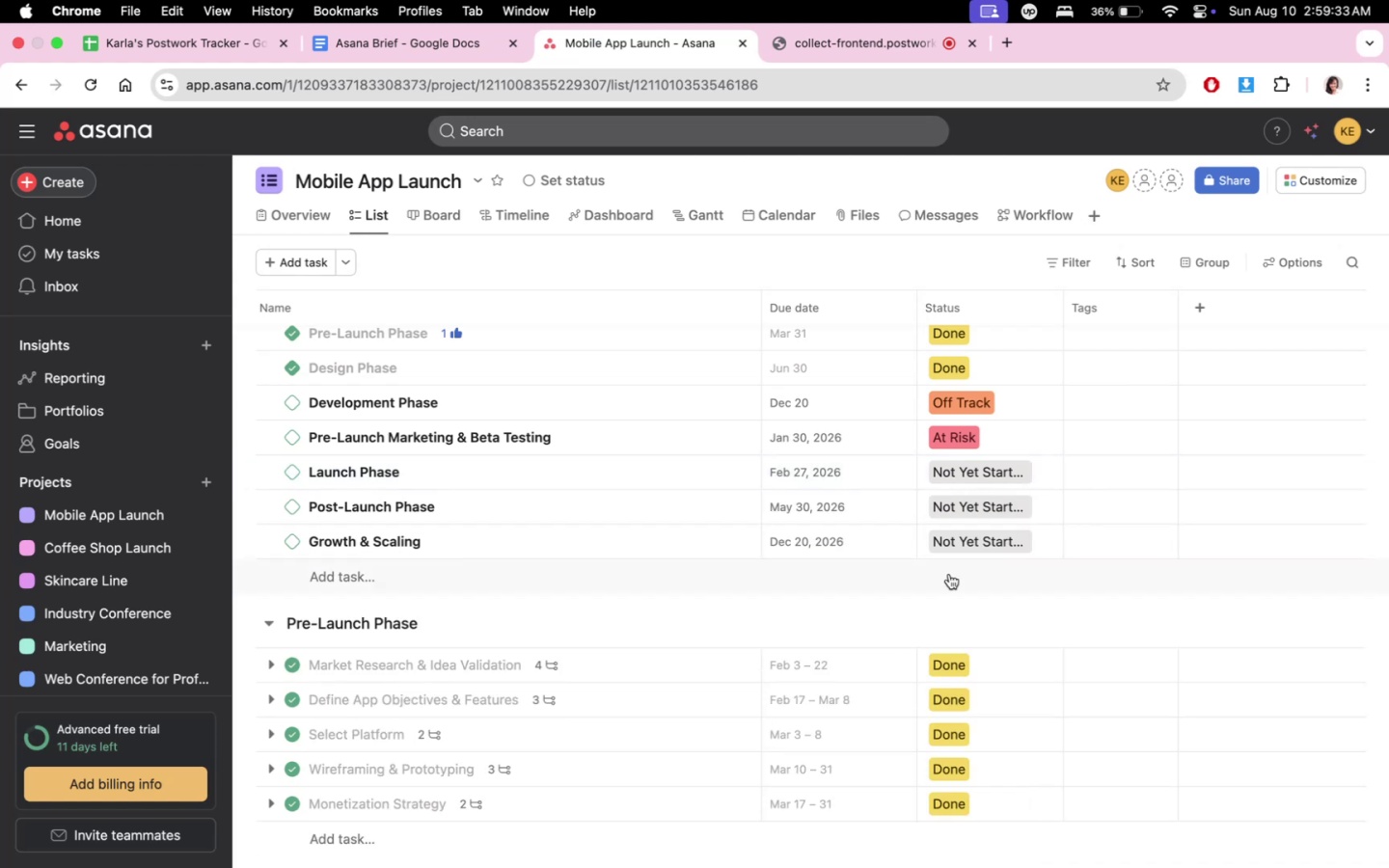 
scroll: coordinate [932, 546], scroll_direction: down, amount: 32.0
 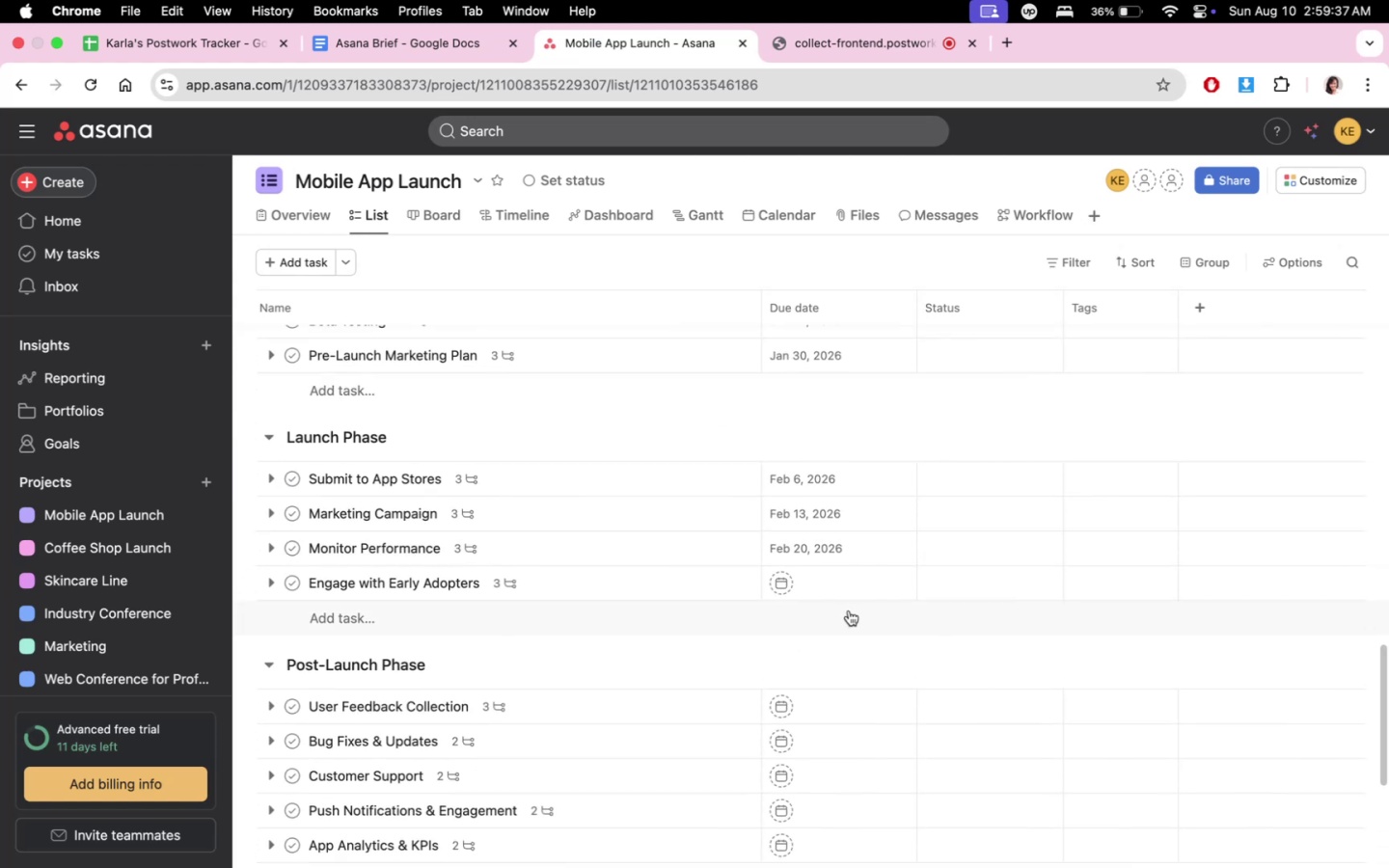 
left_click([851, 591])
 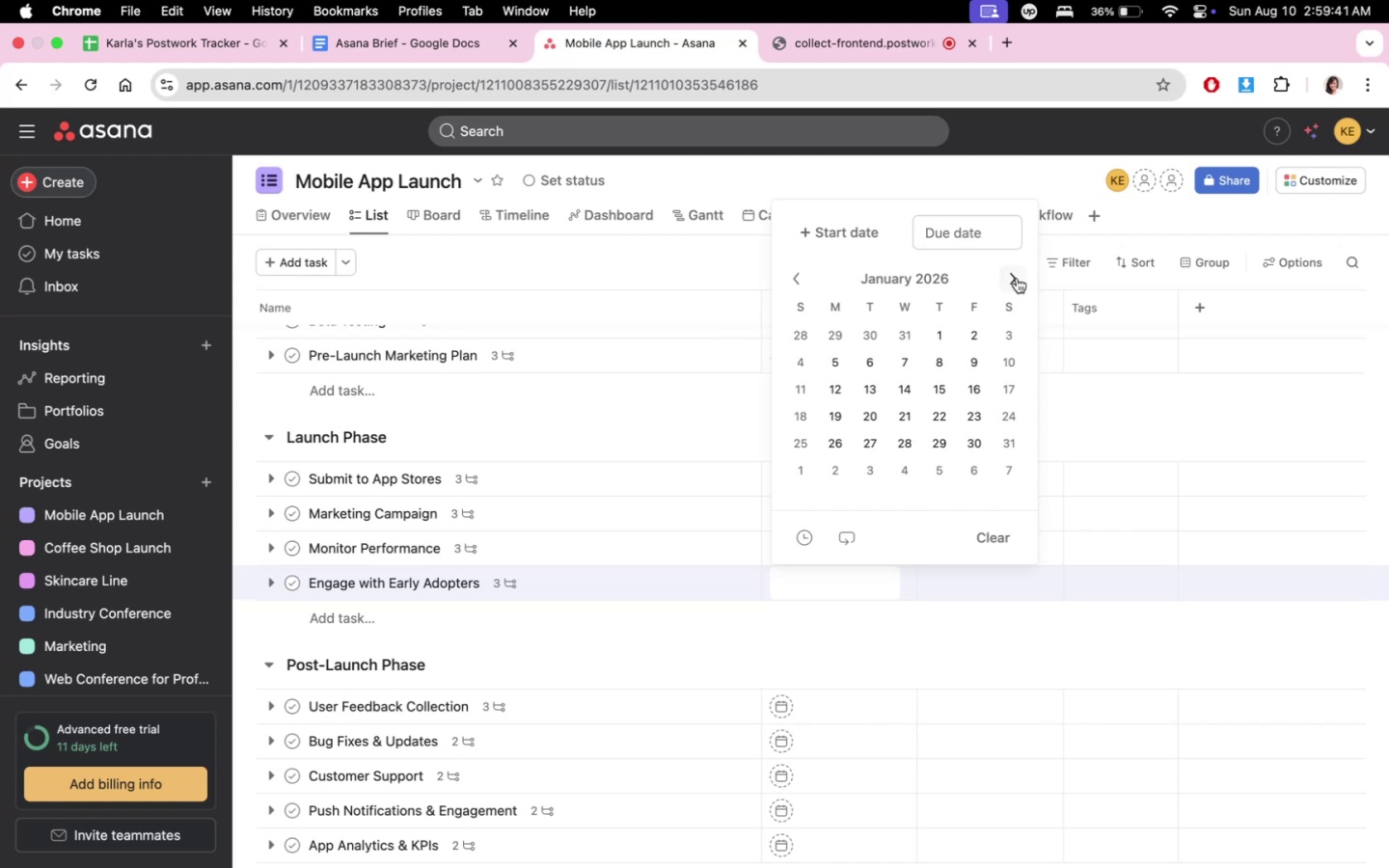 
left_click([963, 415])
 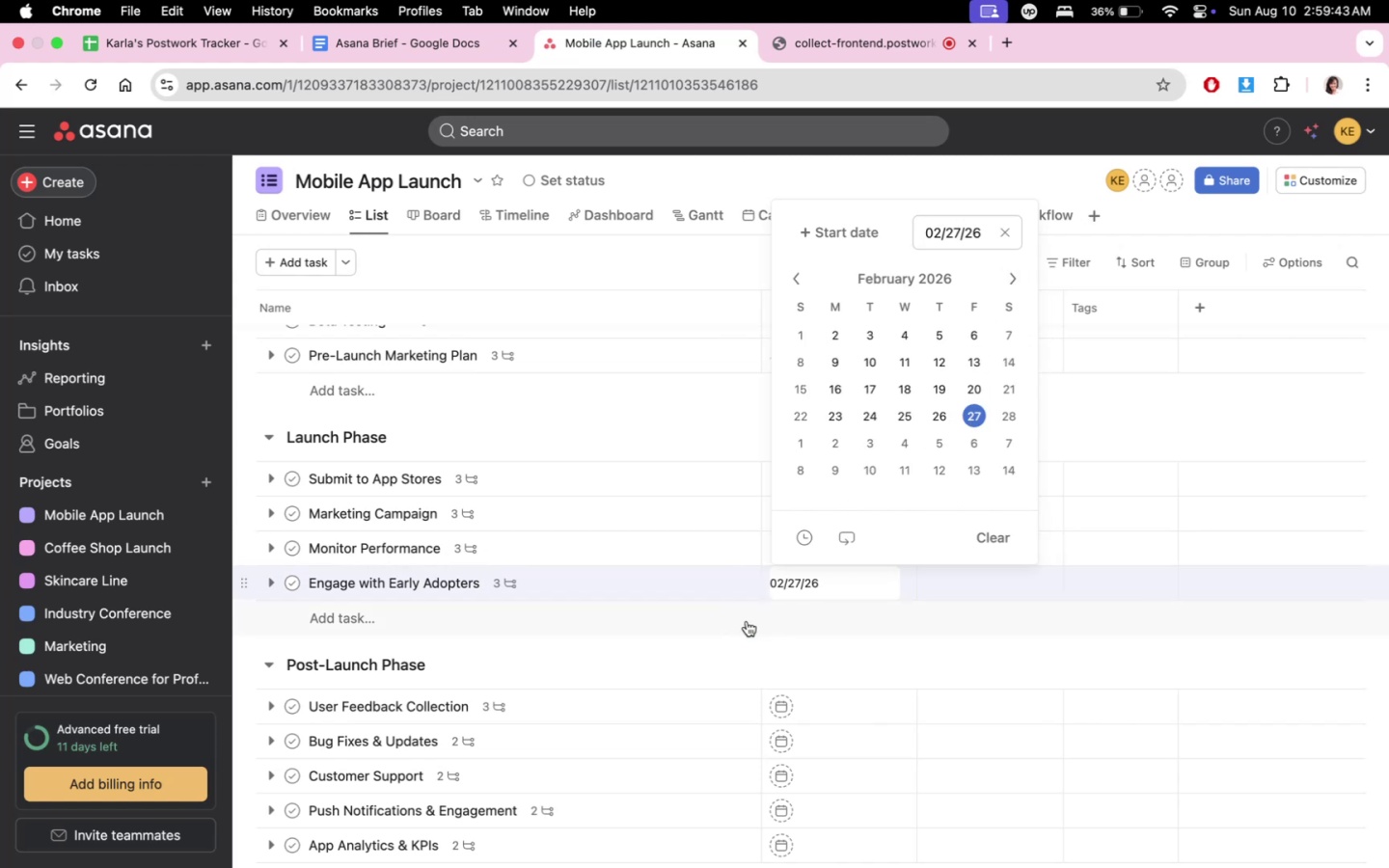 
double_click([805, 649])
 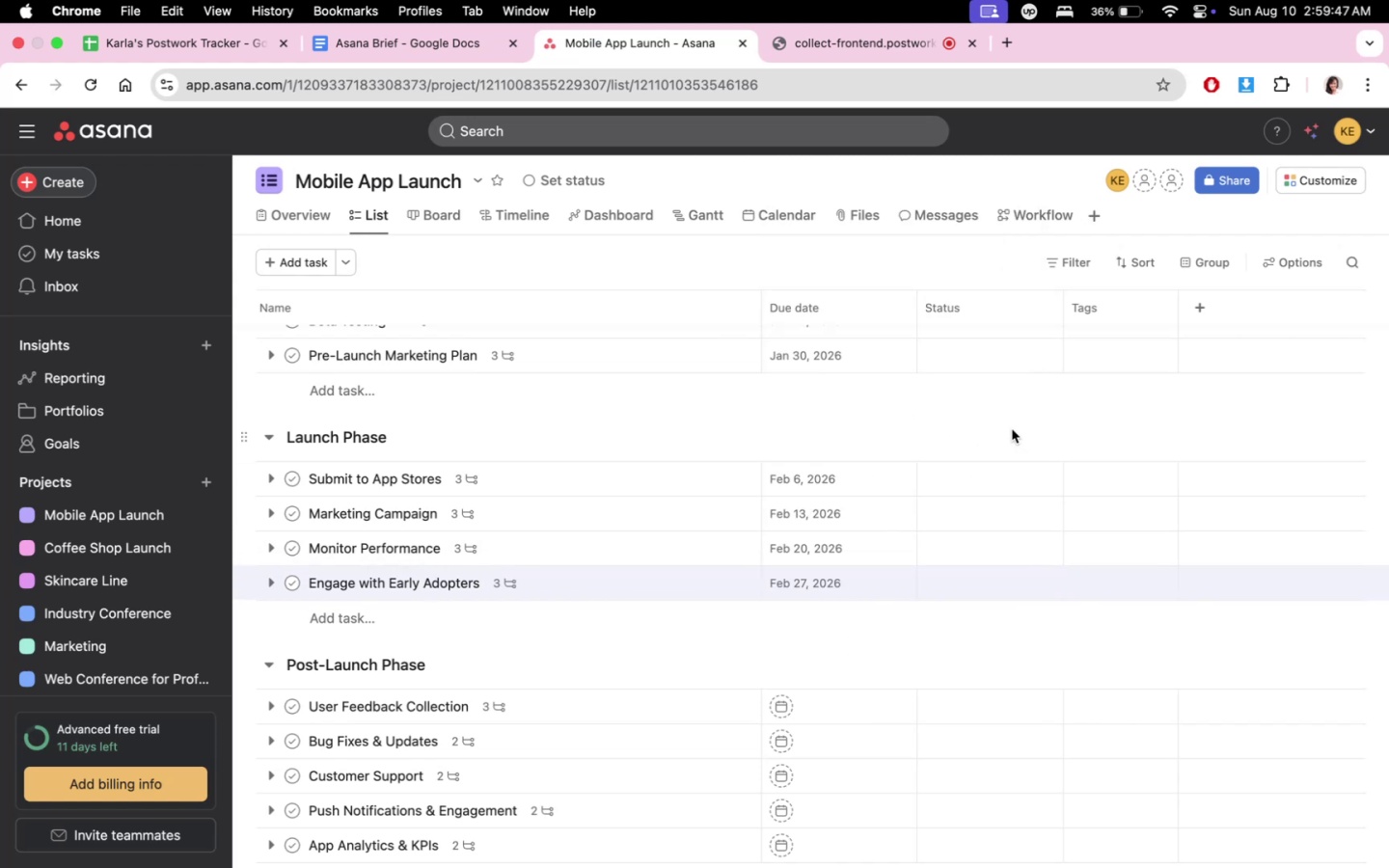 
scroll: coordinate [997, 469], scroll_direction: up, amount: 6.0
 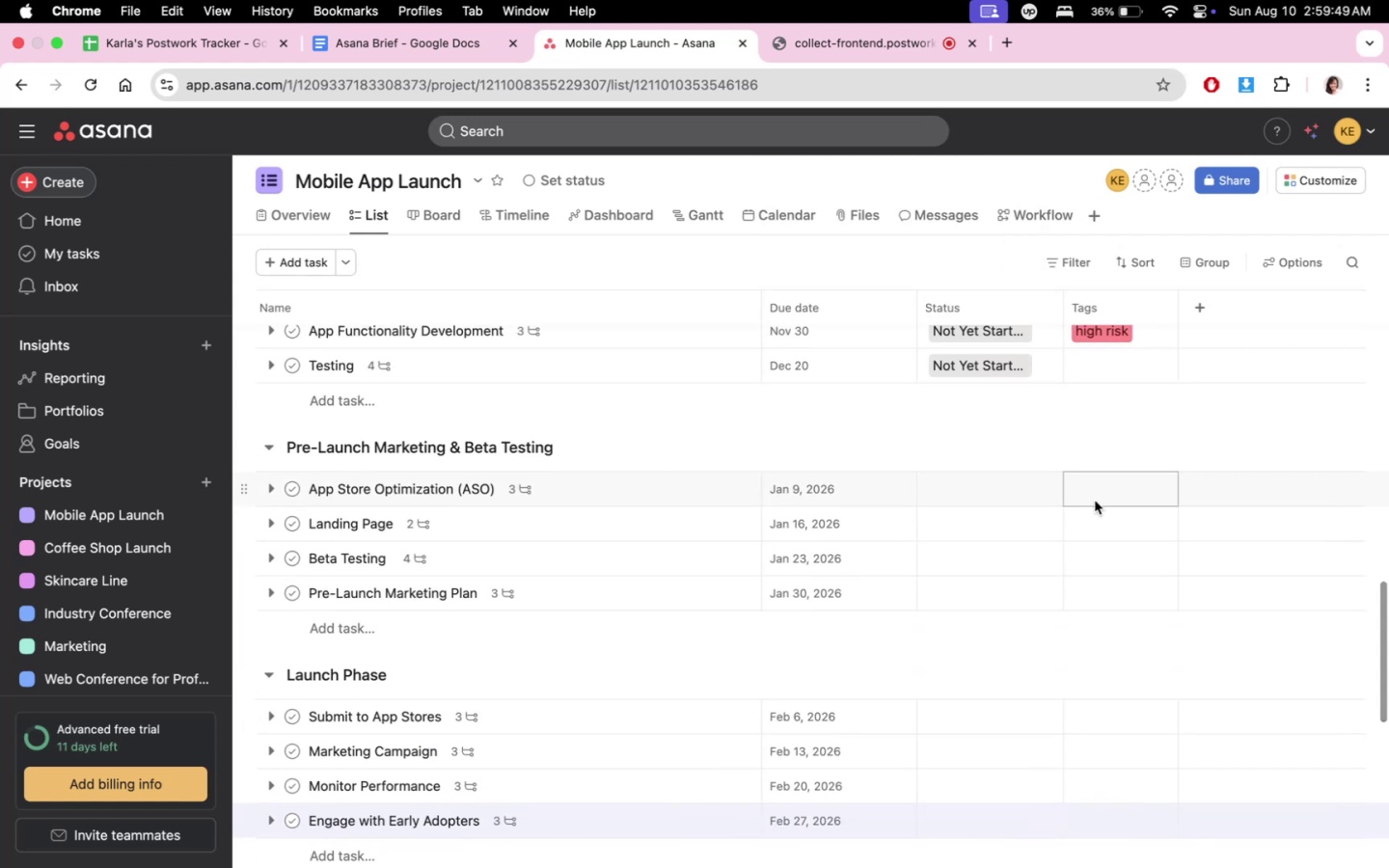 
left_click([1041, 484])
 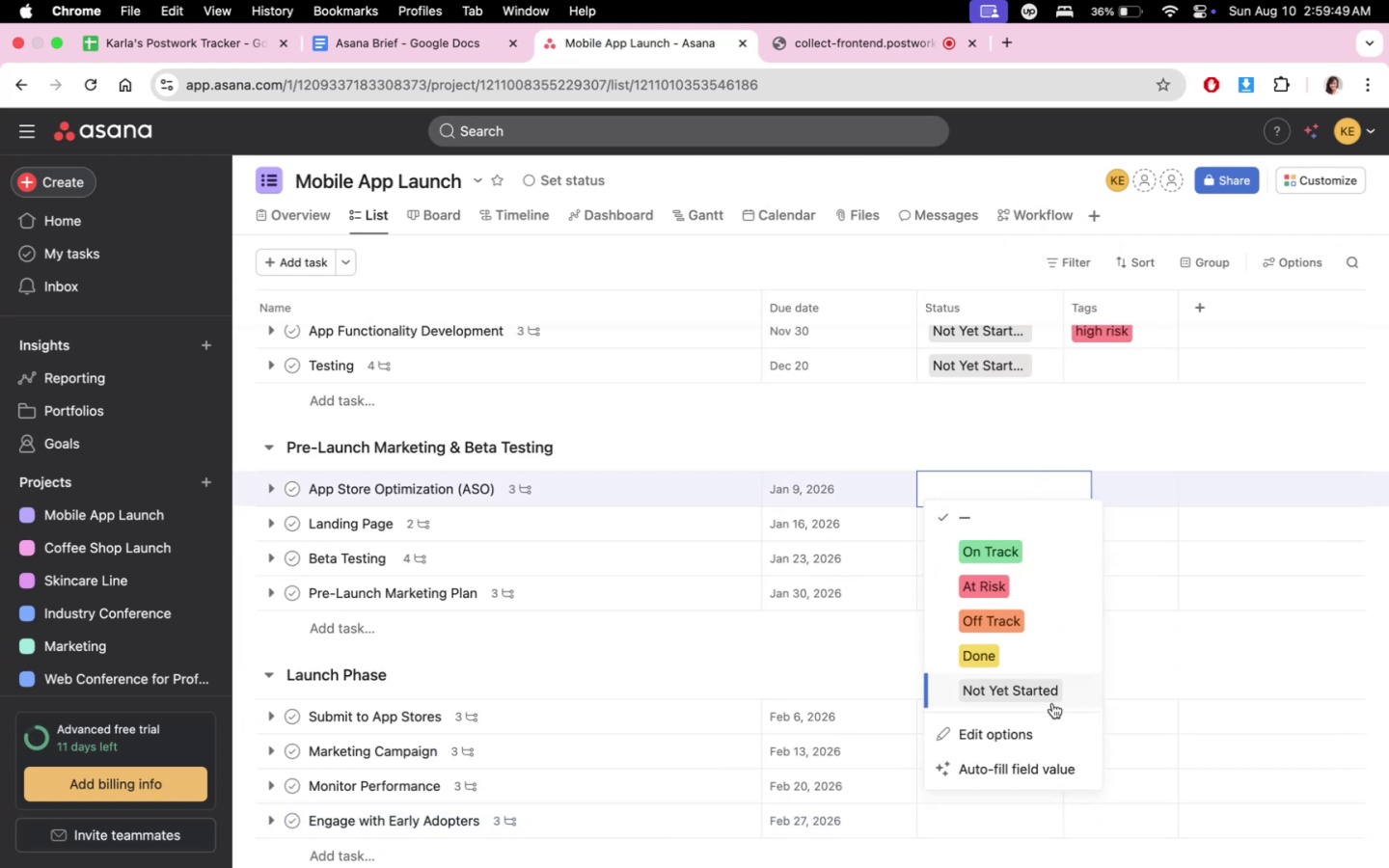 
left_click([1052, 703])
 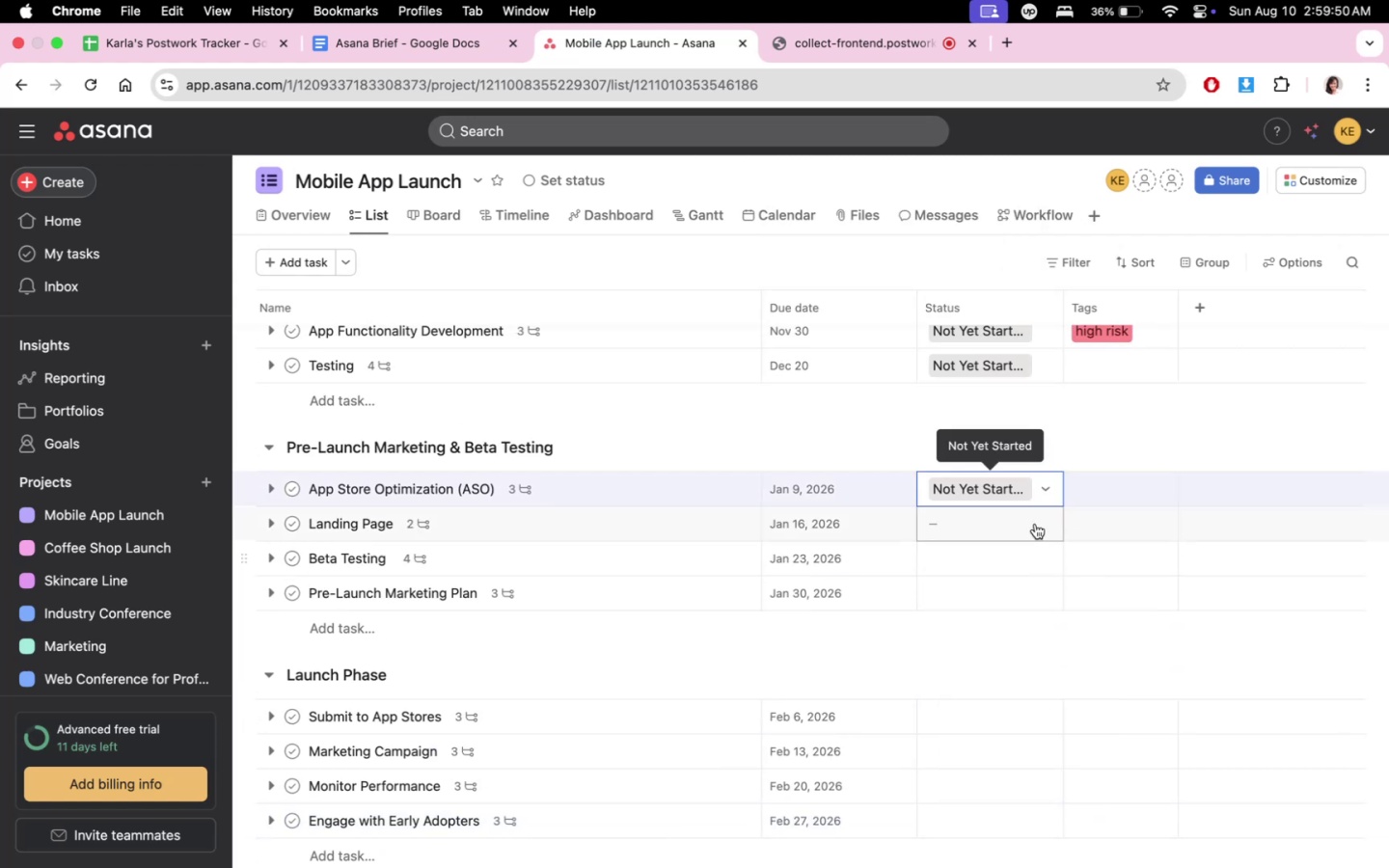 
double_click([1032, 515])
 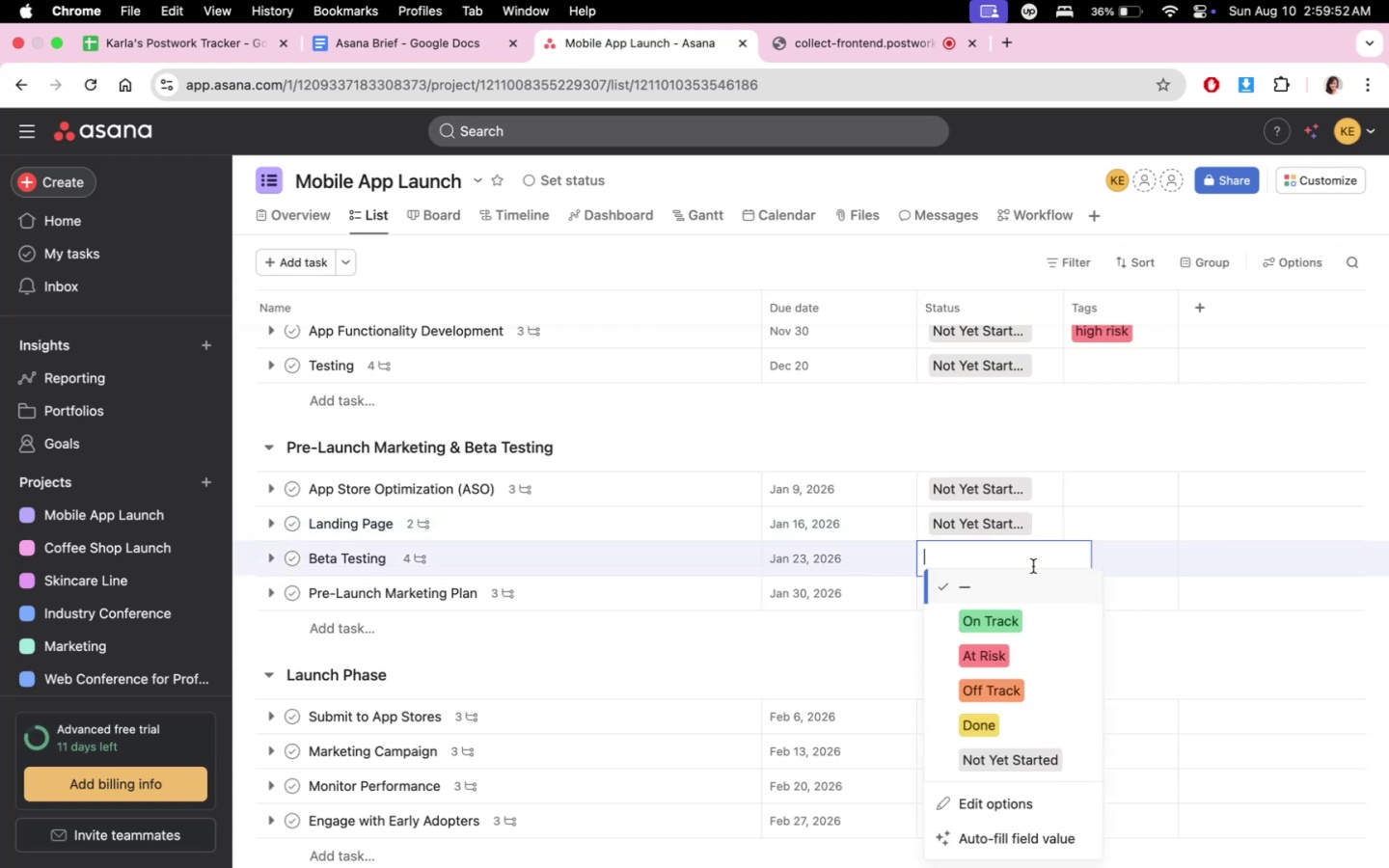 
triple_click([1025, 756])
 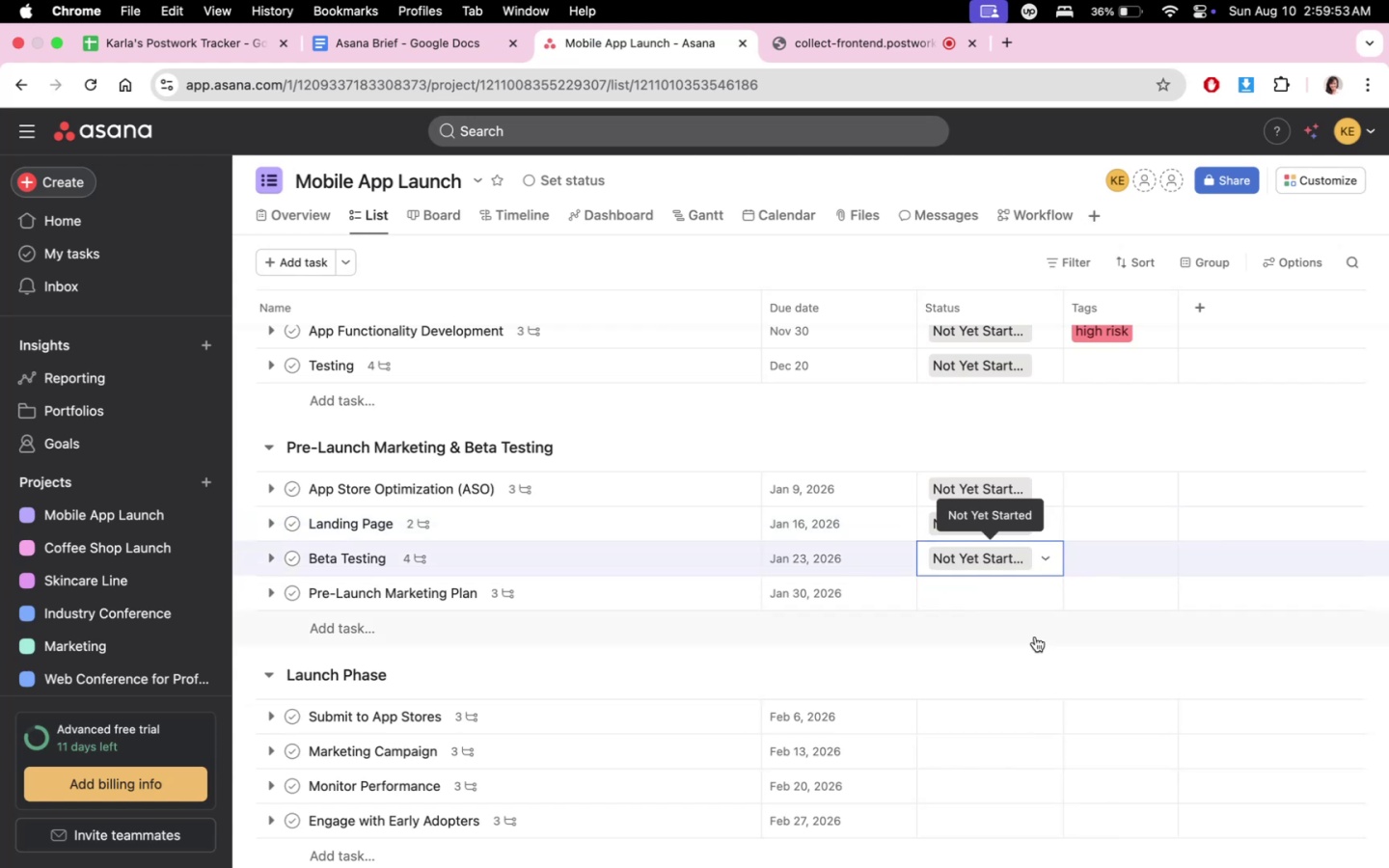 
left_click([1021, 612])
 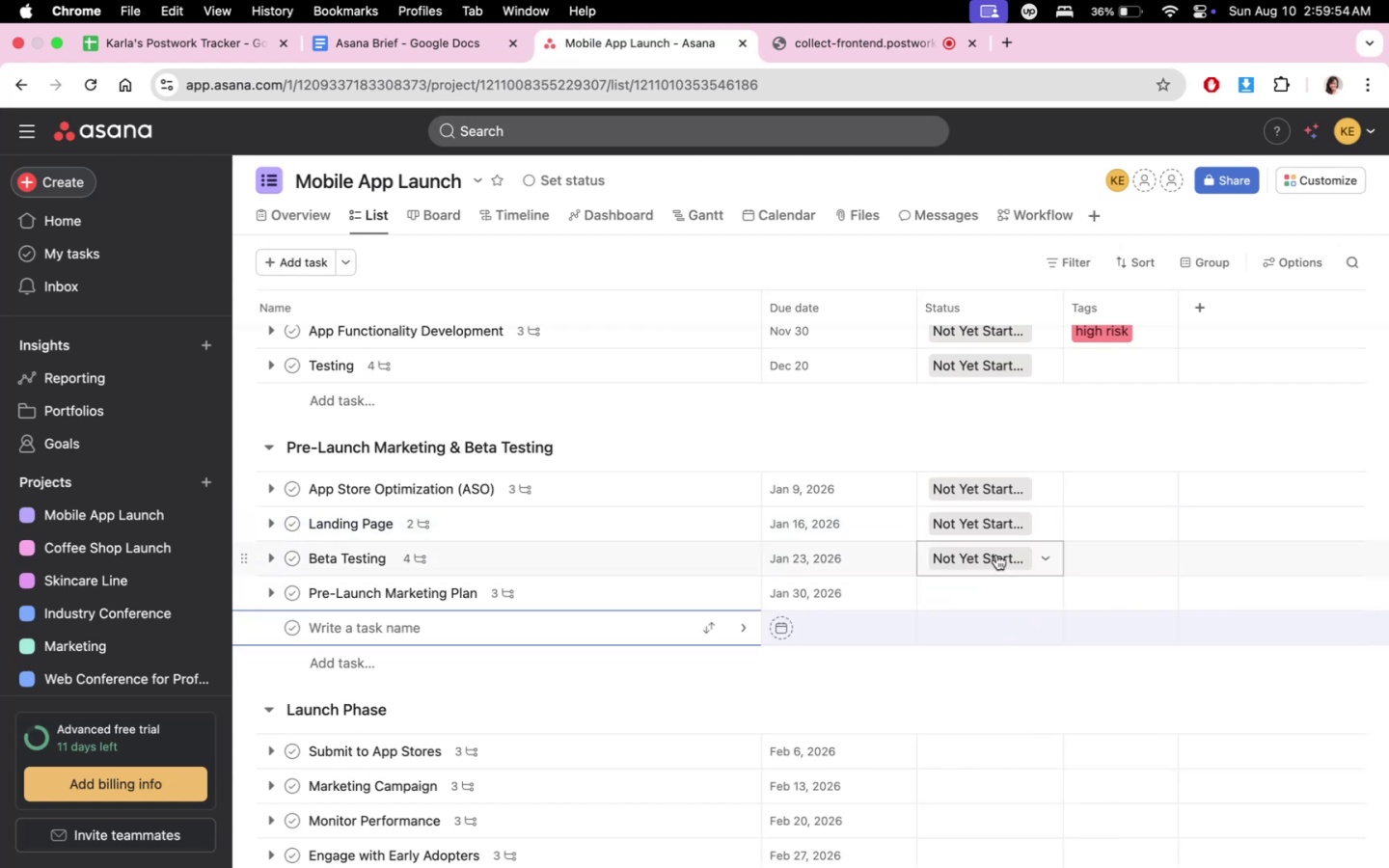 
left_click([1012, 589])
 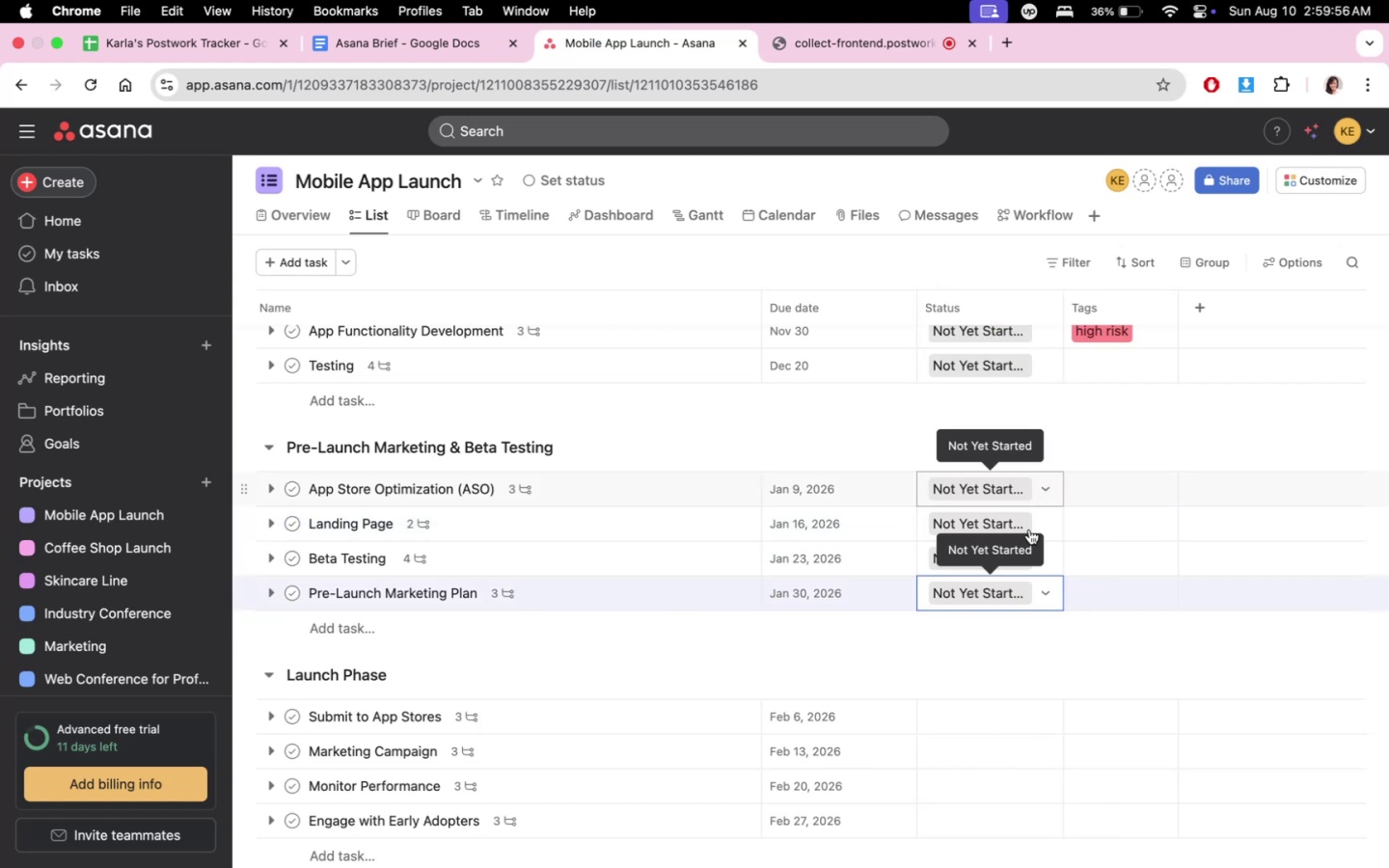 
left_click([991, 650])
 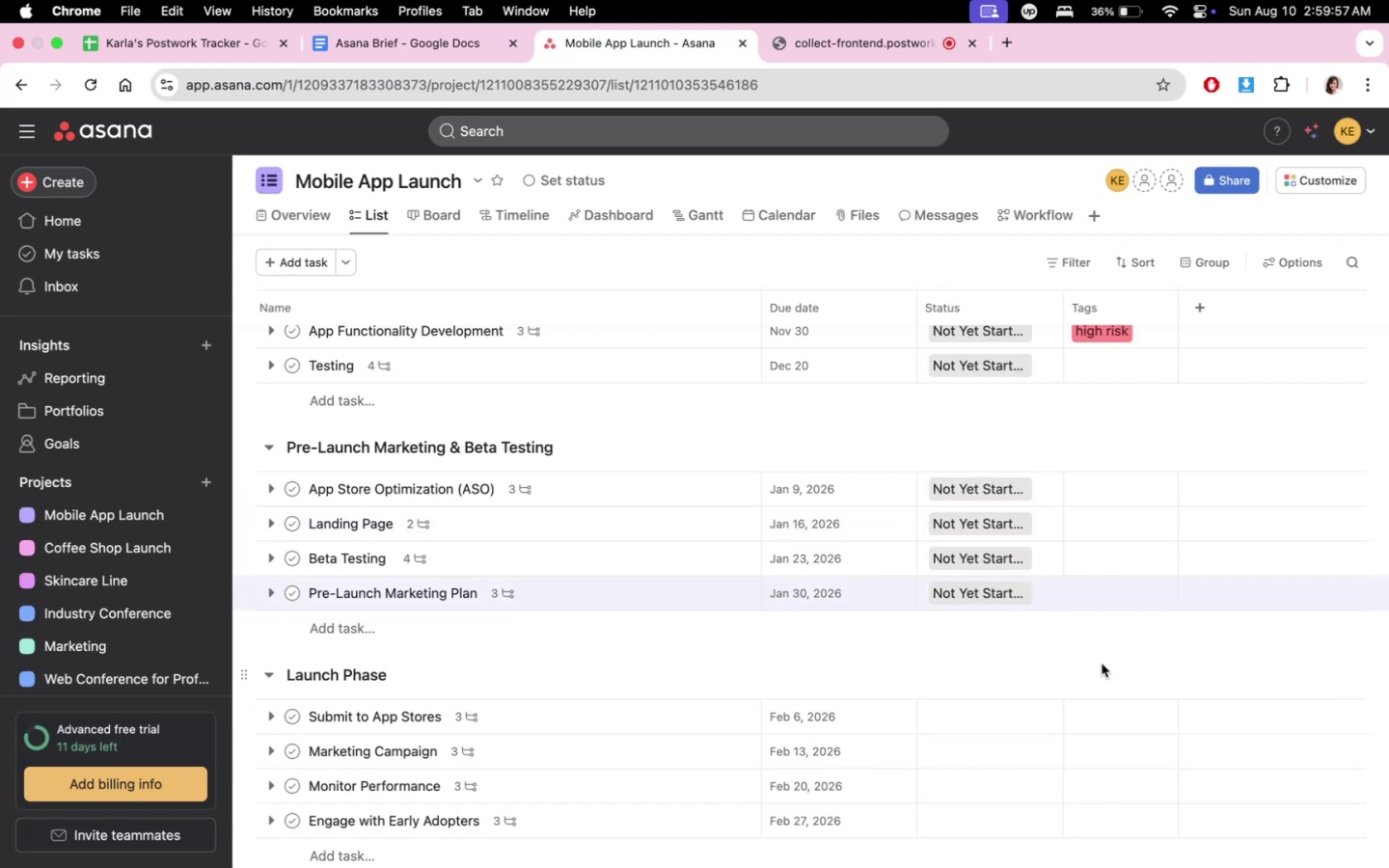 
scroll: coordinate [1107, 671], scroll_direction: up, amount: 6.0
 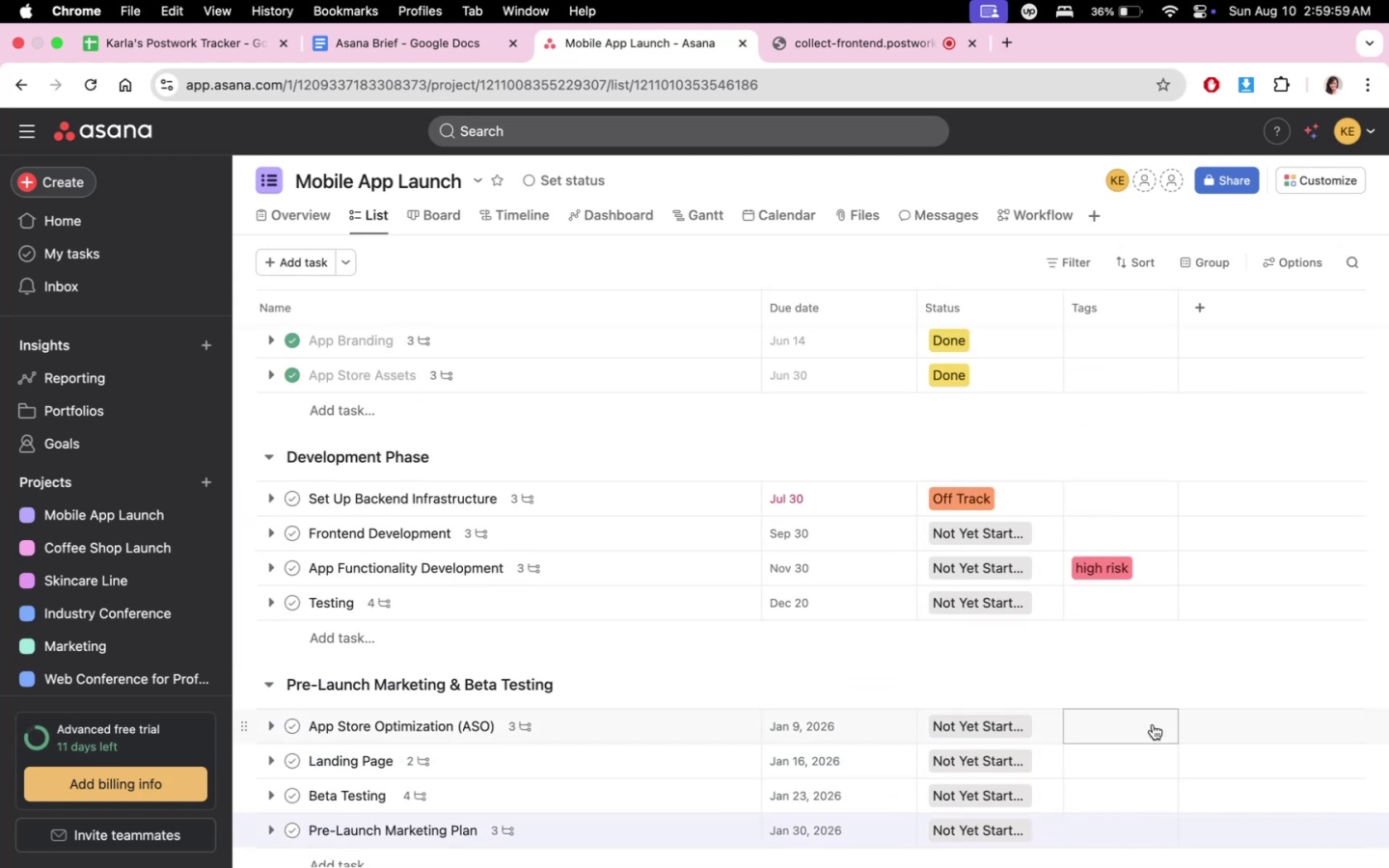 
scroll: coordinate [1153, 724], scroll_direction: down, amount: 7.0
 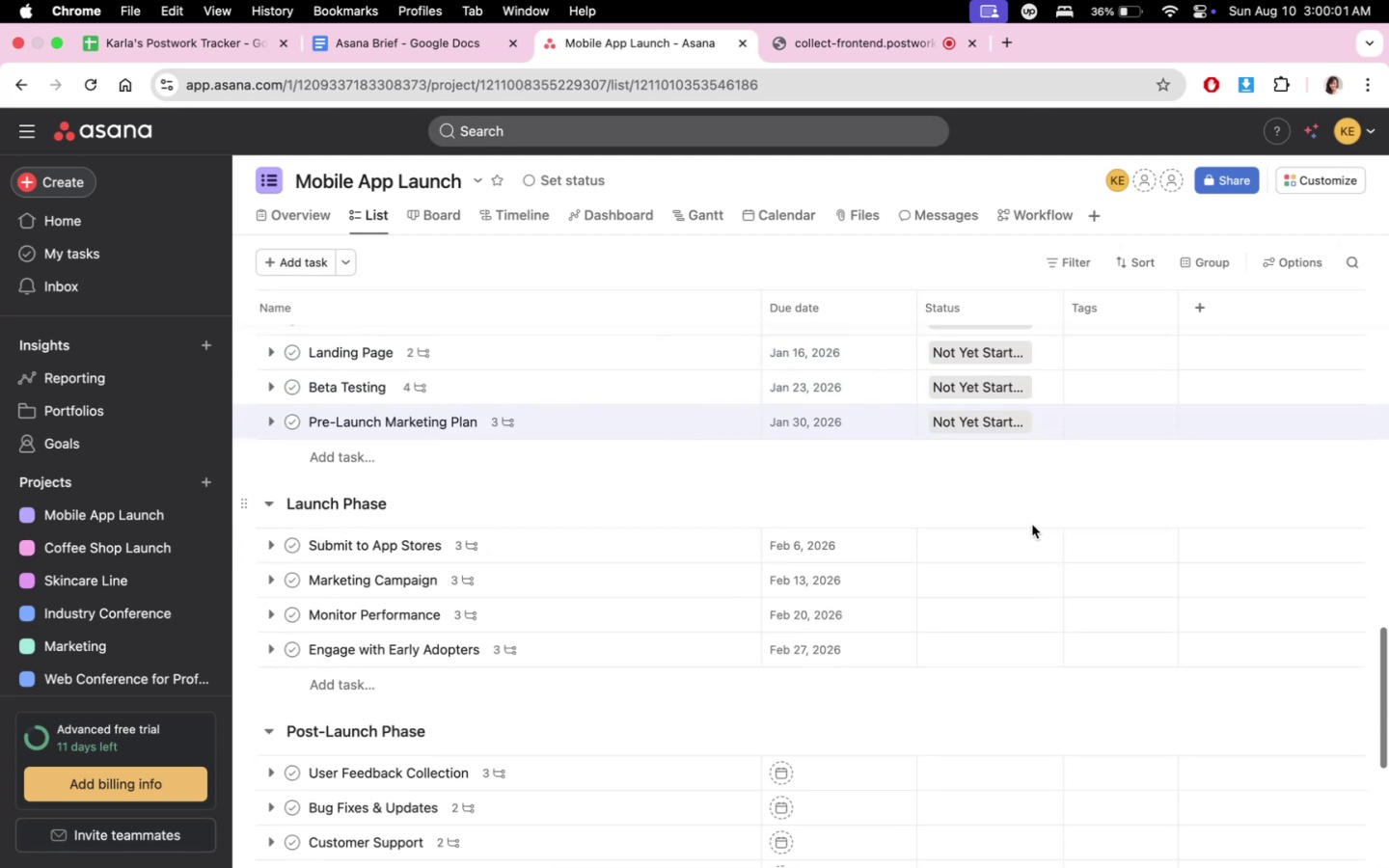 
left_click([1017, 535])
 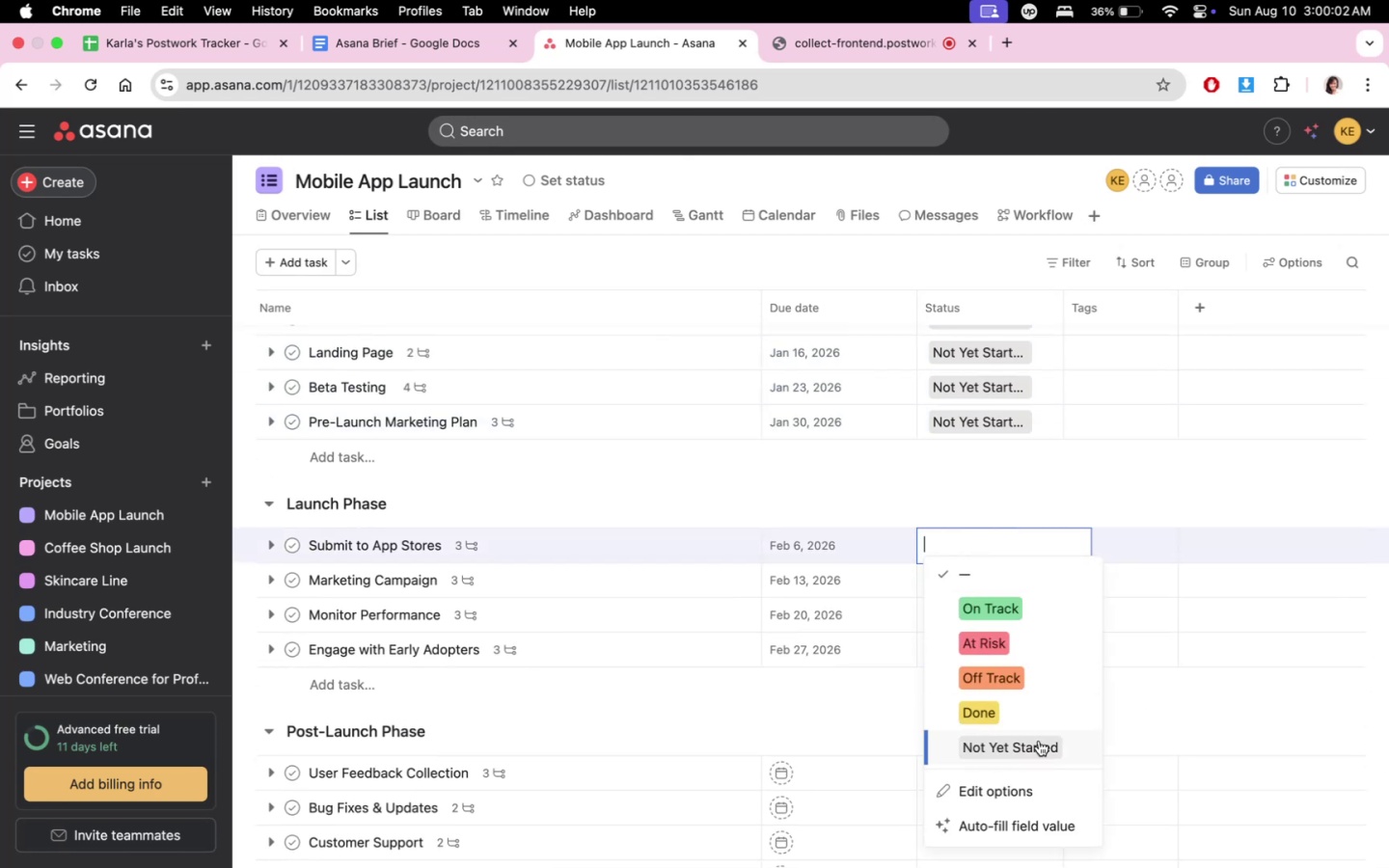 
left_click([1038, 746])
 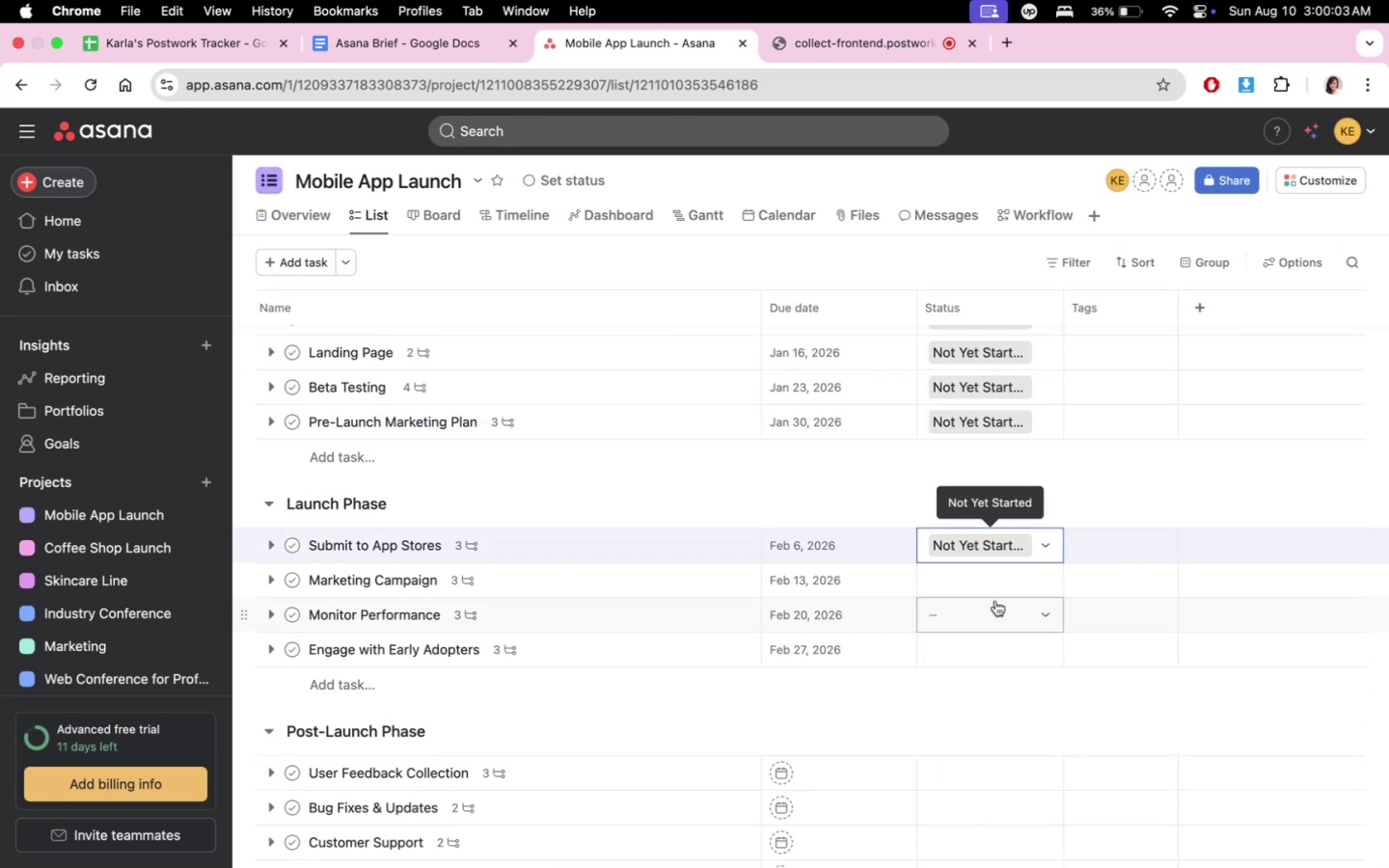 
left_click([996, 584])
 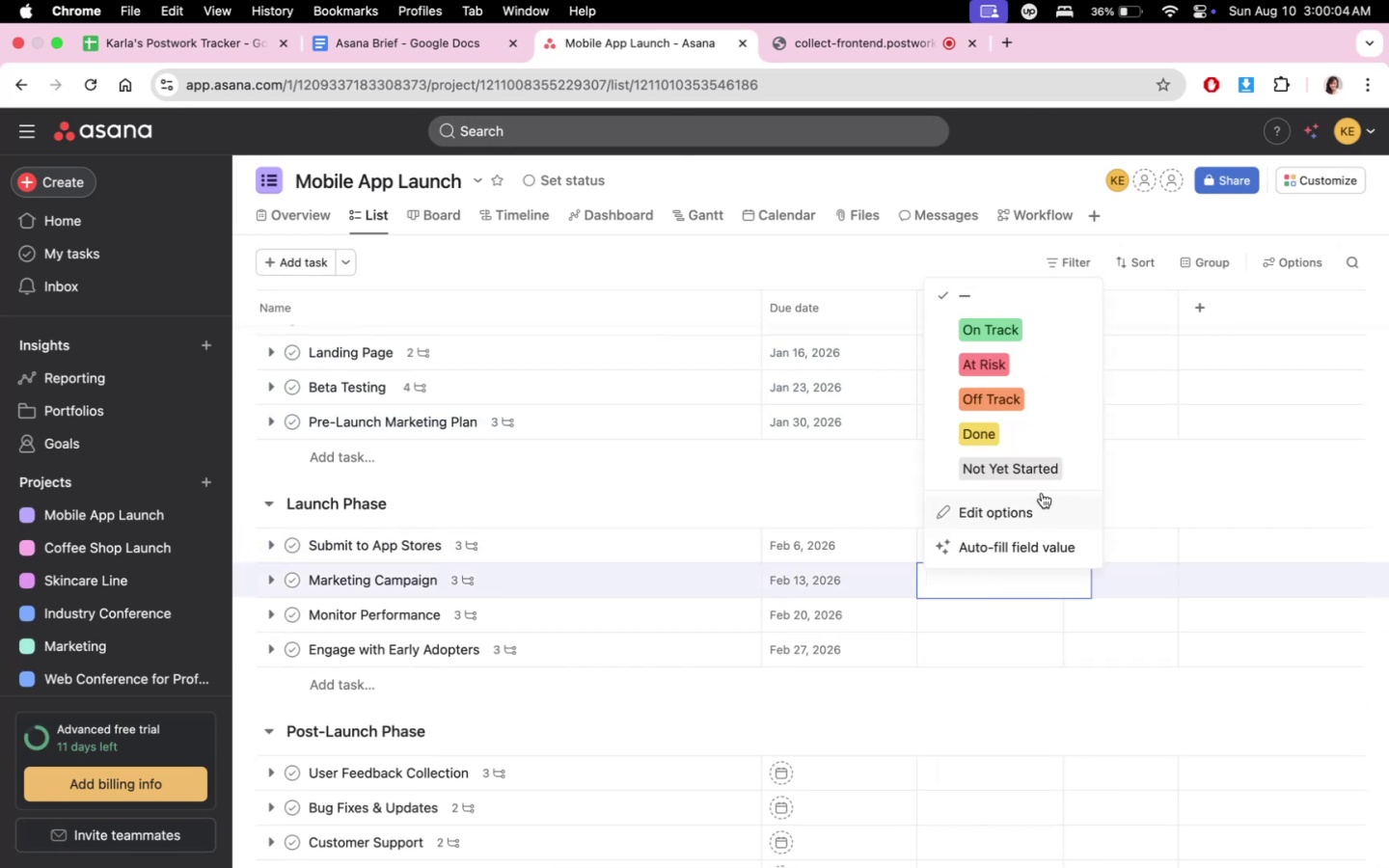 
left_click([1043, 471])
 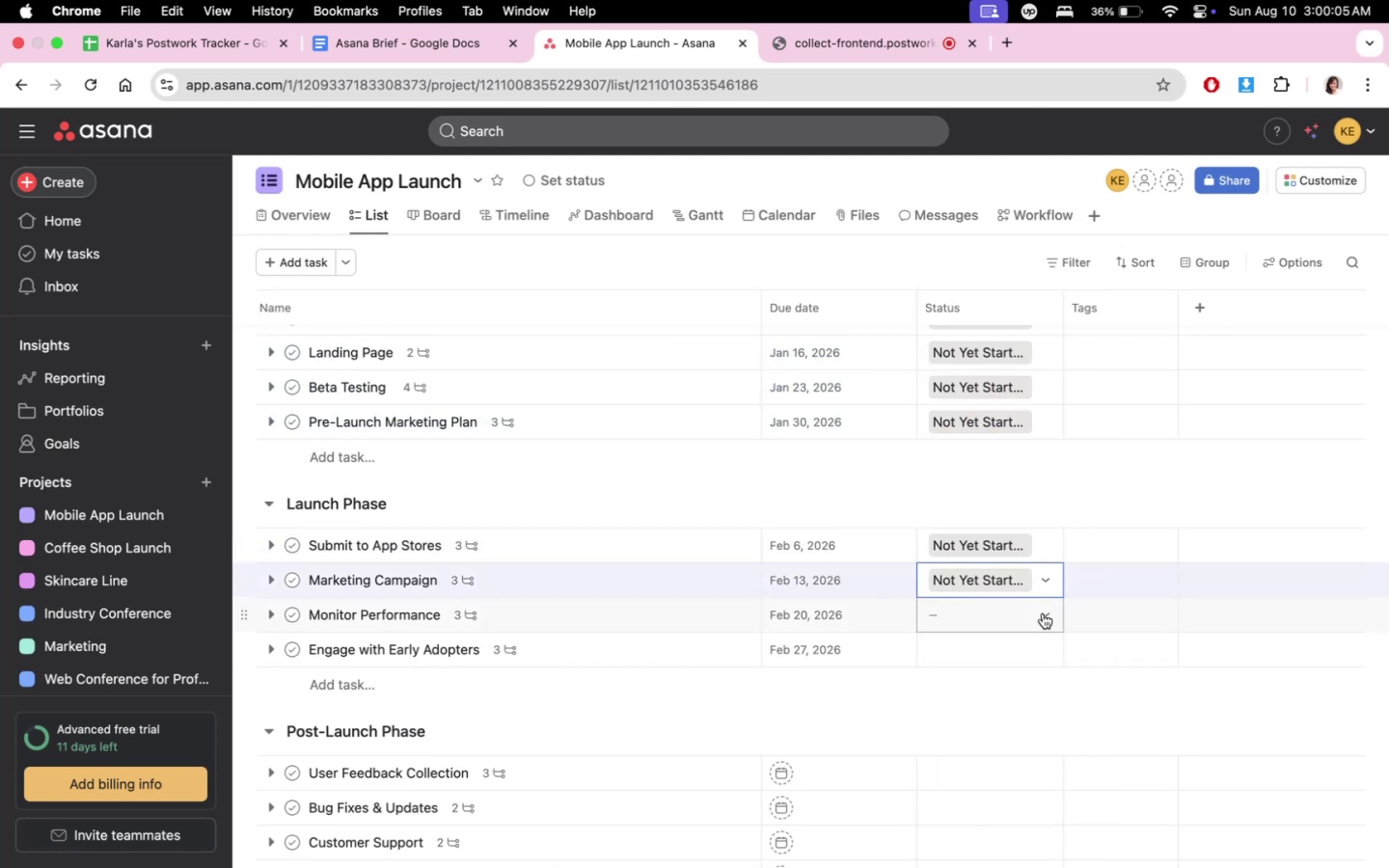 
double_click([1043, 613])
 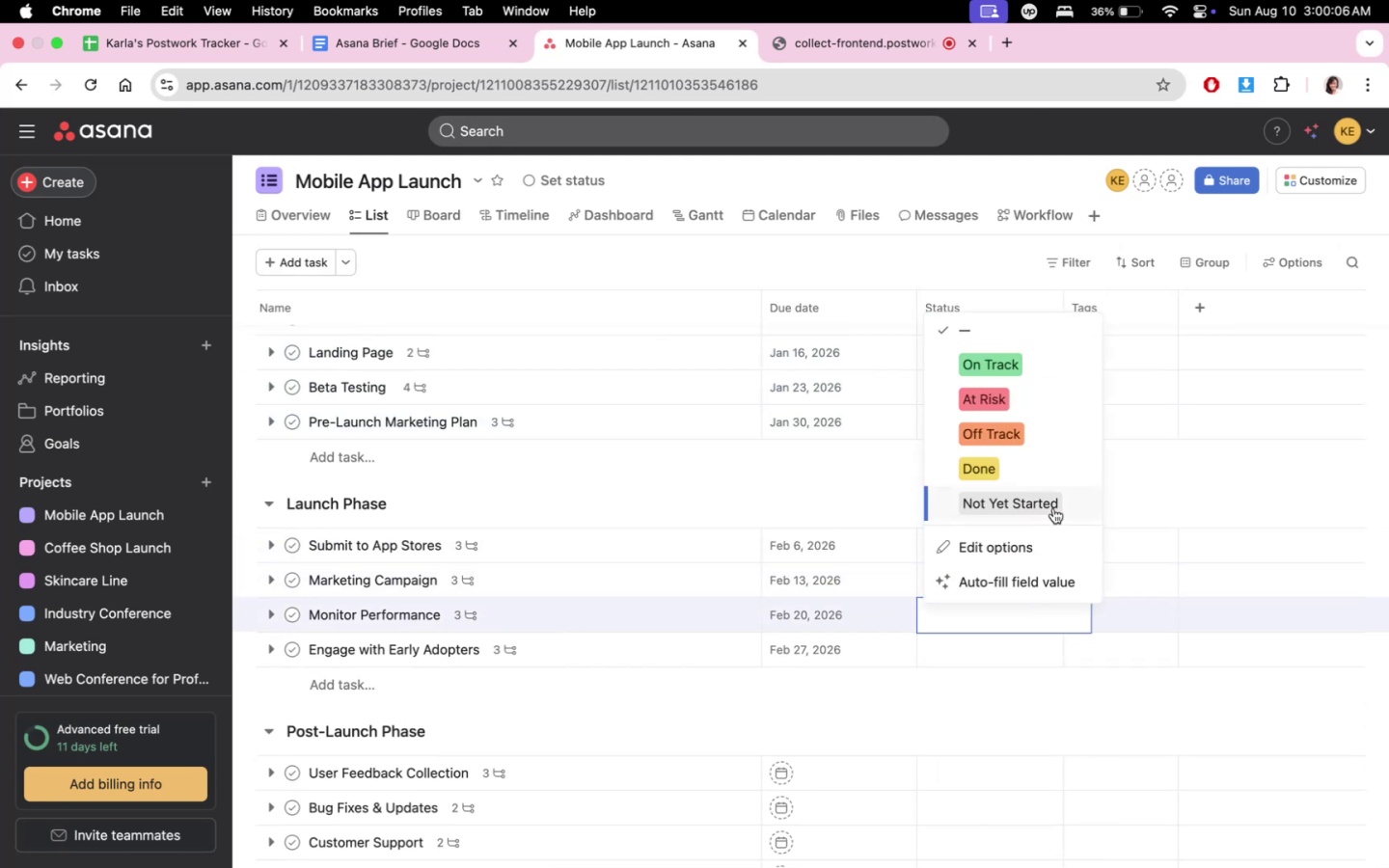 
triple_click([1053, 501])
 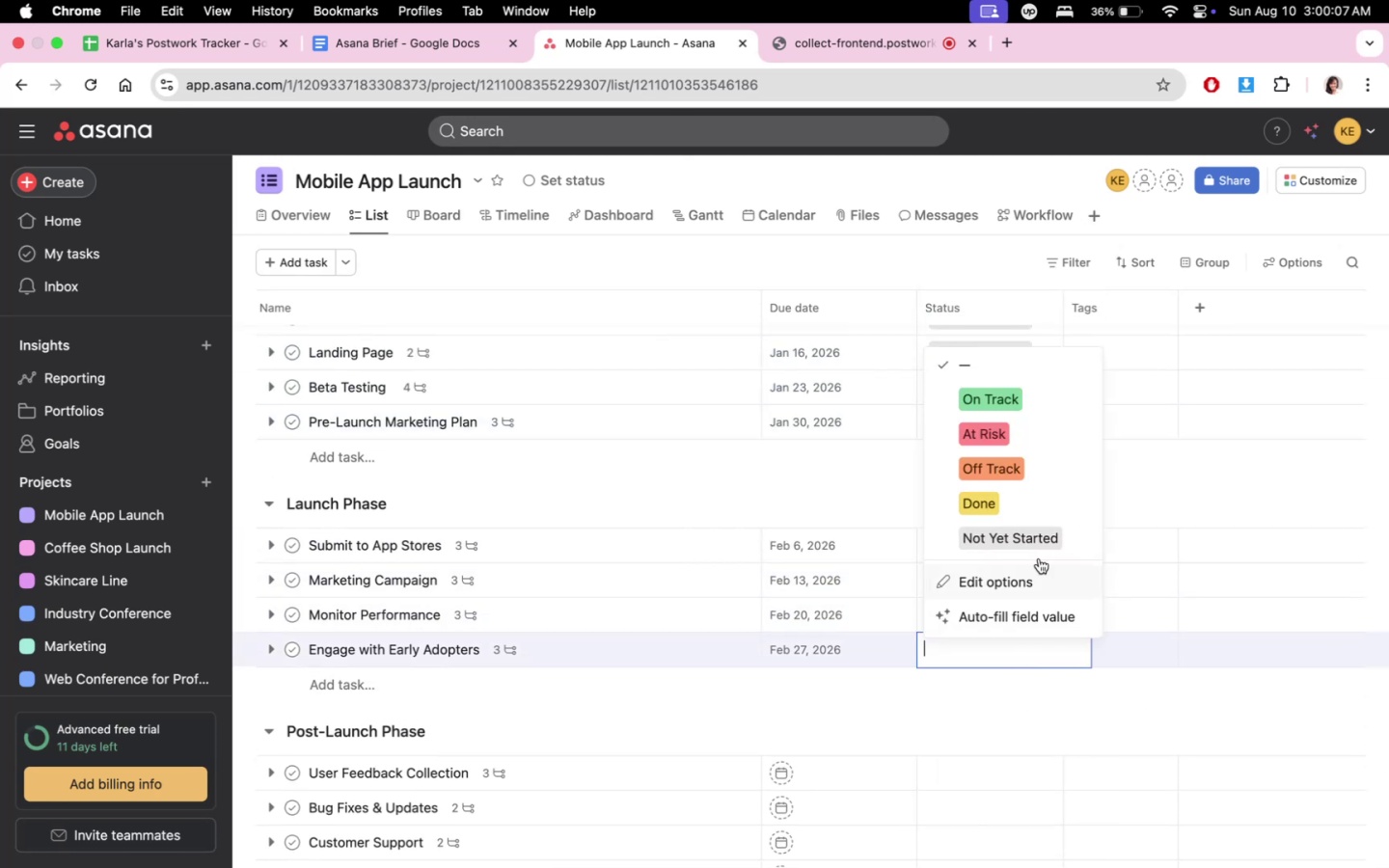 
left_click([1040, 529])
 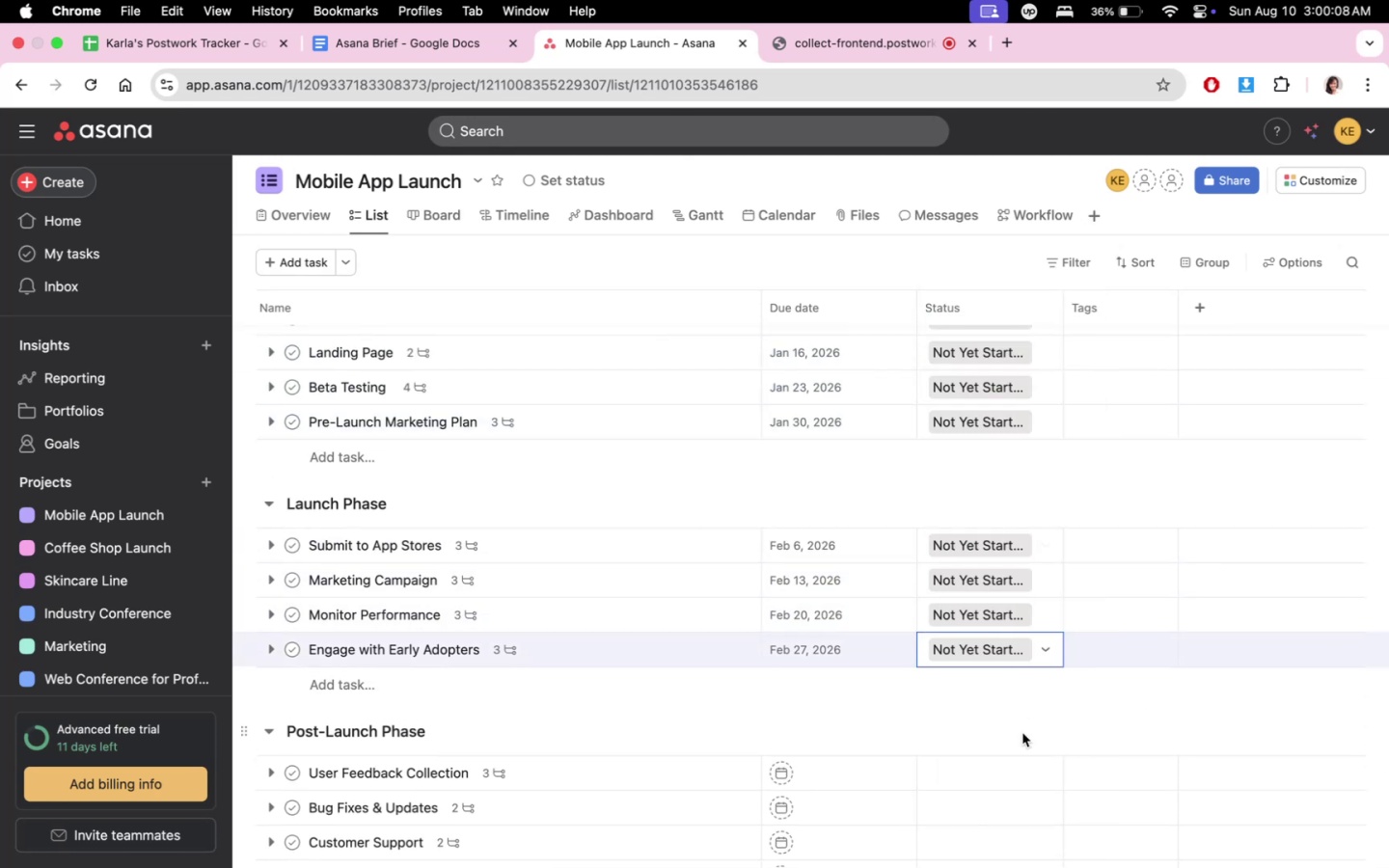 
double_click([1021, 733])
 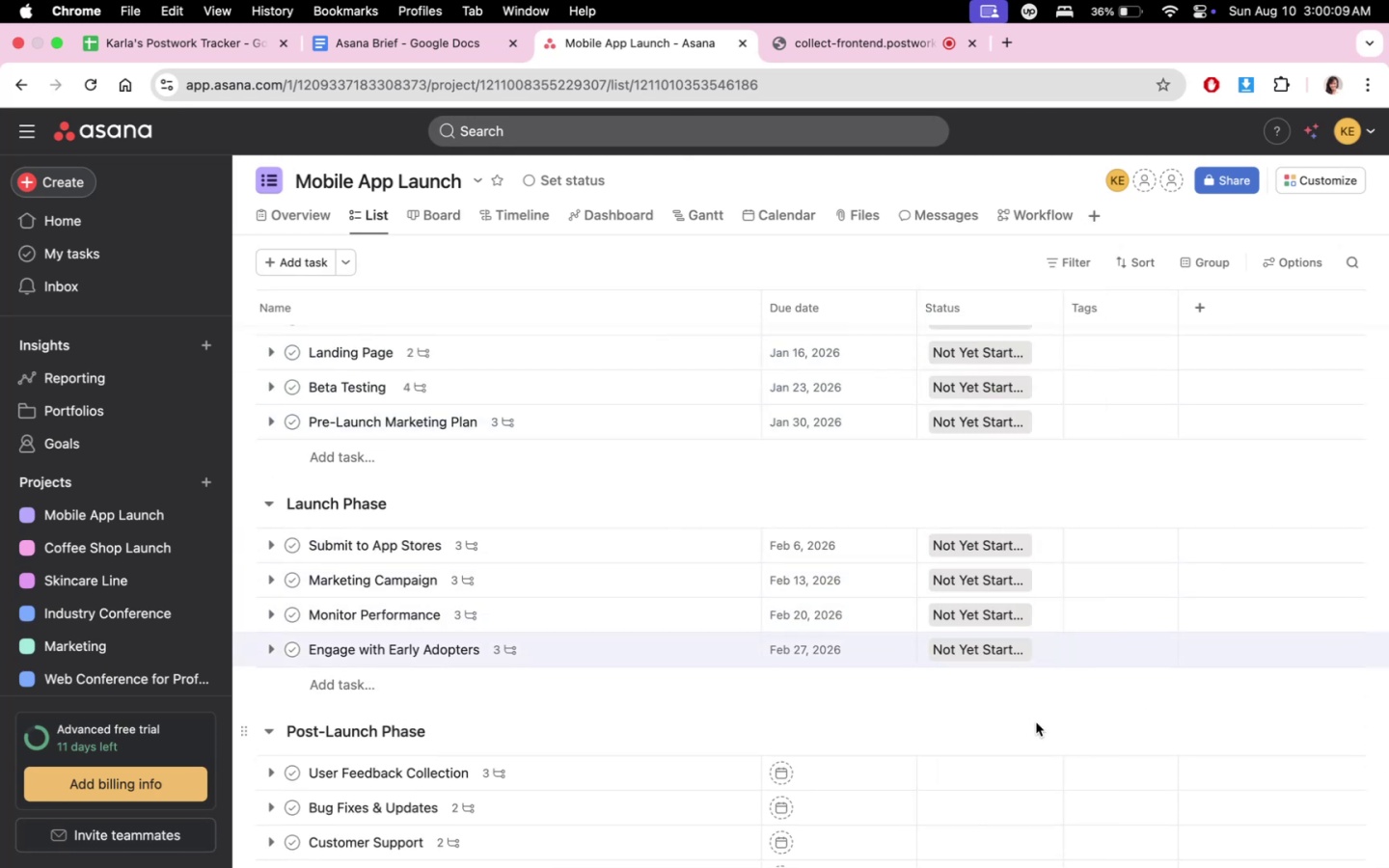 
scroll: coordinate [1045, 744], scroll_direction: down, amount: 8.0
 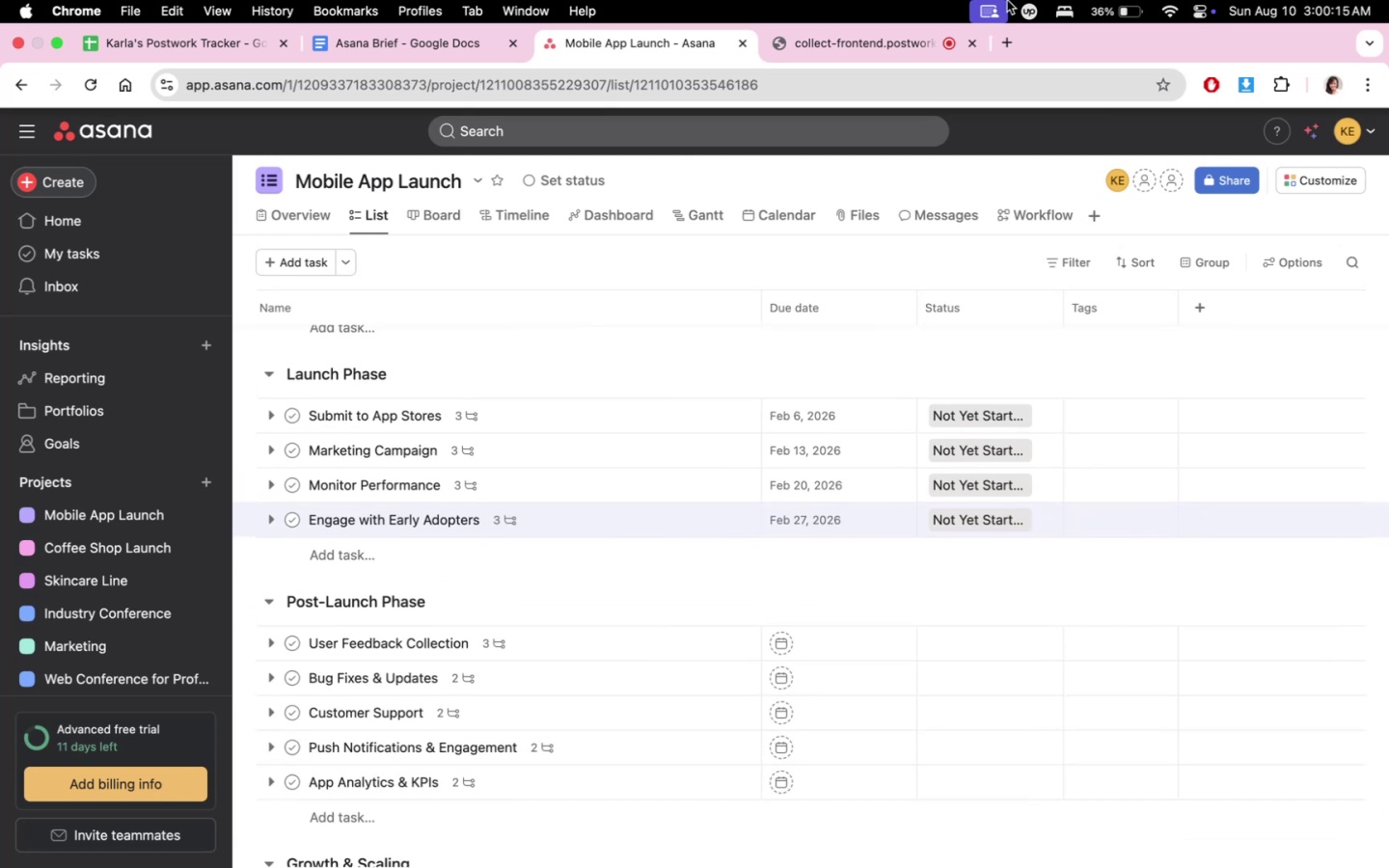 
left_click([835, 51])
 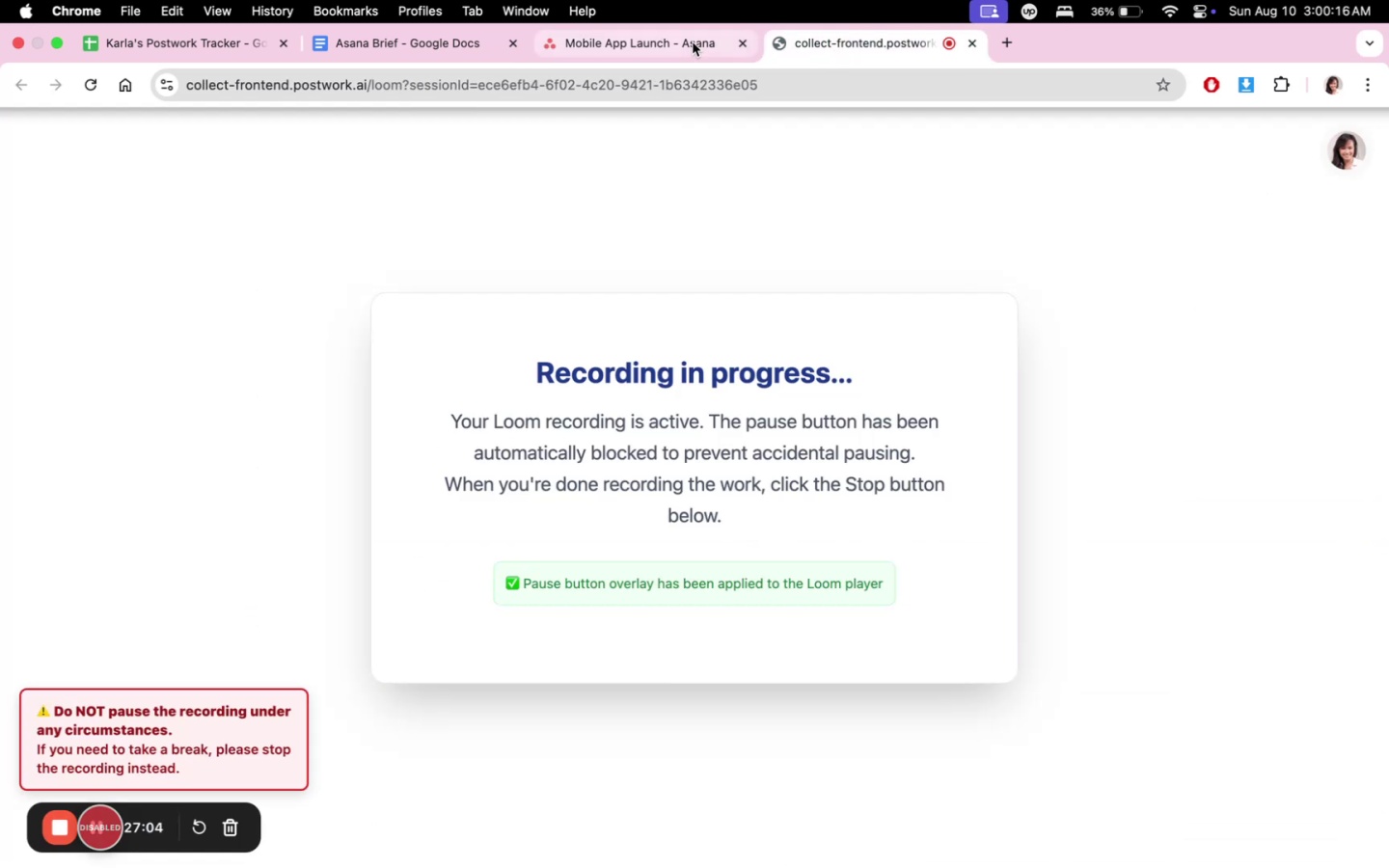 
double_click([693, 41])
 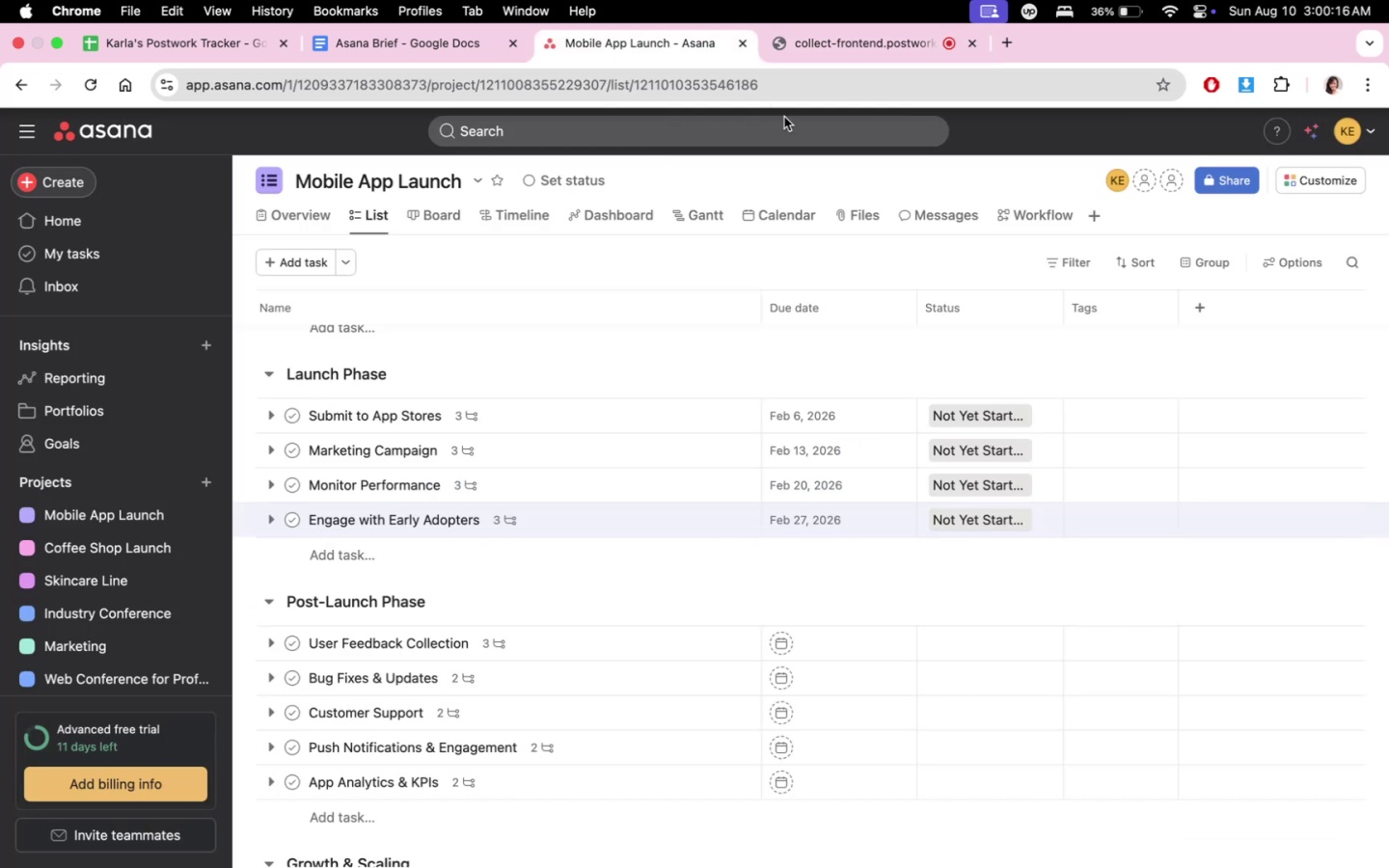 
scroll: coordinate [848, 466], scroll_direction: down, amount: 2.0
 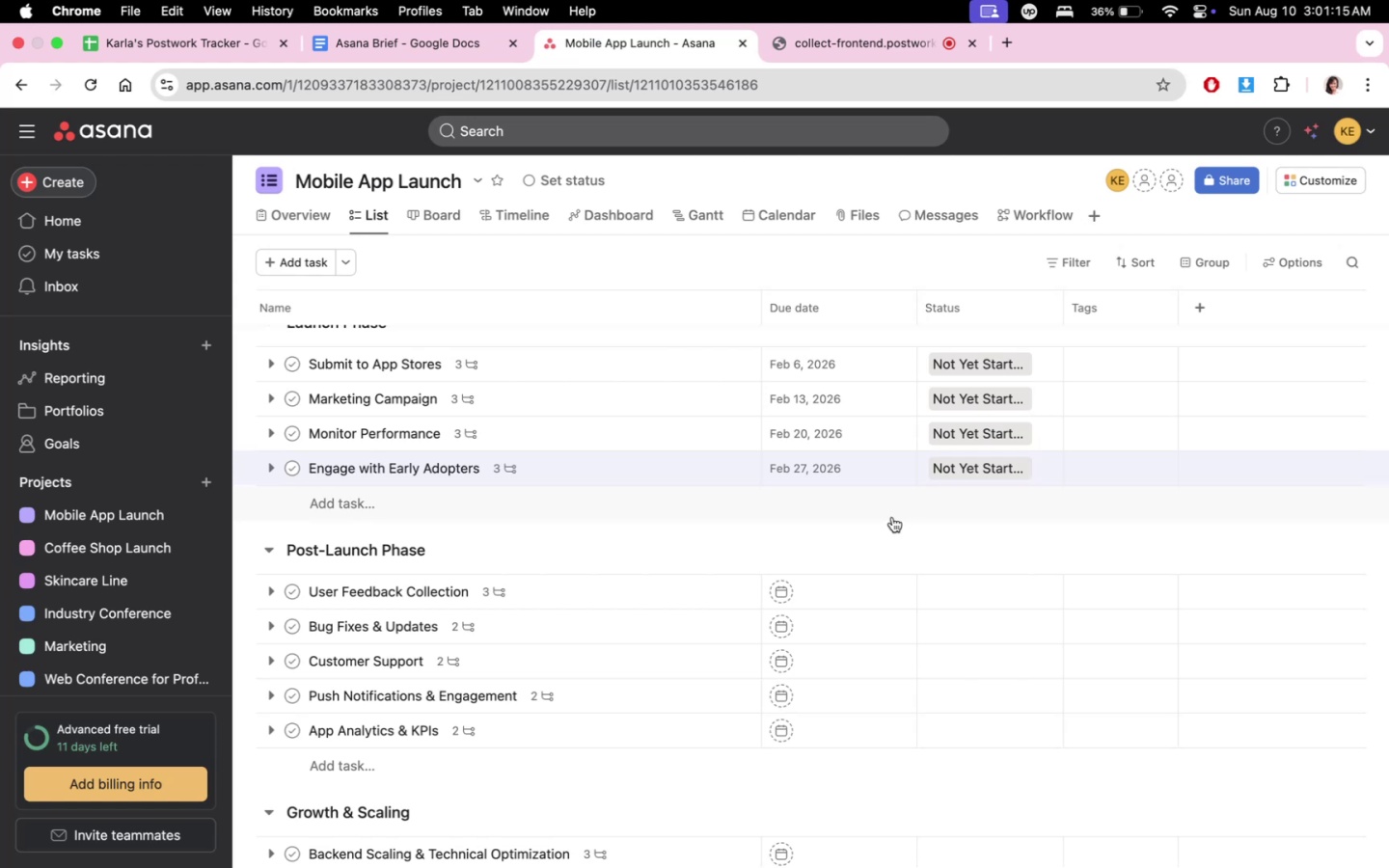 
wait(64.12)
 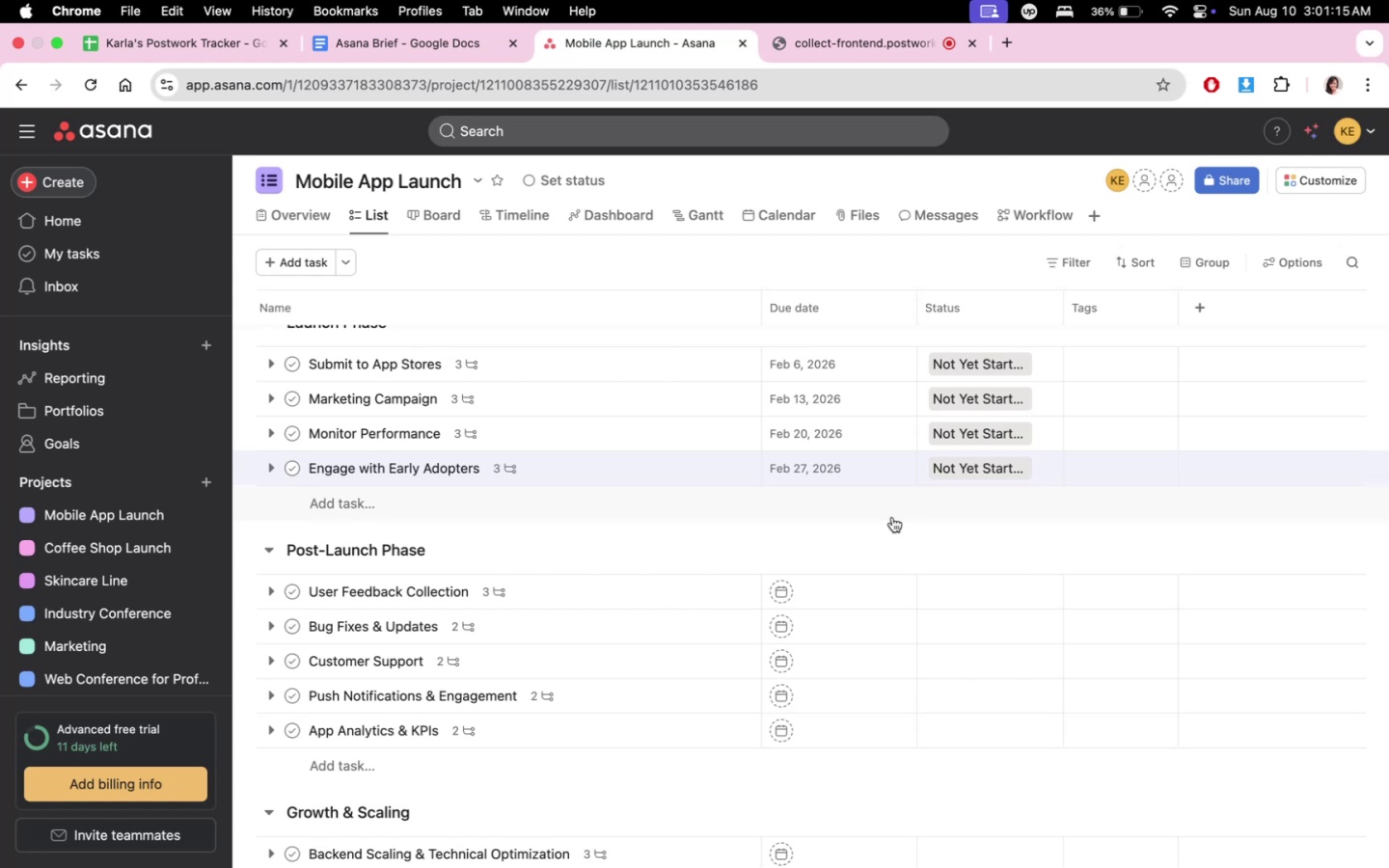 
left_click([680, 833])
 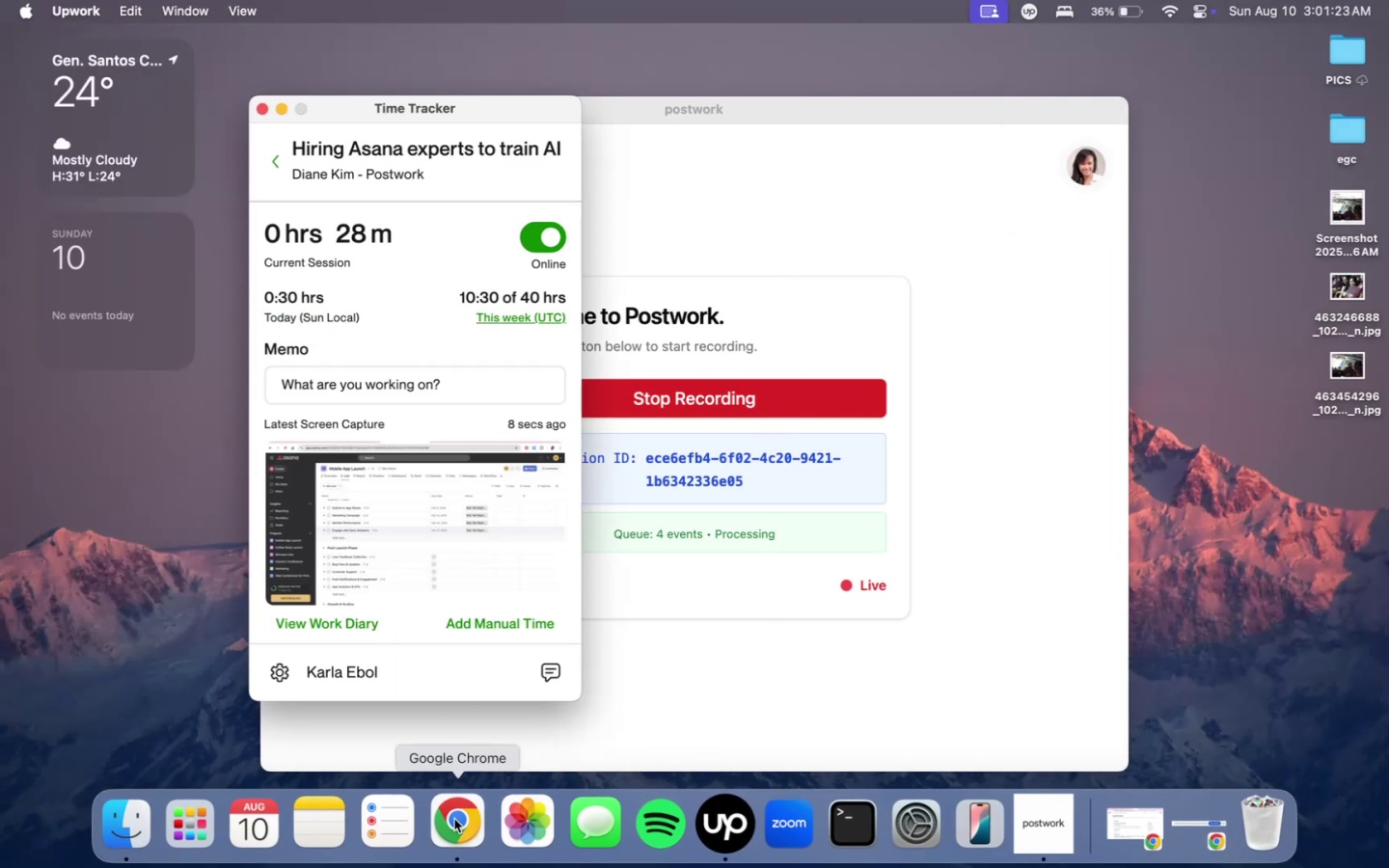 
double_click([446, 817])
 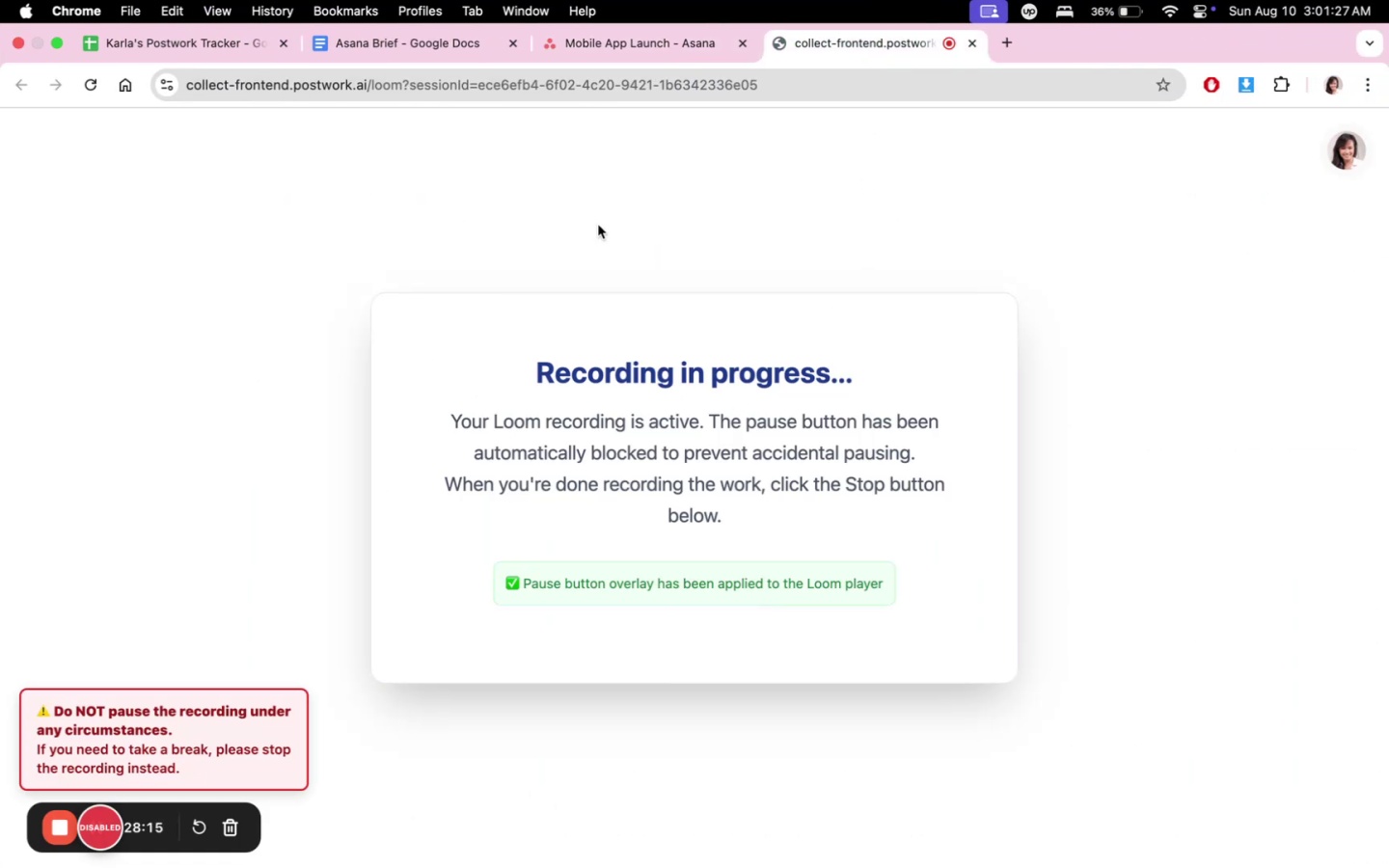 
double_click([673, 38])
 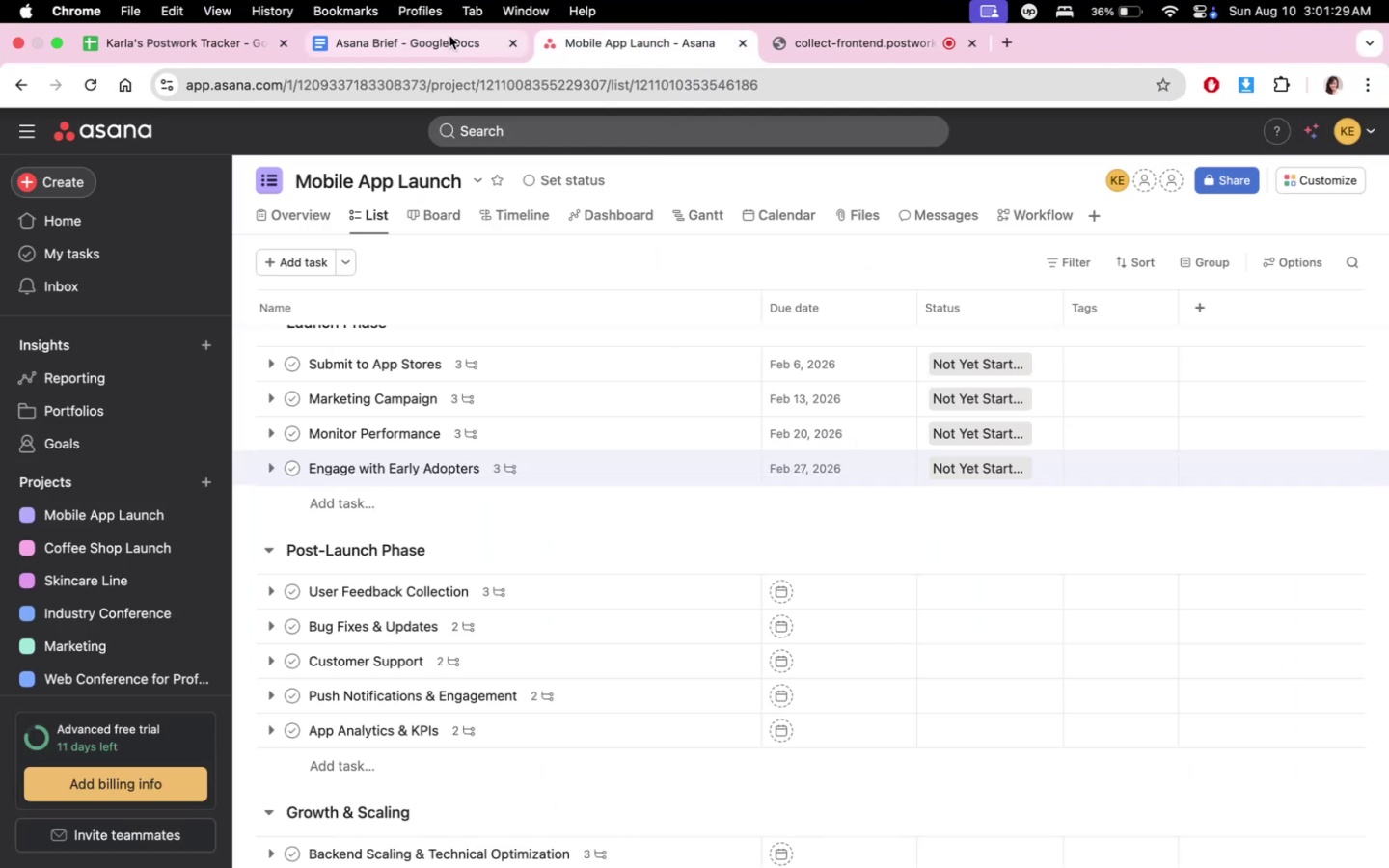 
scroll: coordinate [942, 503], scroll_direction: down, amount: 2.0
 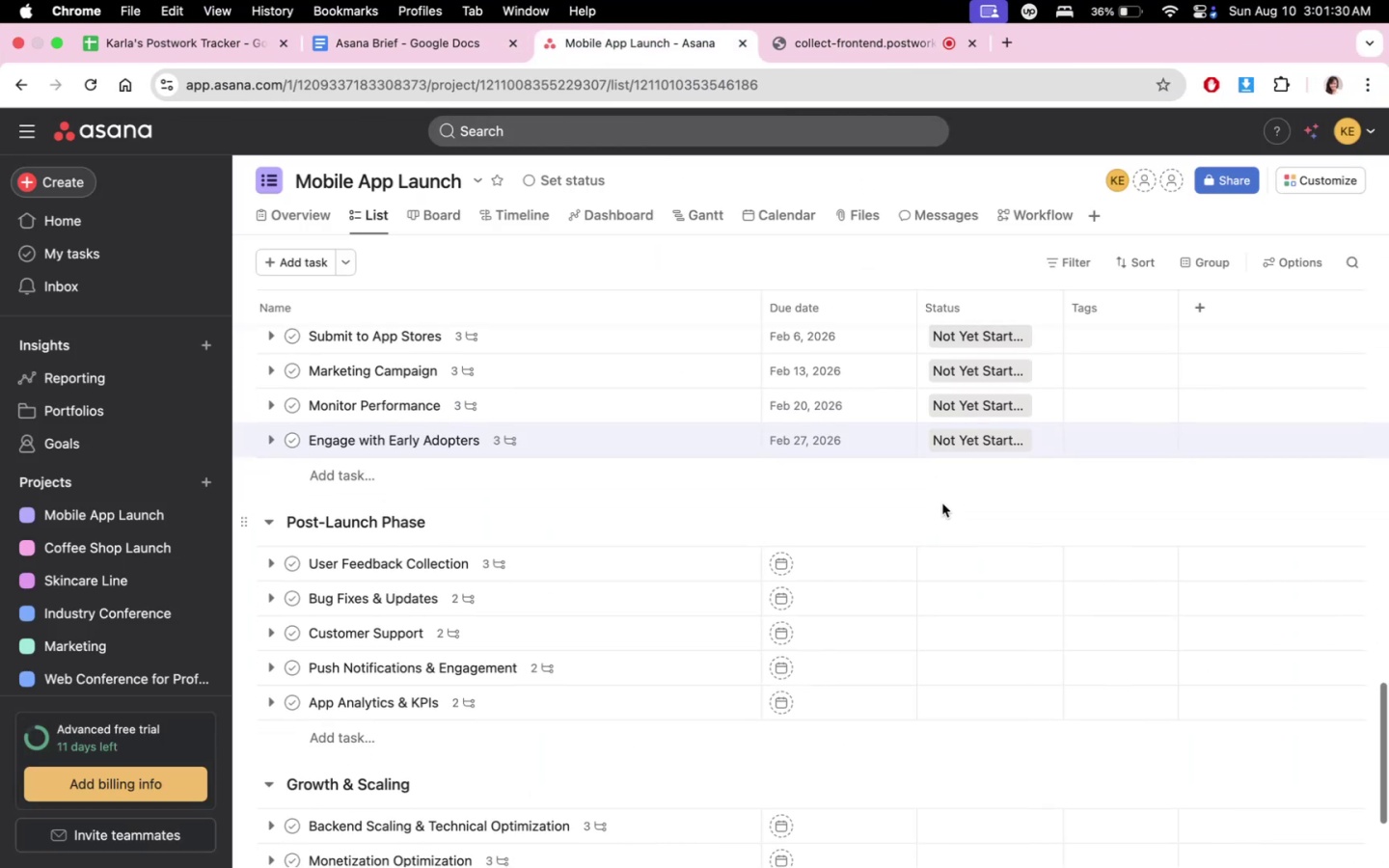 
scroll: coordinate [971, 600], scroll_direction: up, amount: 14.0
 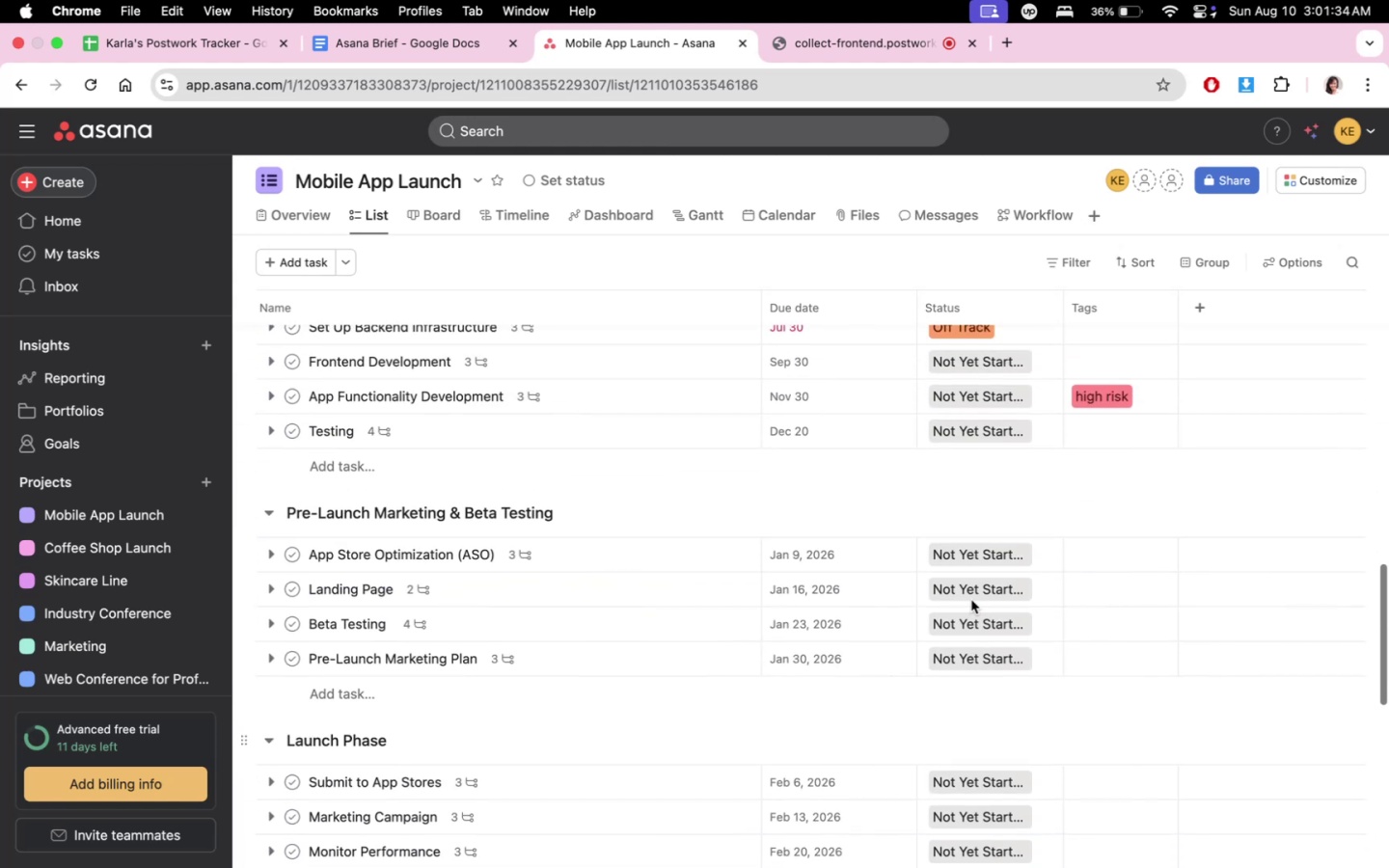 
scroll: coordinate [930, 611], scroll_direction: down, amount: 13.0
 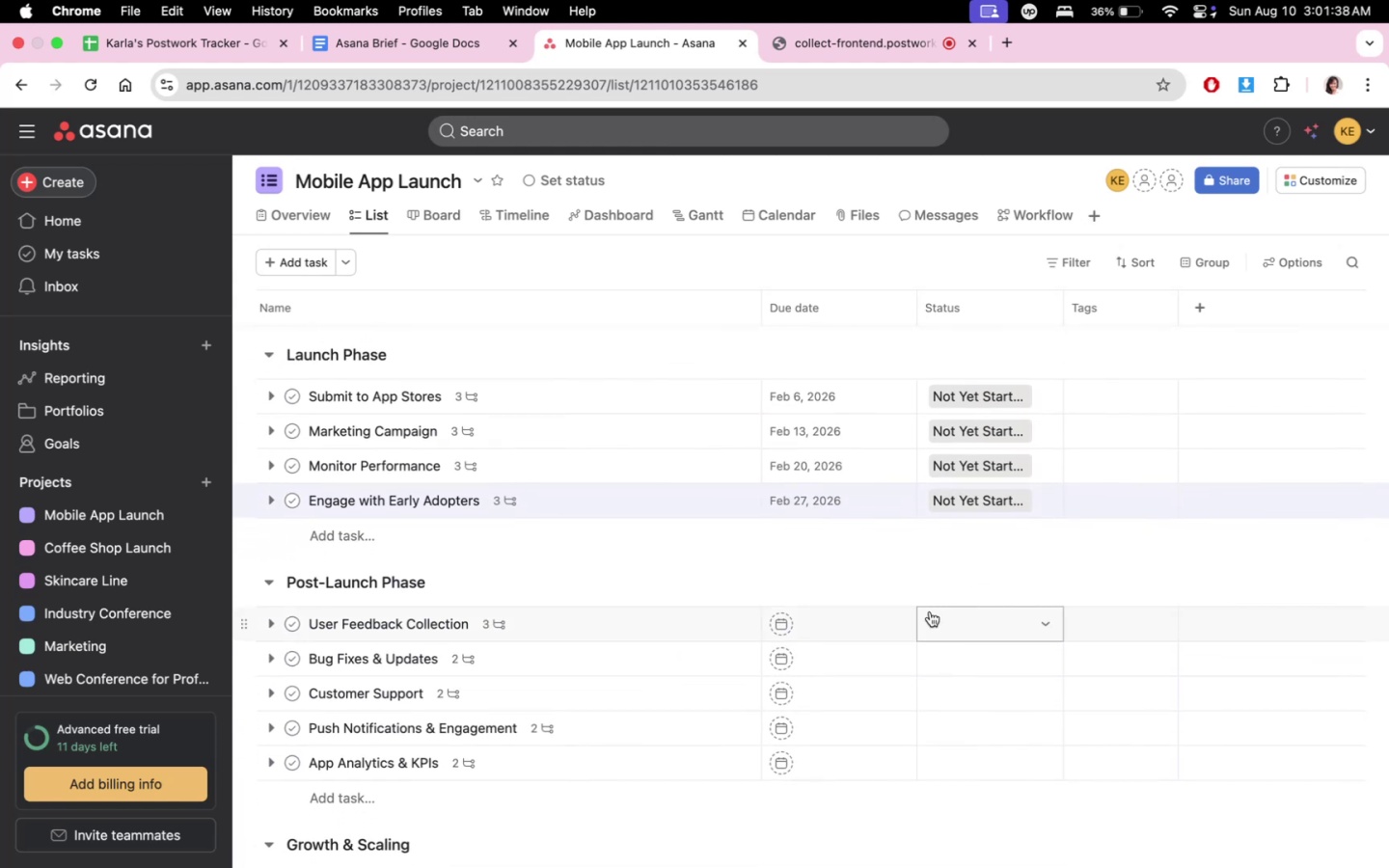 
scroll: coordinate [953, 594], scroll_direction: up, amount: 27.0
 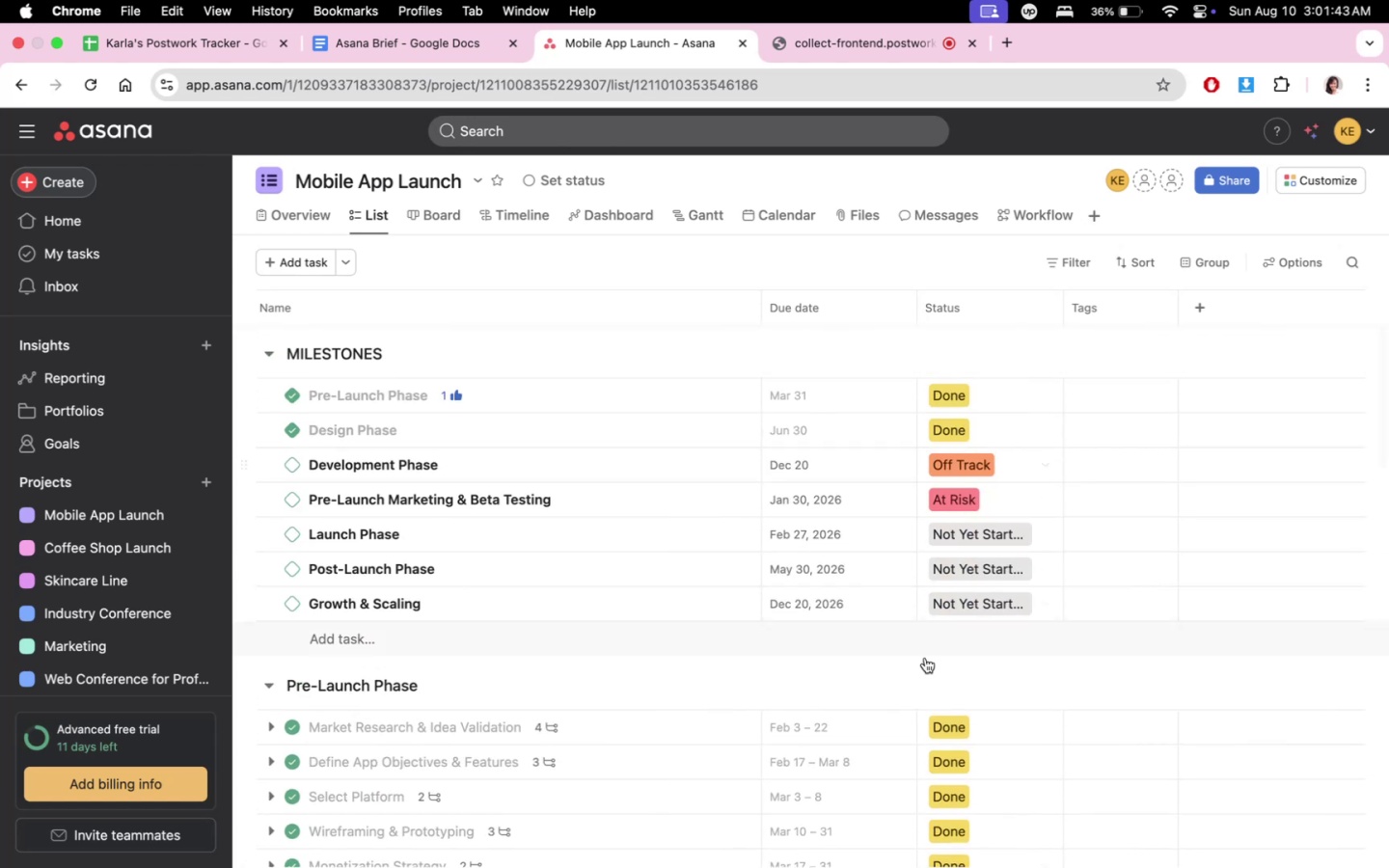 
scroll: coordinate [925, 692], scroll_direction: down, amount: 30.0
 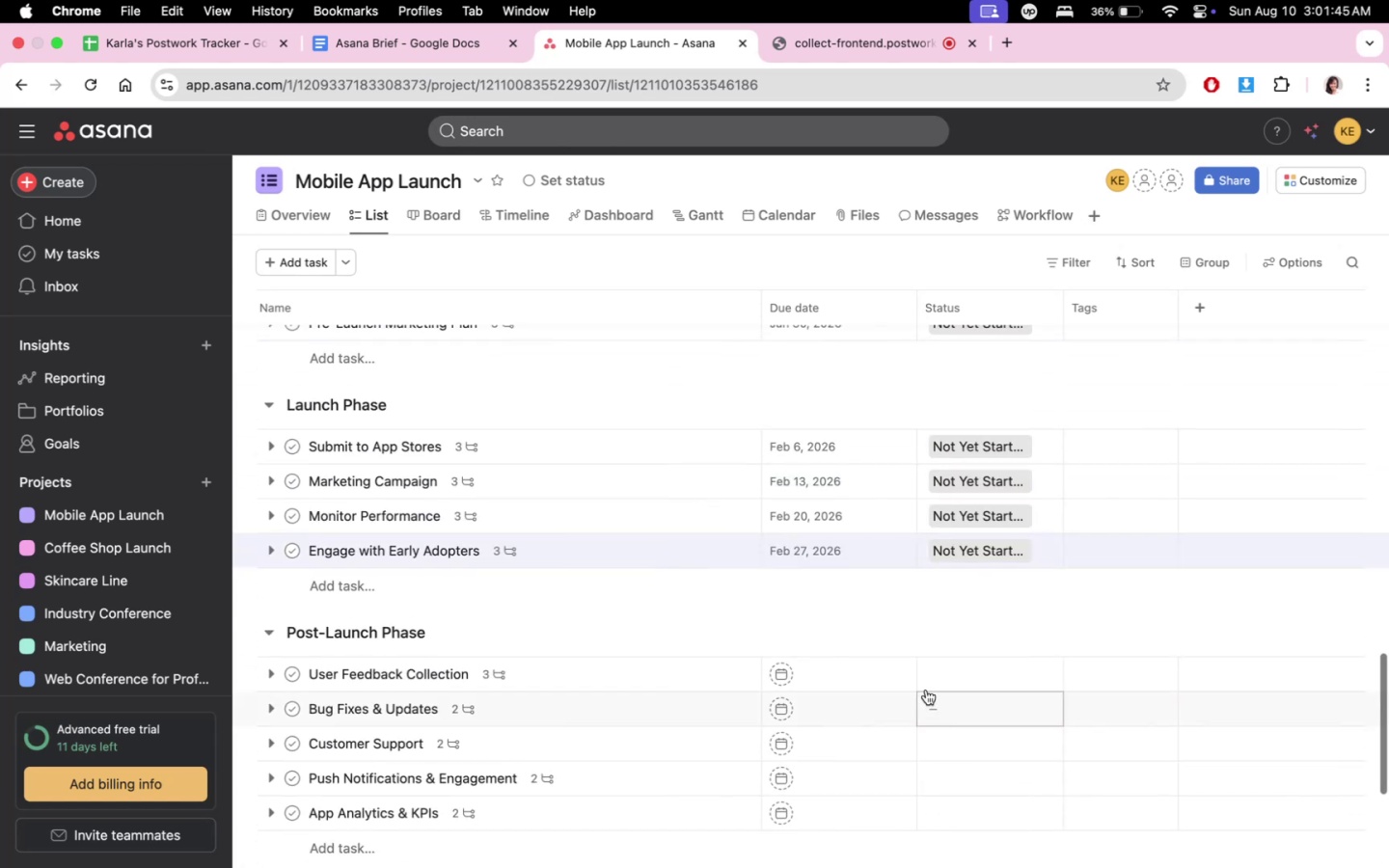 
scroll: coordinate [929, 686], scroll_direction: none, amount: 0.0
 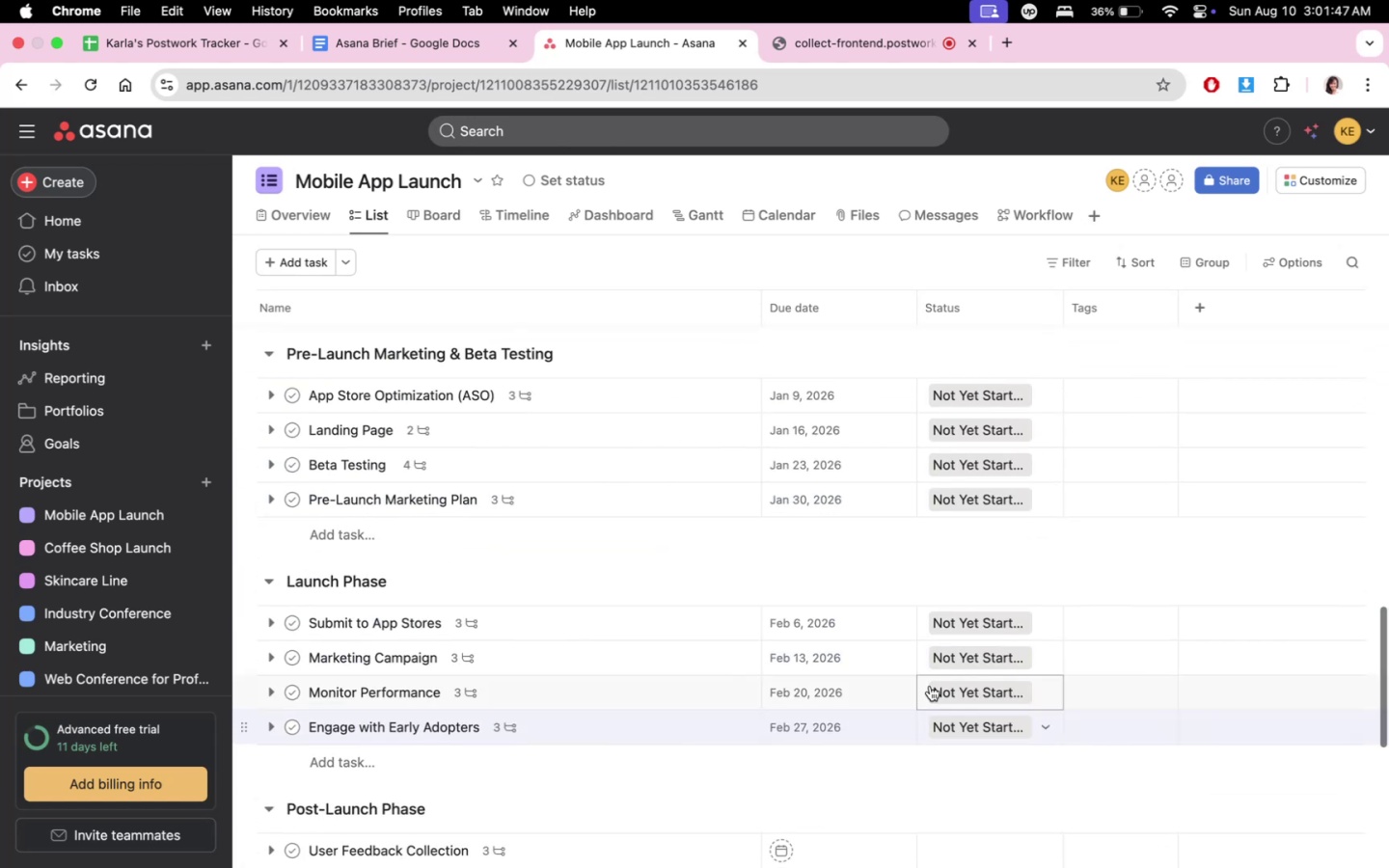 
scroll: coordinate [966, 568], scroll_direction: up, amount: 44.0
 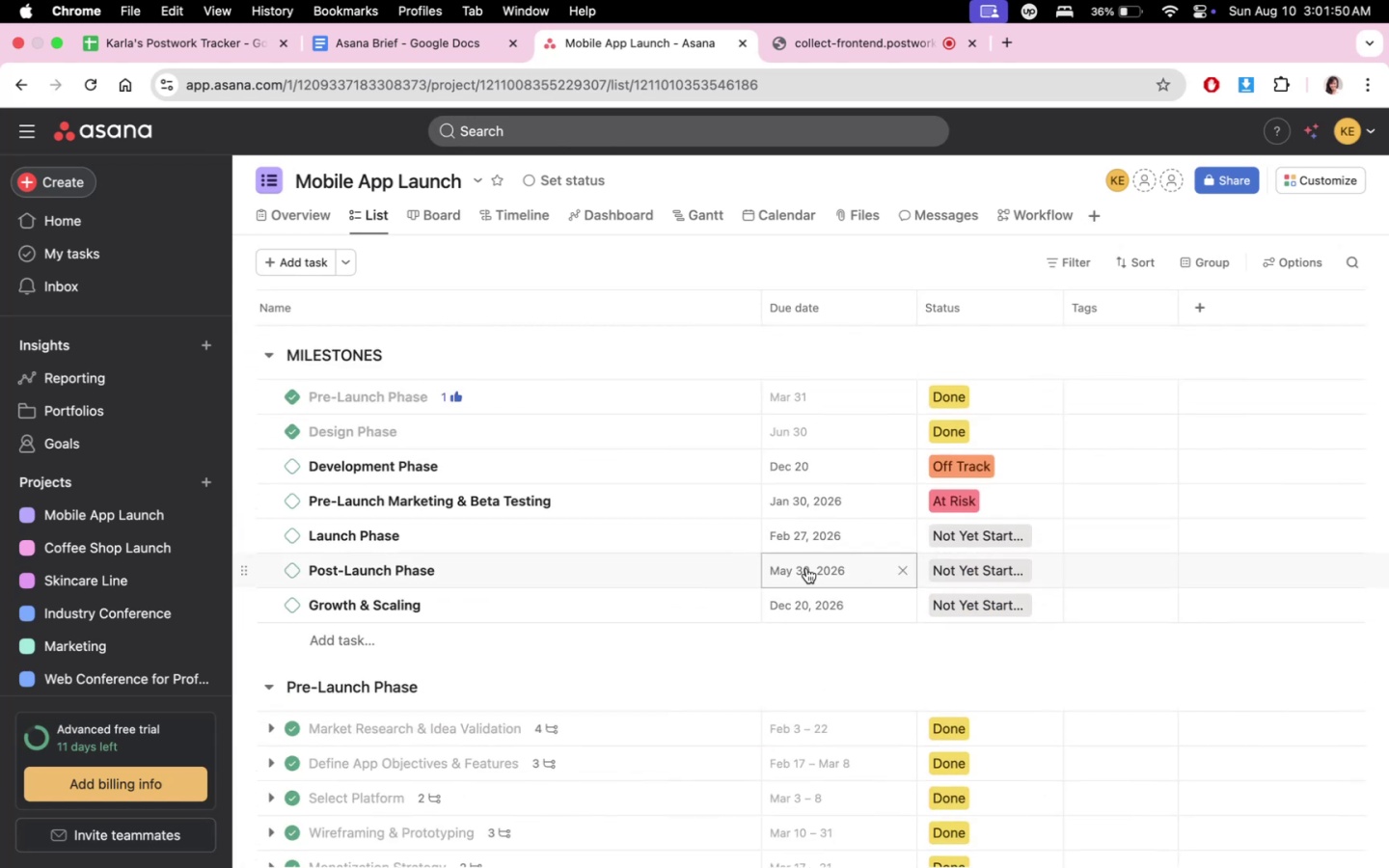 
scroll: coordinate [981, 606], scroll_direction: down, amount: 38.0
 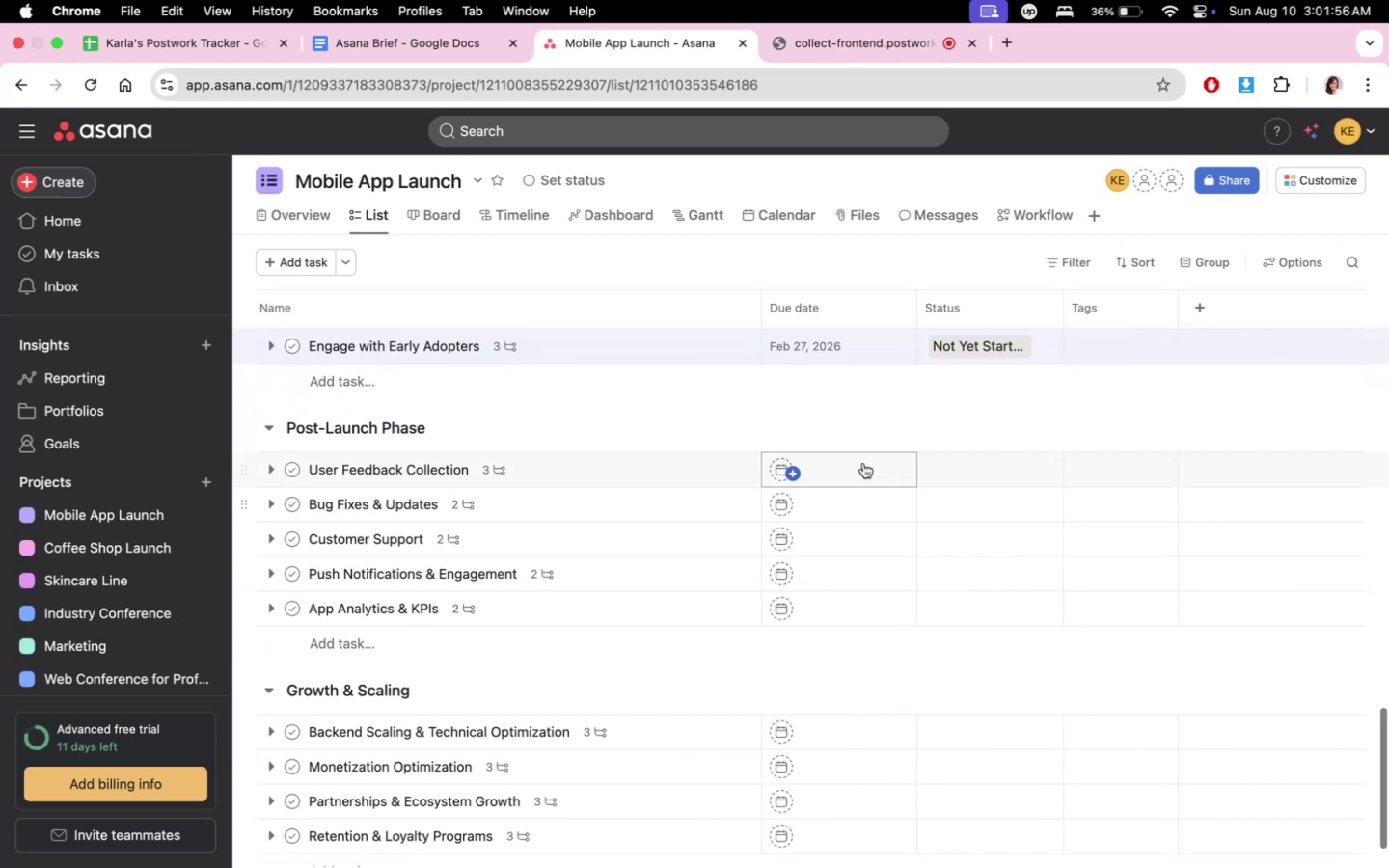 
left_click([853, 463])
 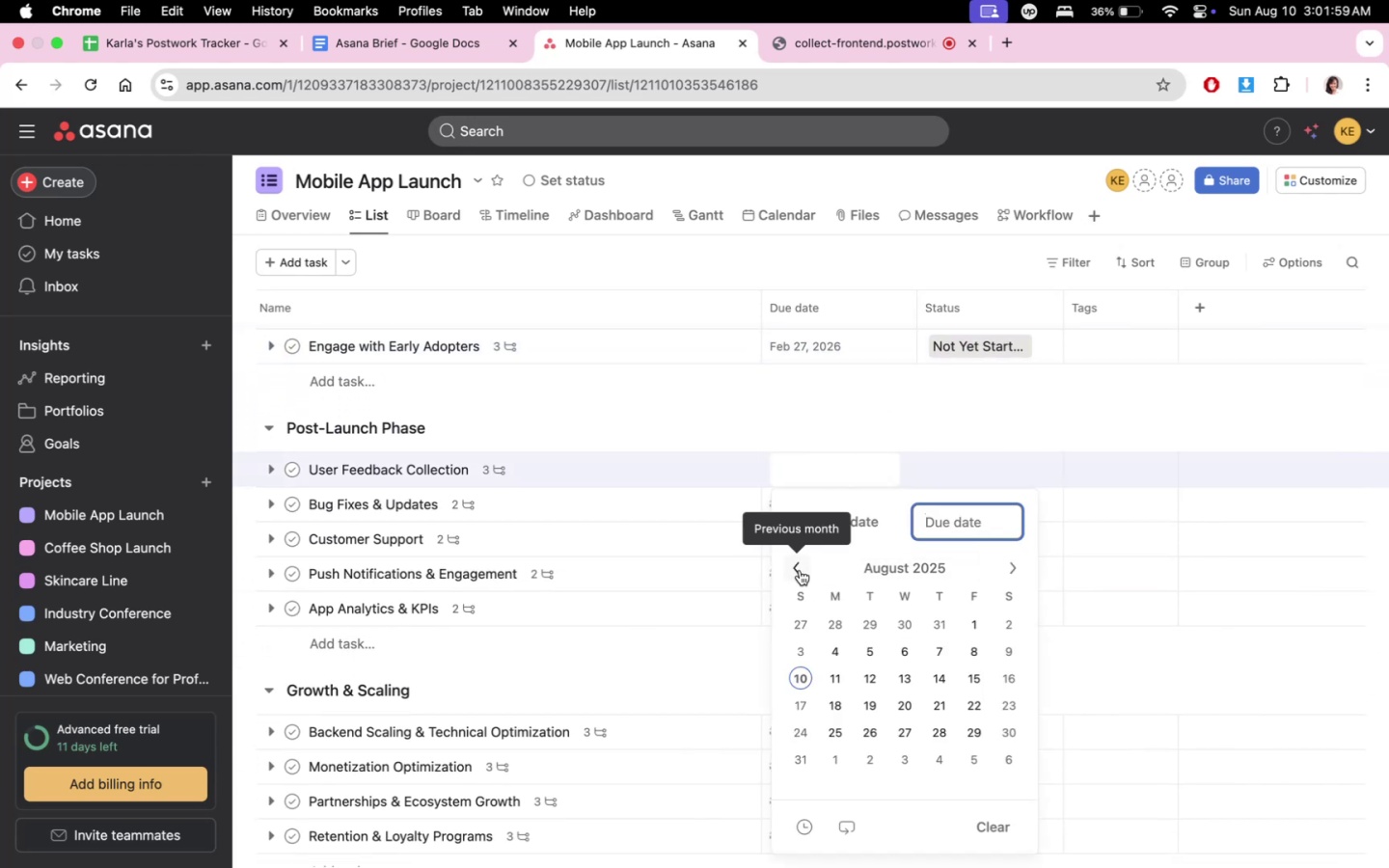 
double_click([1013, 569])
 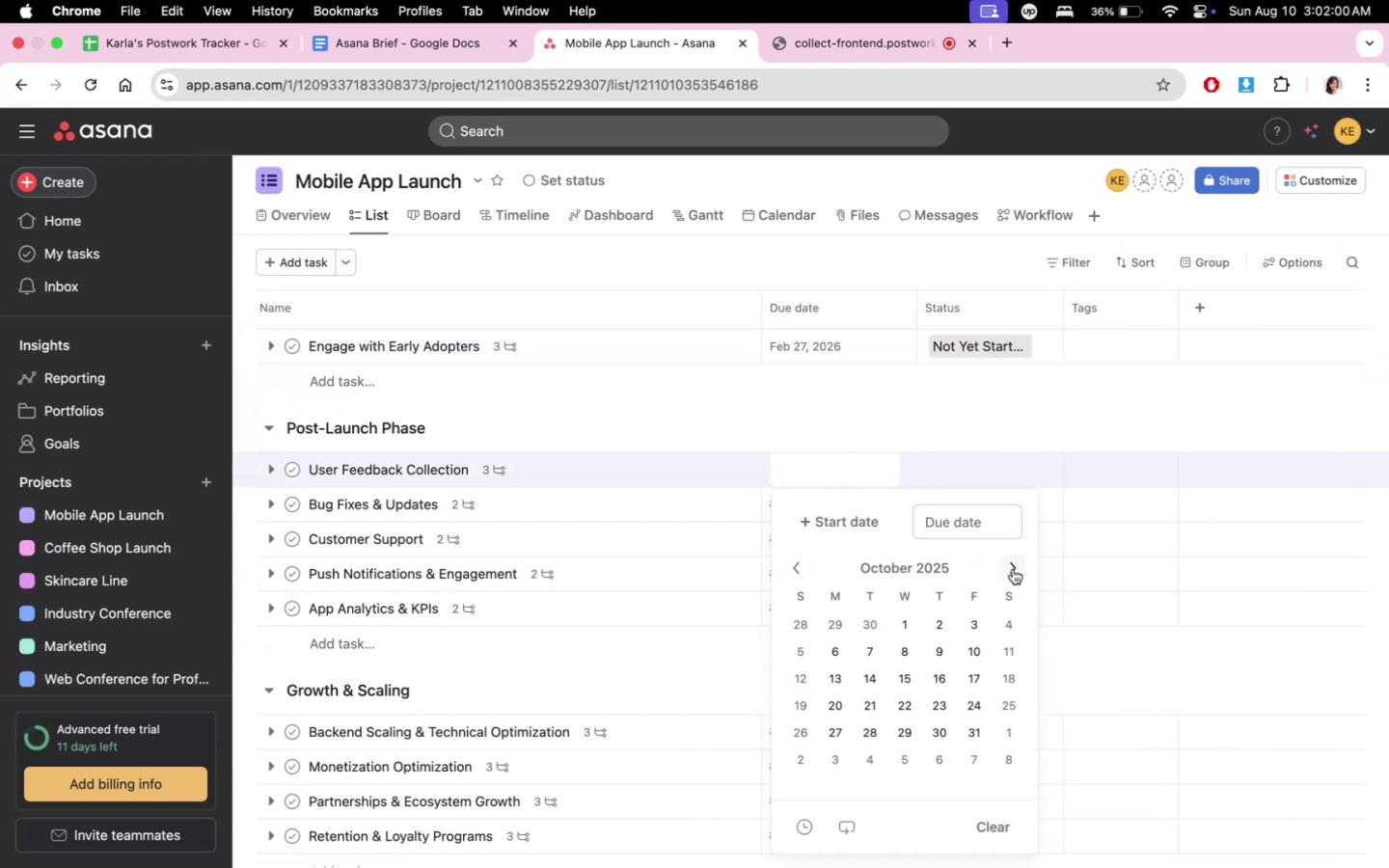 
triple_click([1013, 569])
 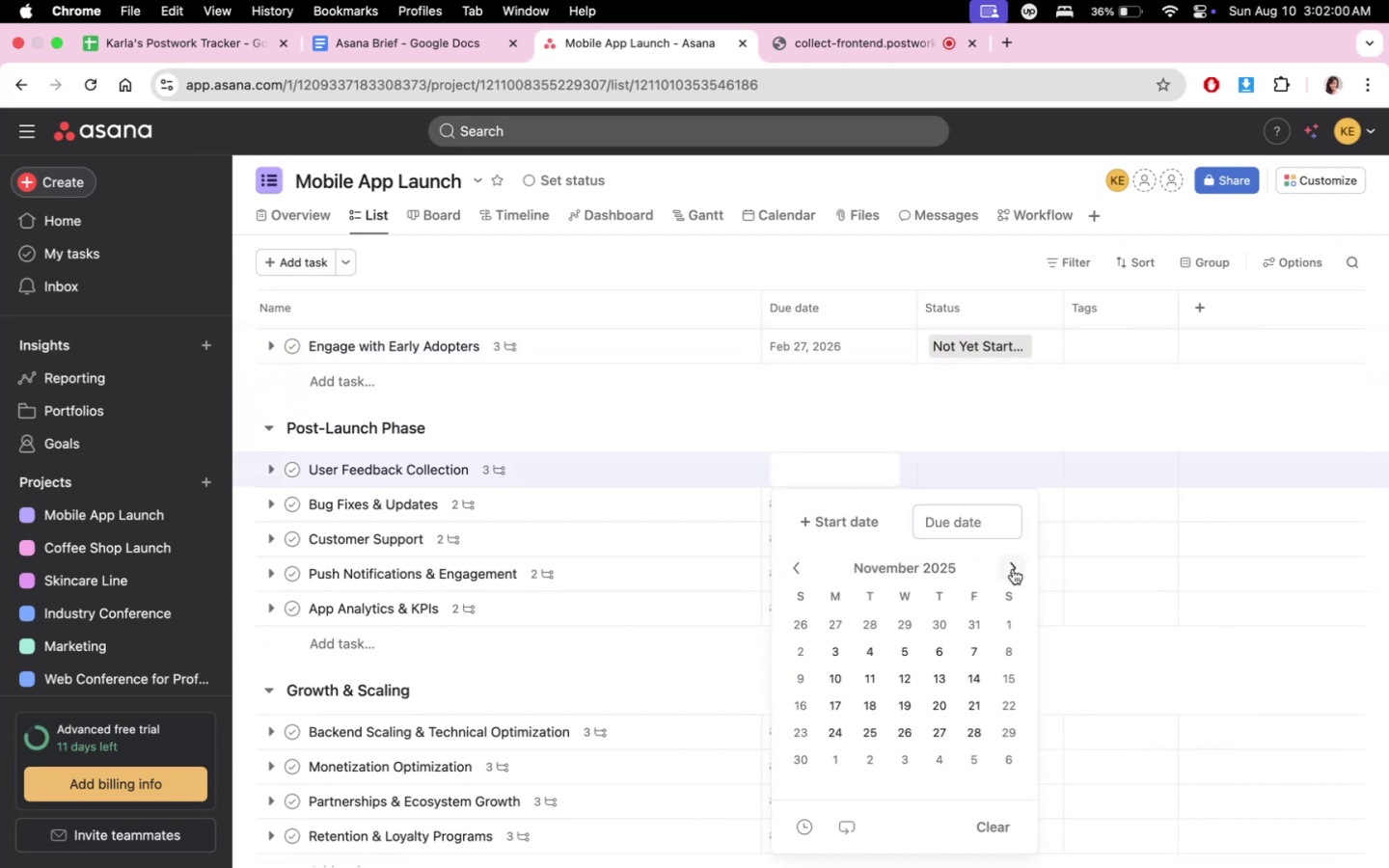 
triple_click([1013, 569])
 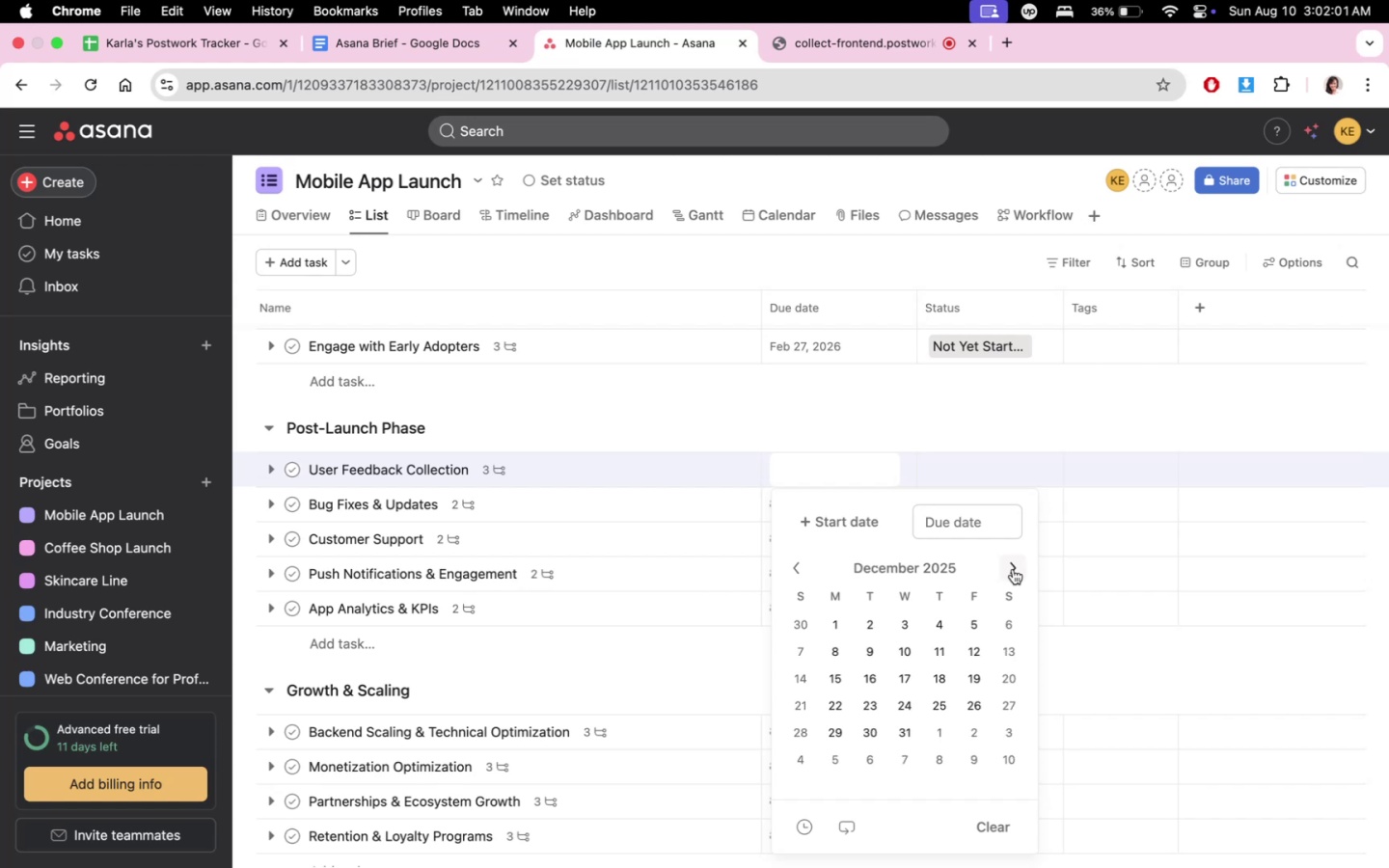 
triple_click([1013, 569])
 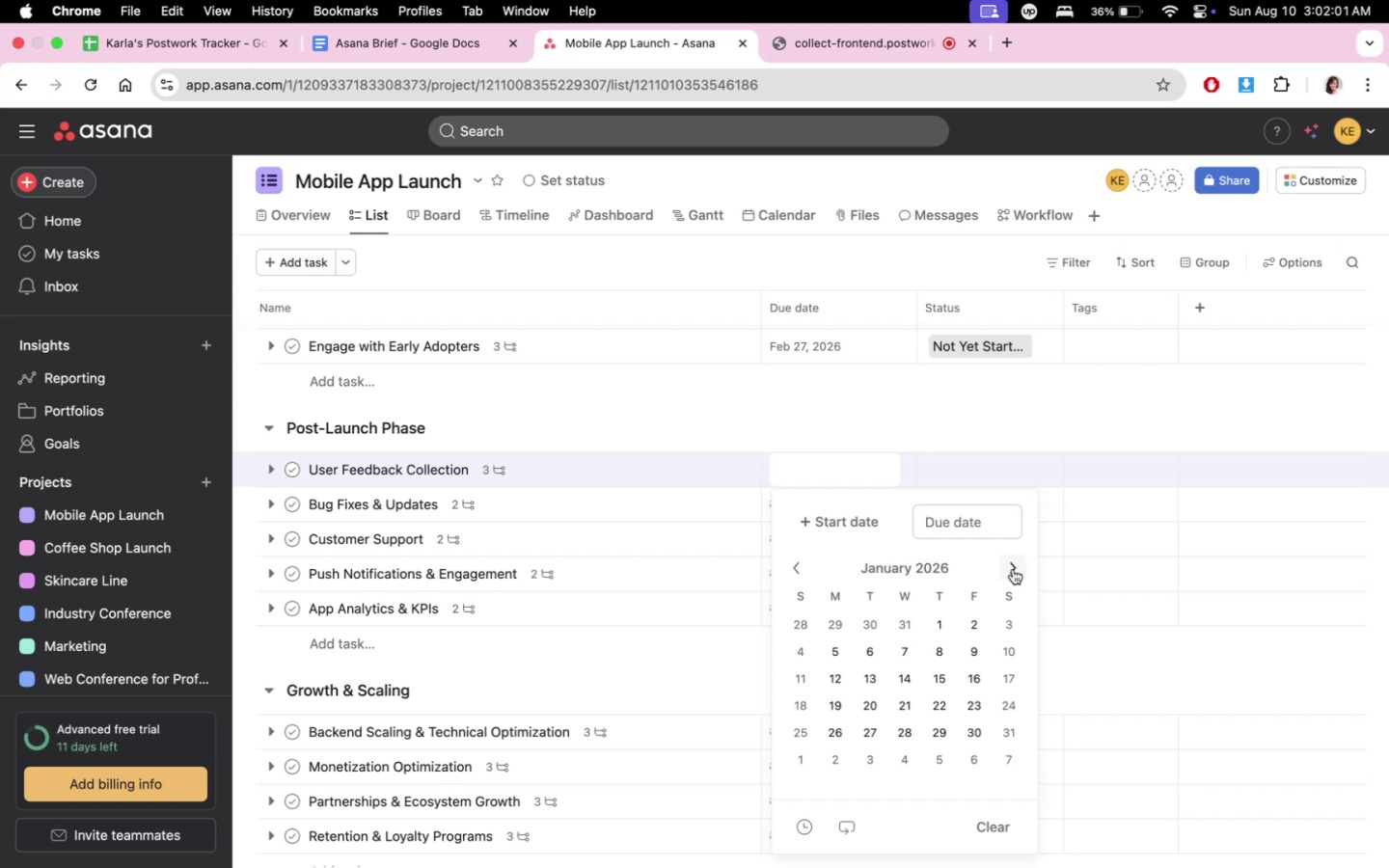 
triple_click([1013, 569])
 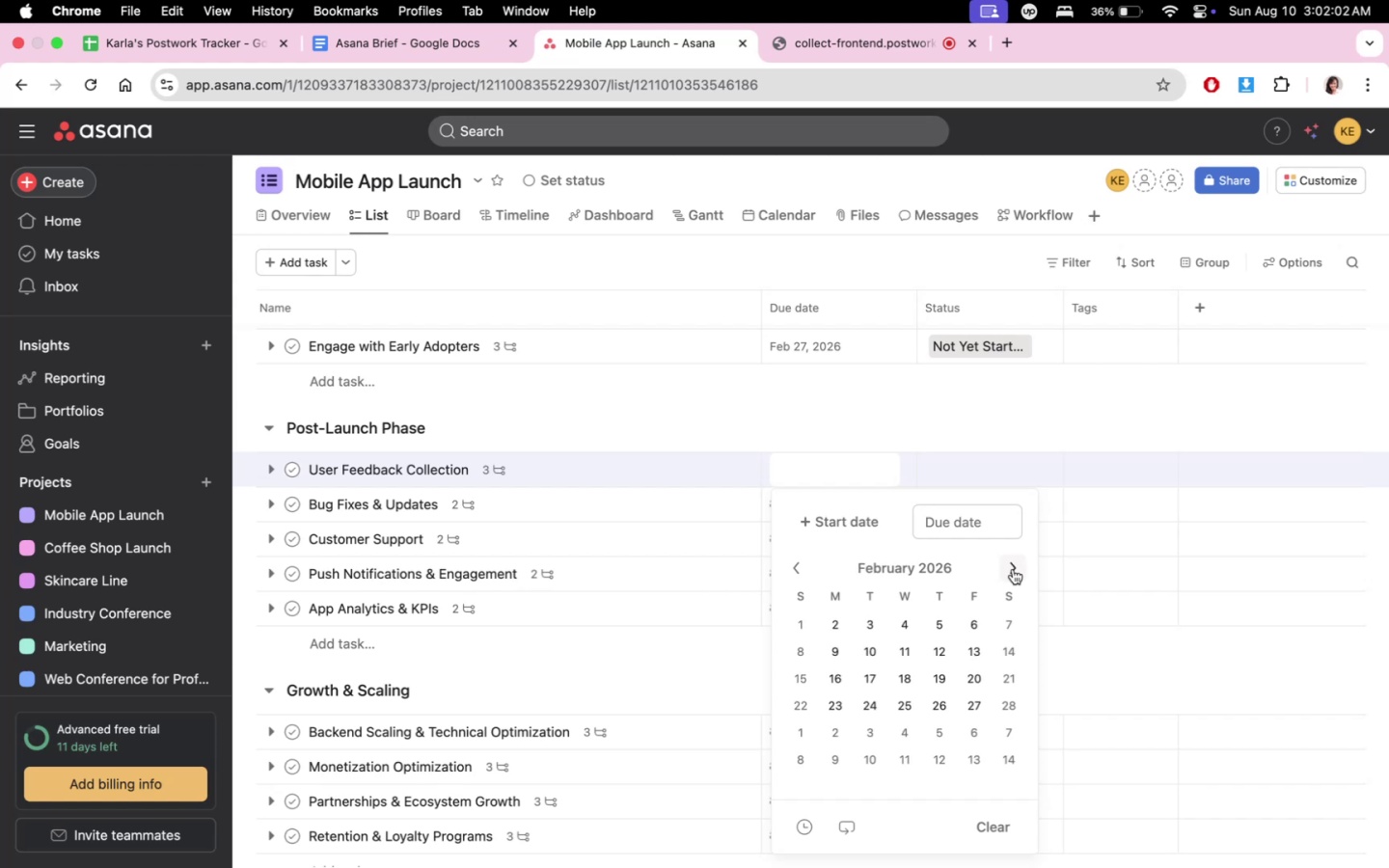 
left_click([1013, 569])
 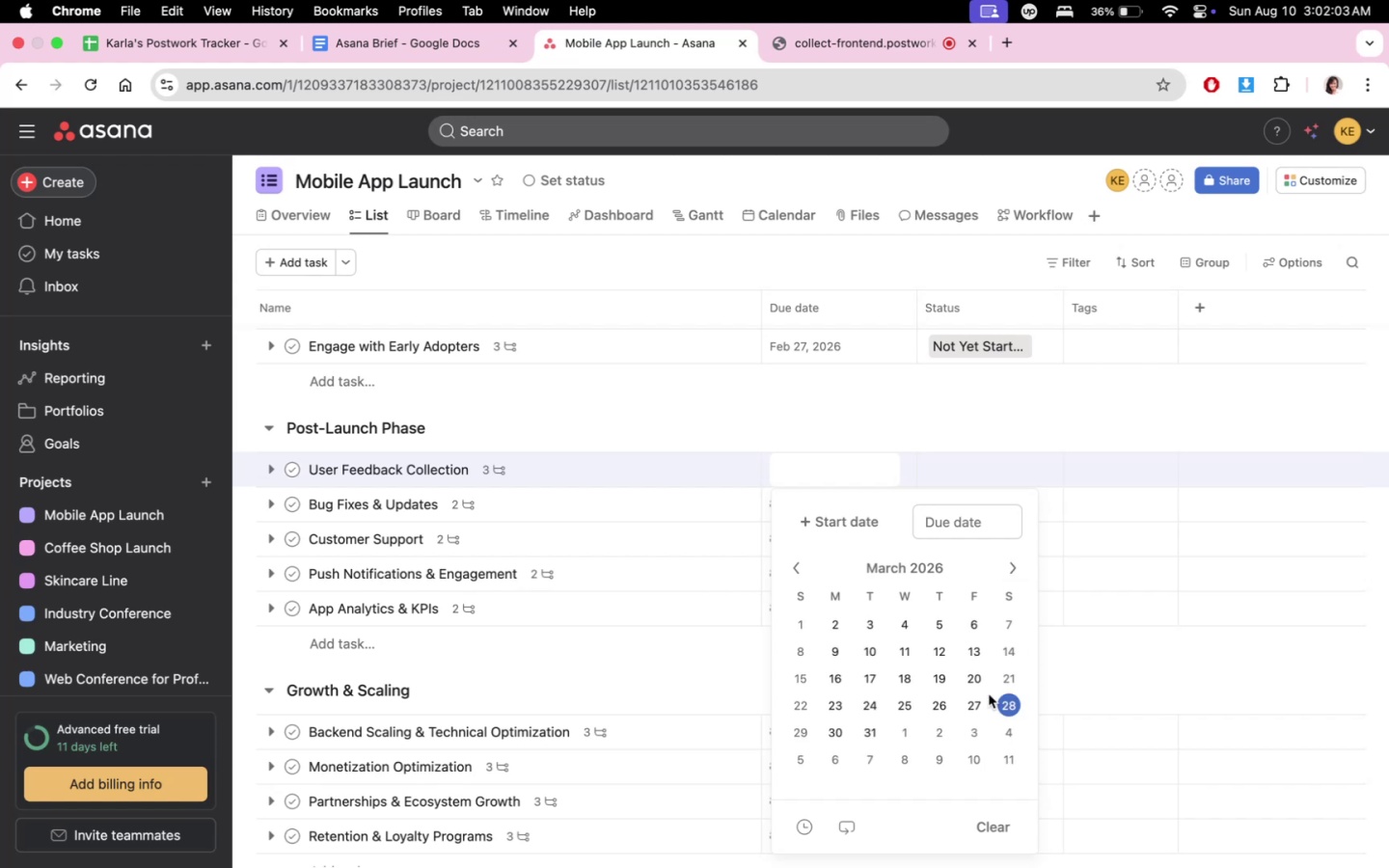 
left_click([977, 683])
 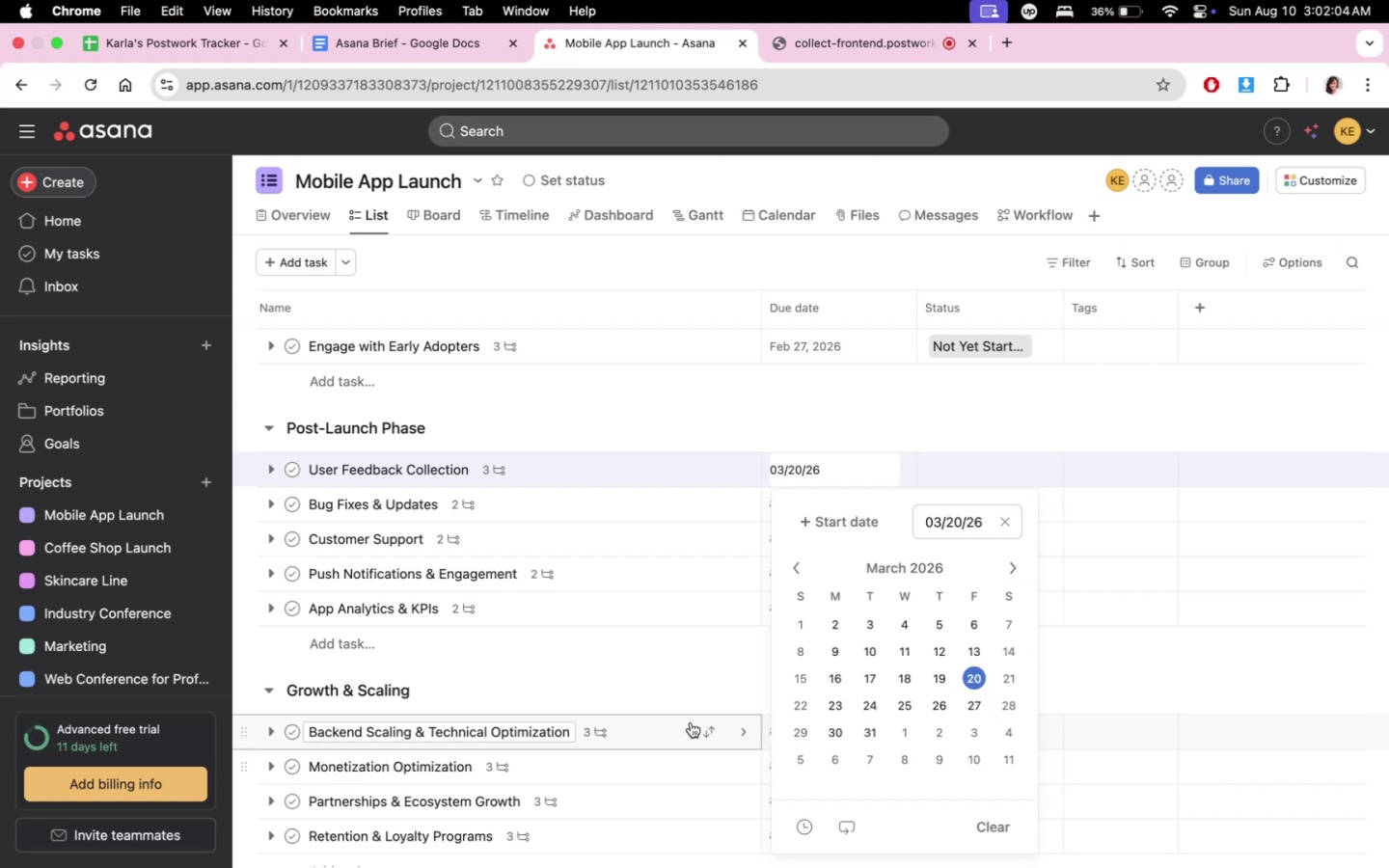 
left_click([695, 668])
 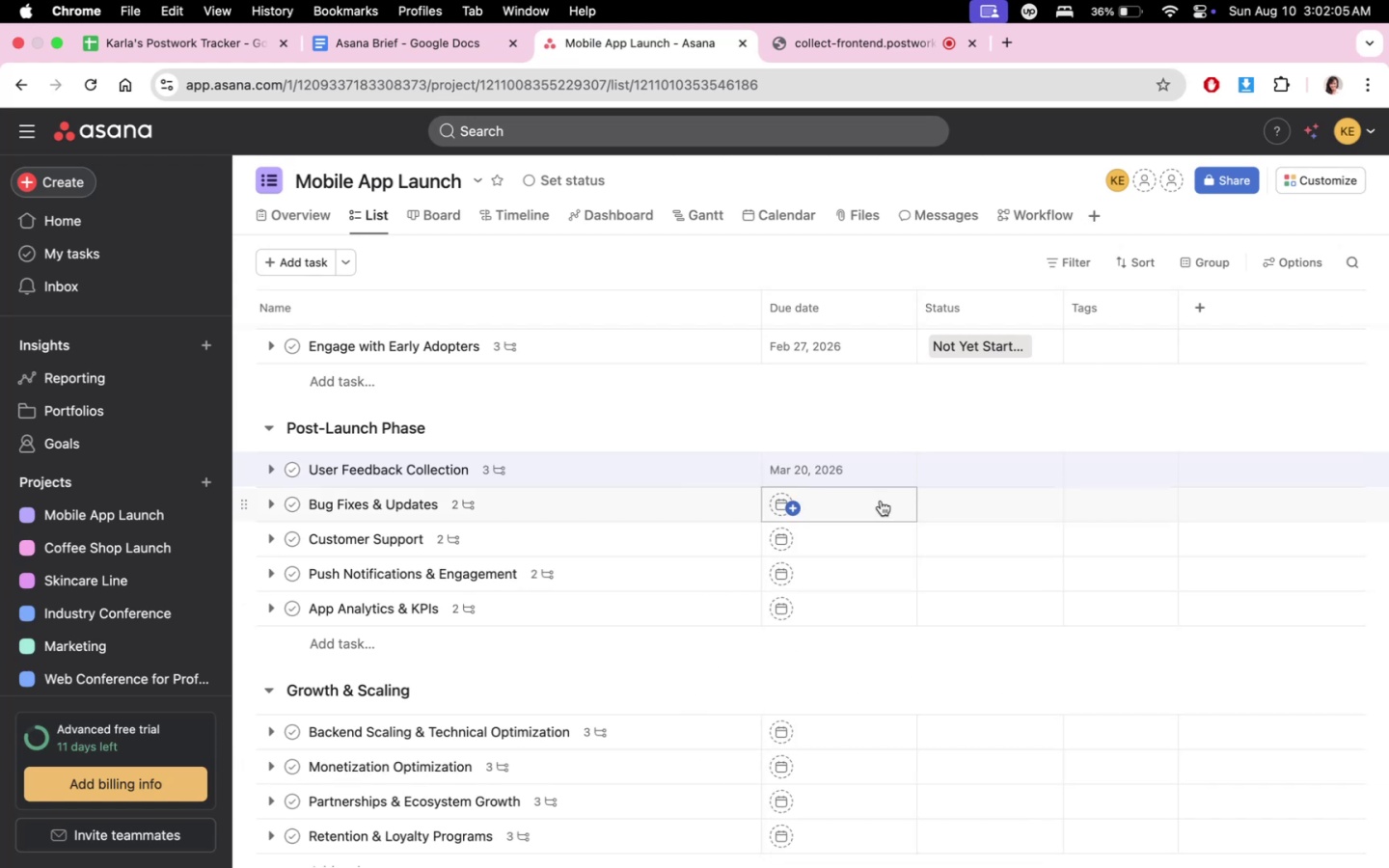 
double_click([851, 502])
 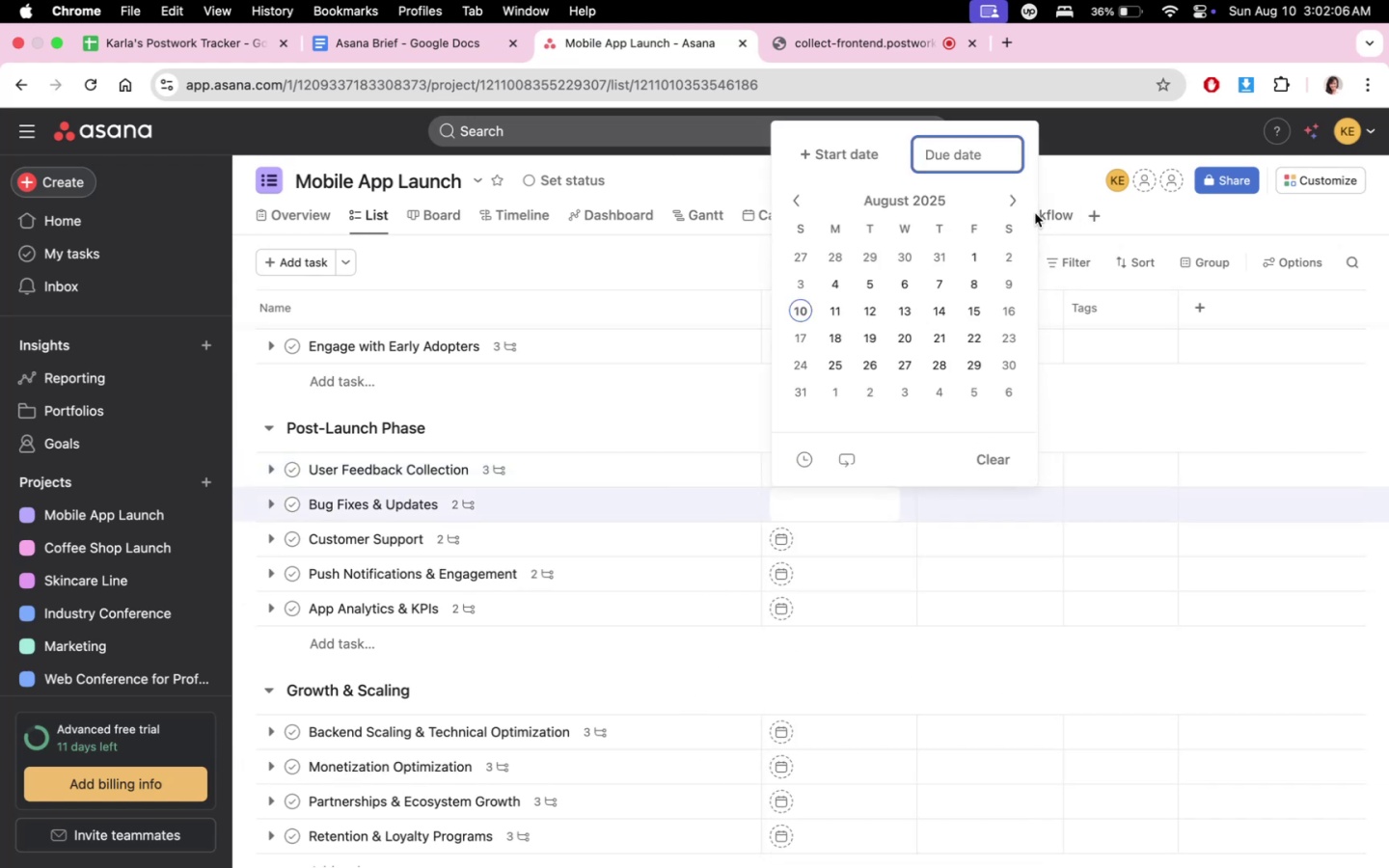 
double_click([1016, 207])
 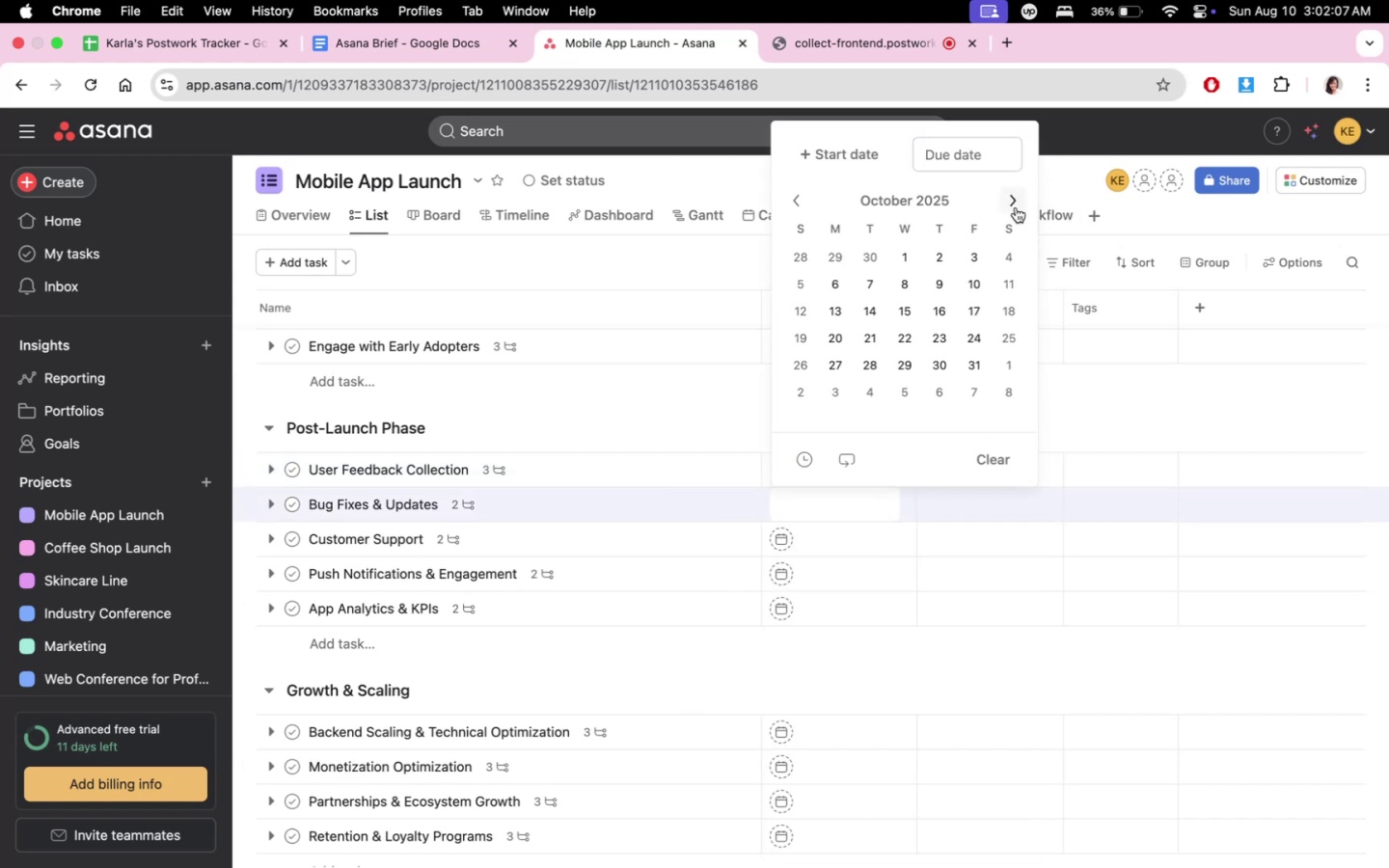 
triple_click([1016, 206])
 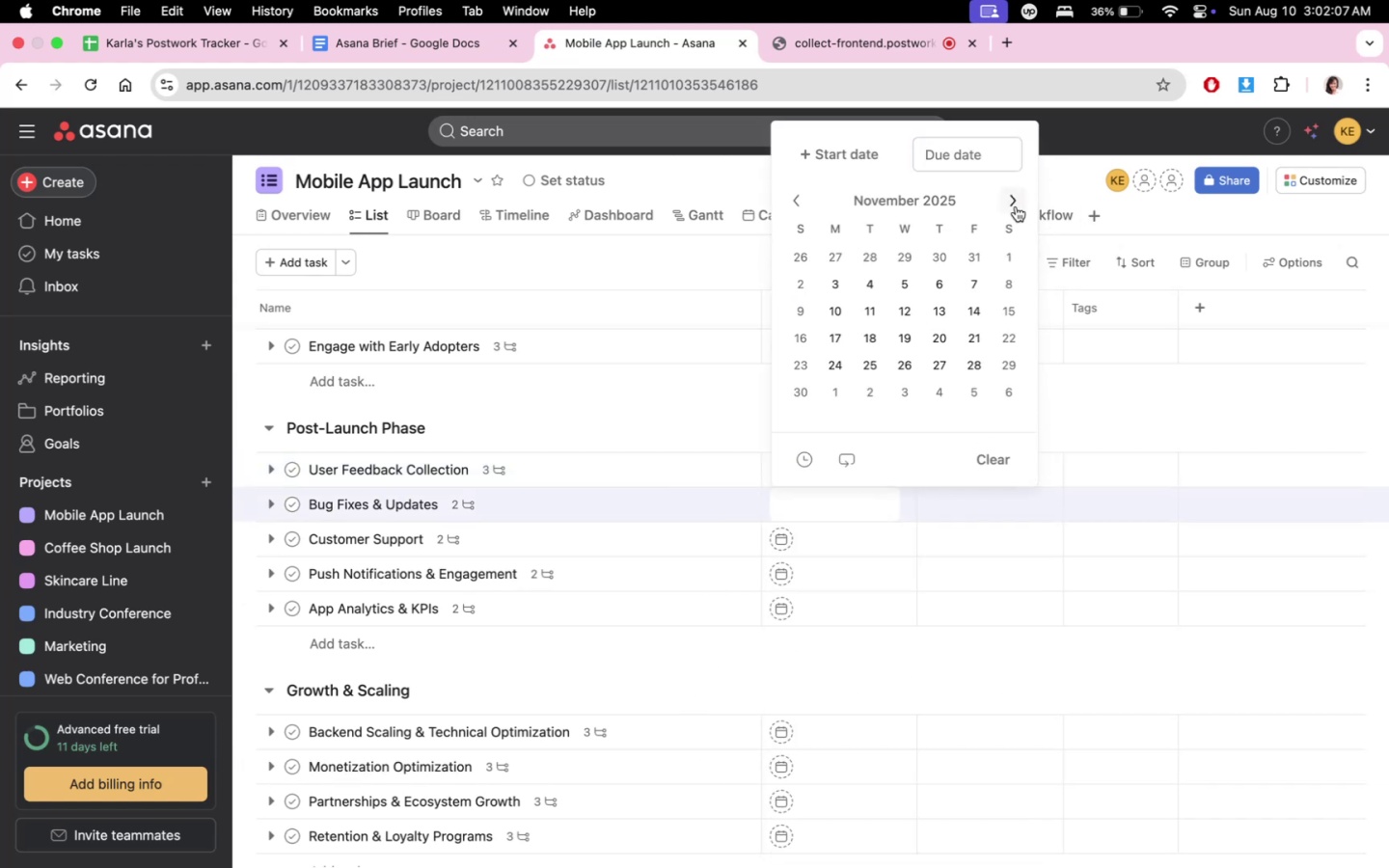 
triple_click([1016, 206])
 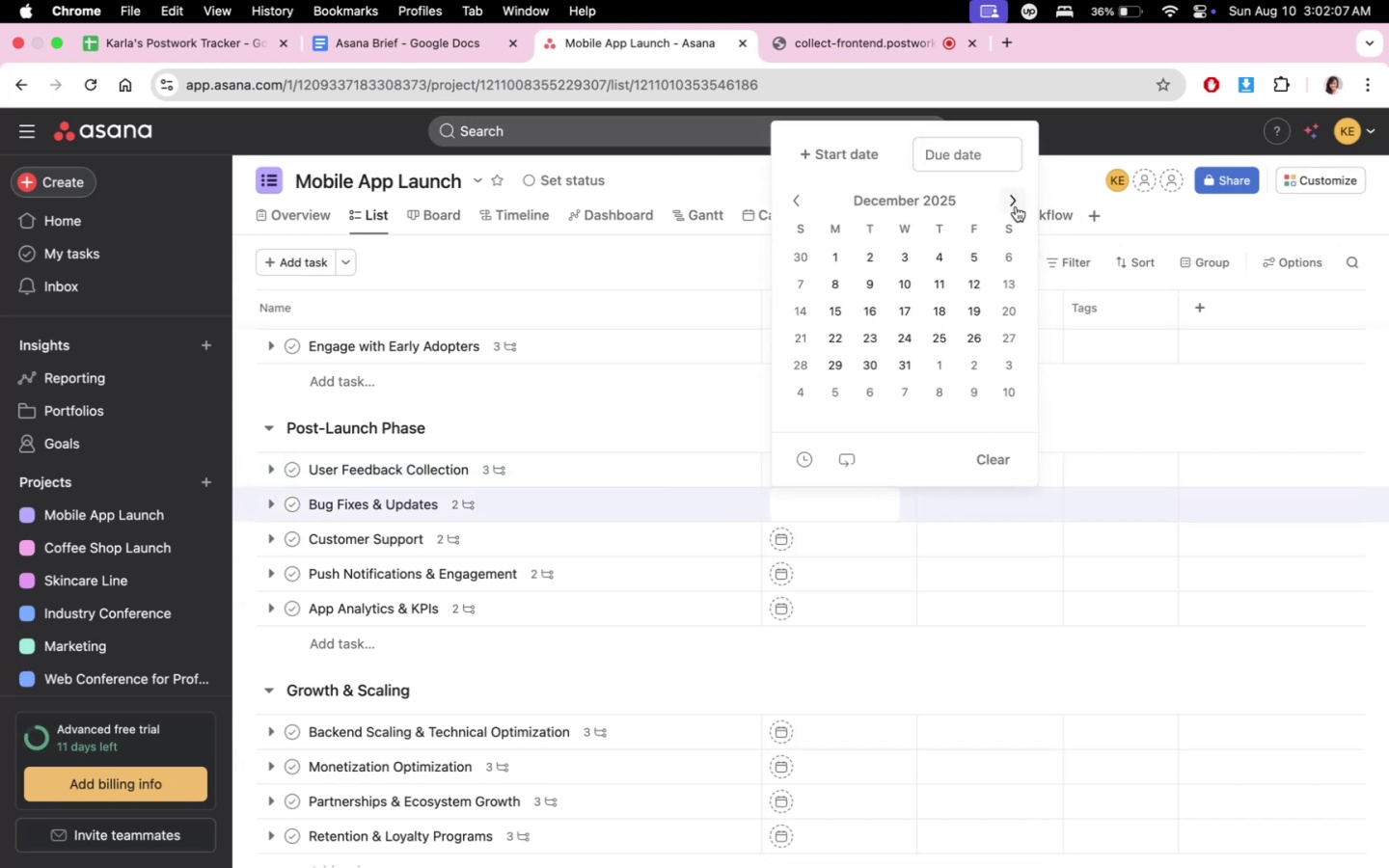 
triple_click([1016, 206])
 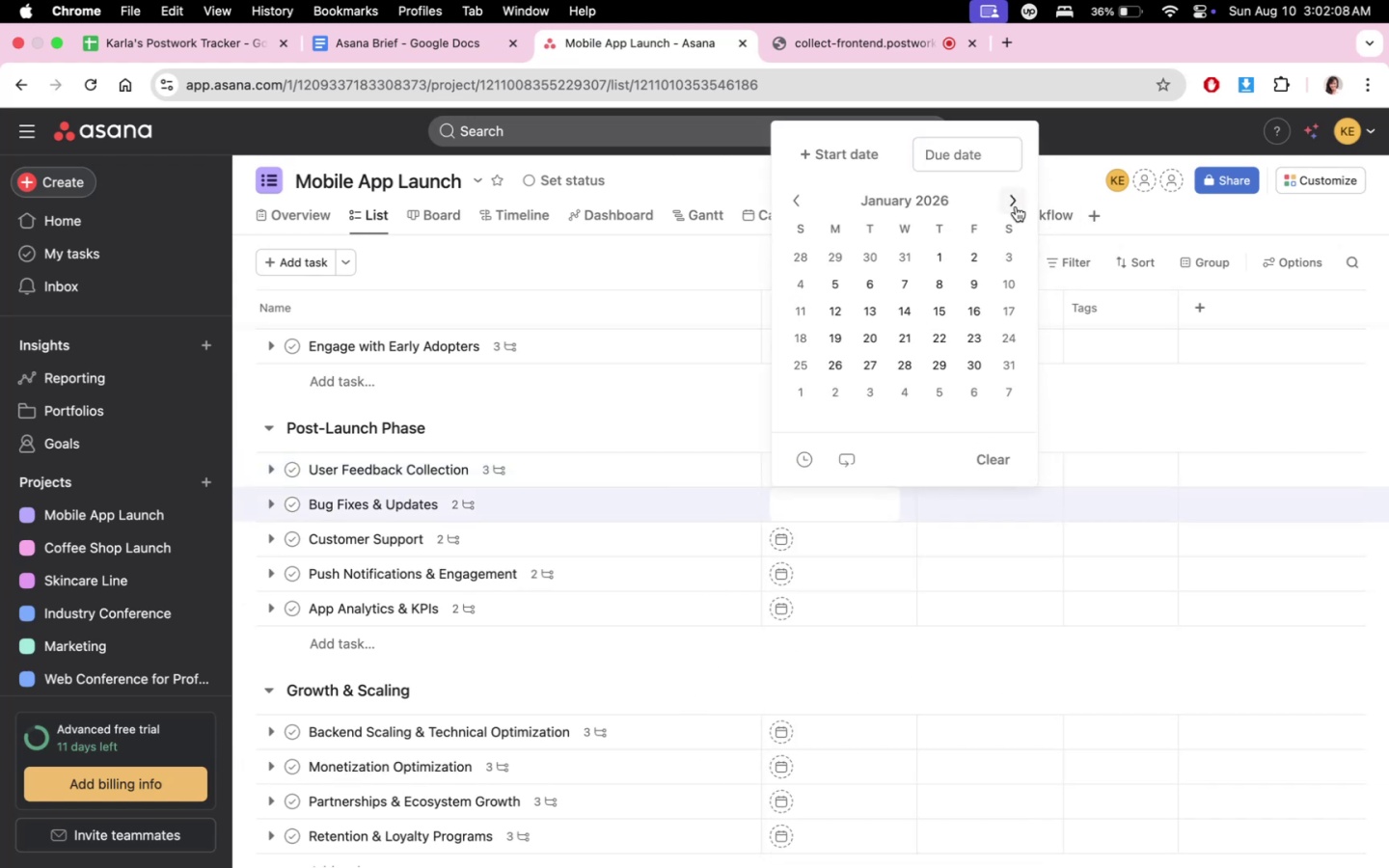 
triple_click([1016, 206])
 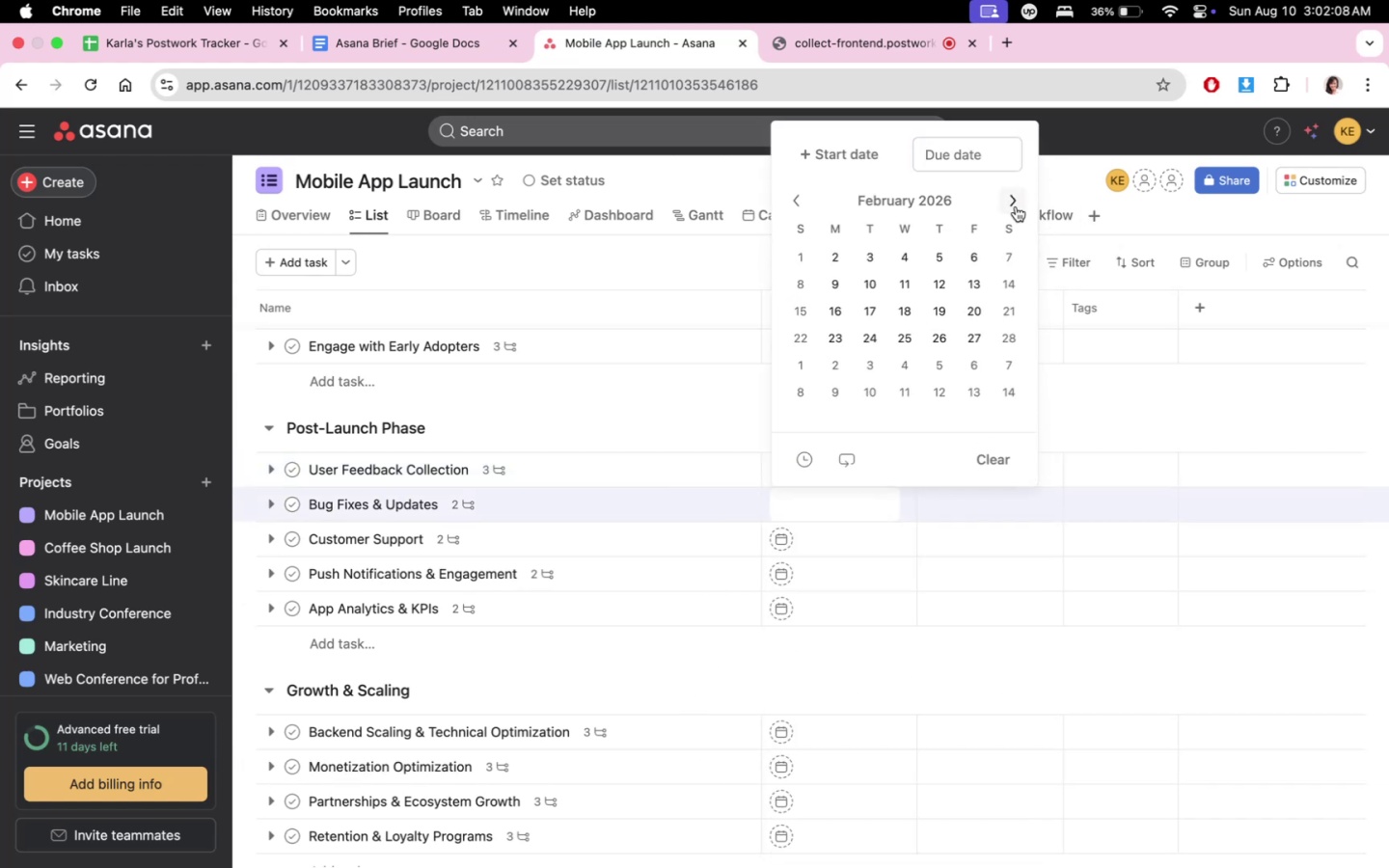 
triple_click([1016, 206])
 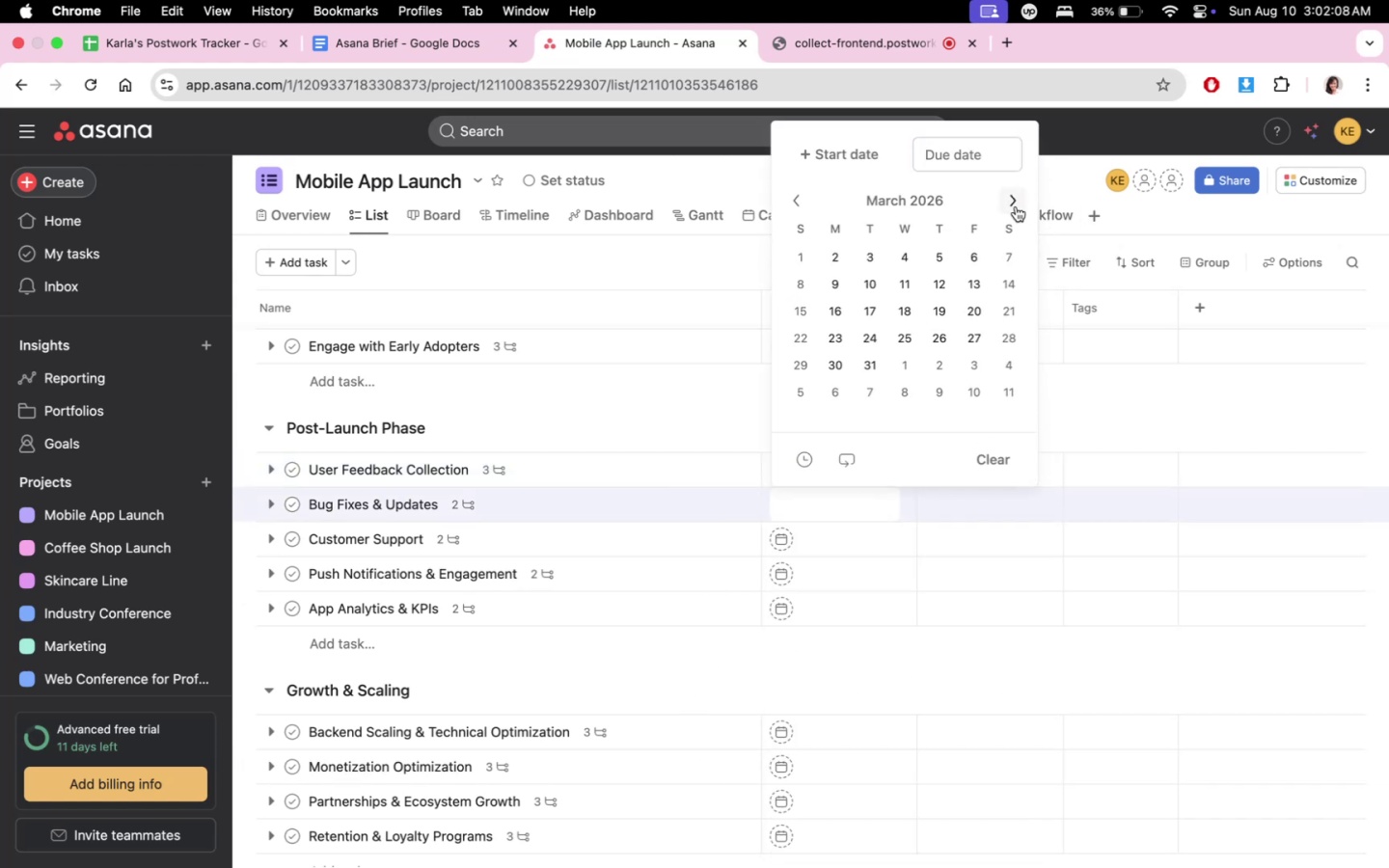 
triple_click([1016, 206])
 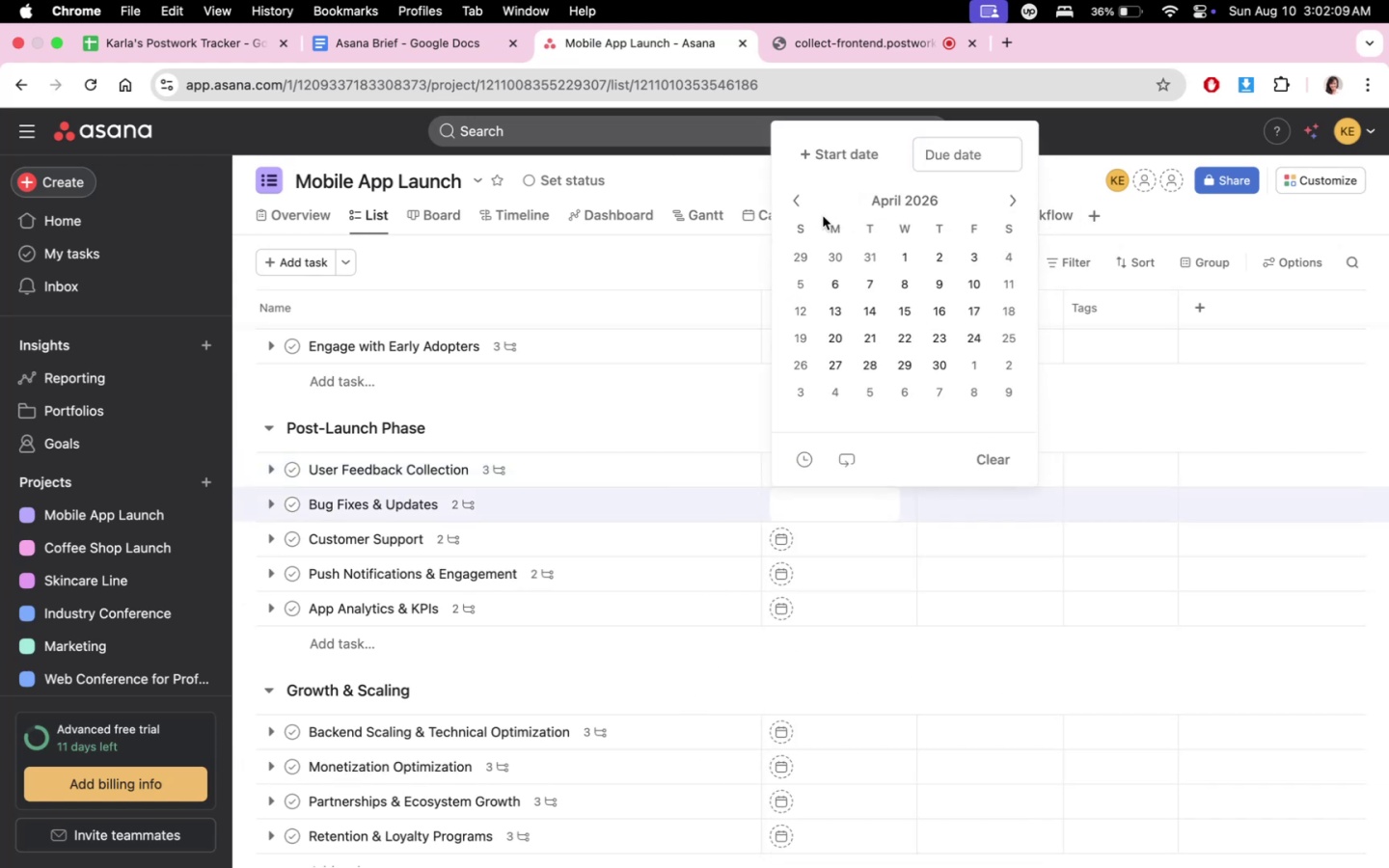 
left_click([808, 210])
 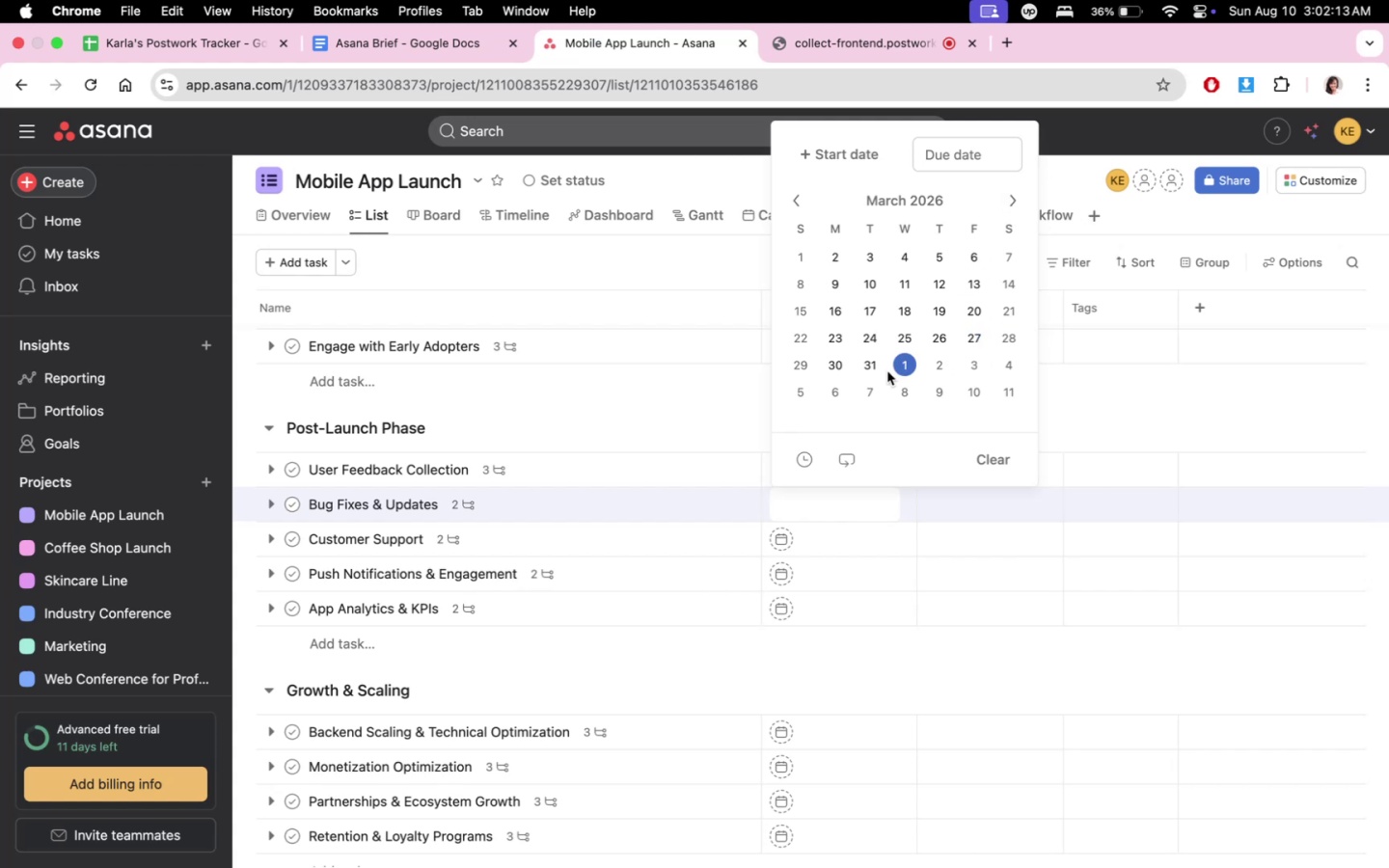 
left_click([846, 369])
 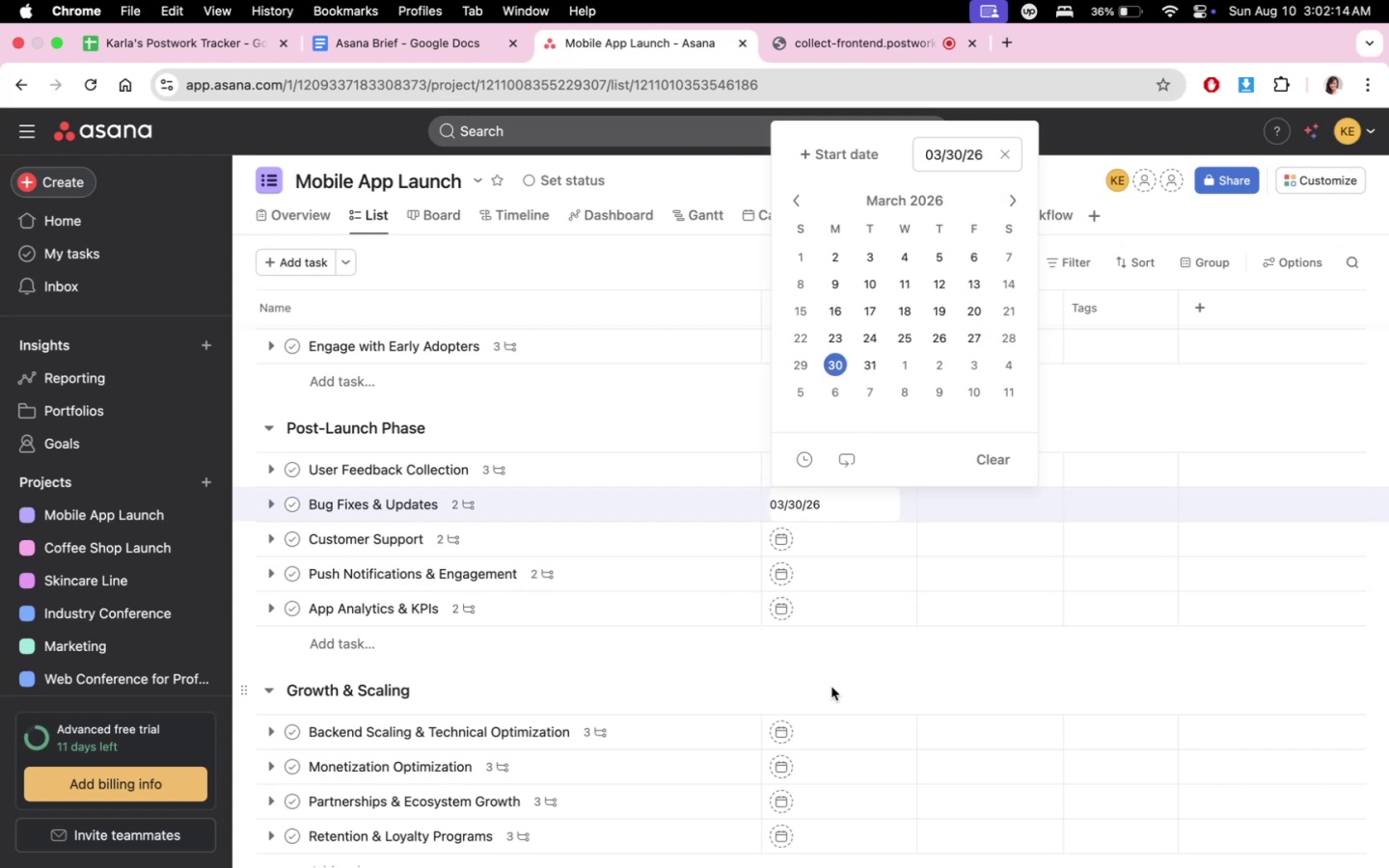 
double_click([831, 687])
 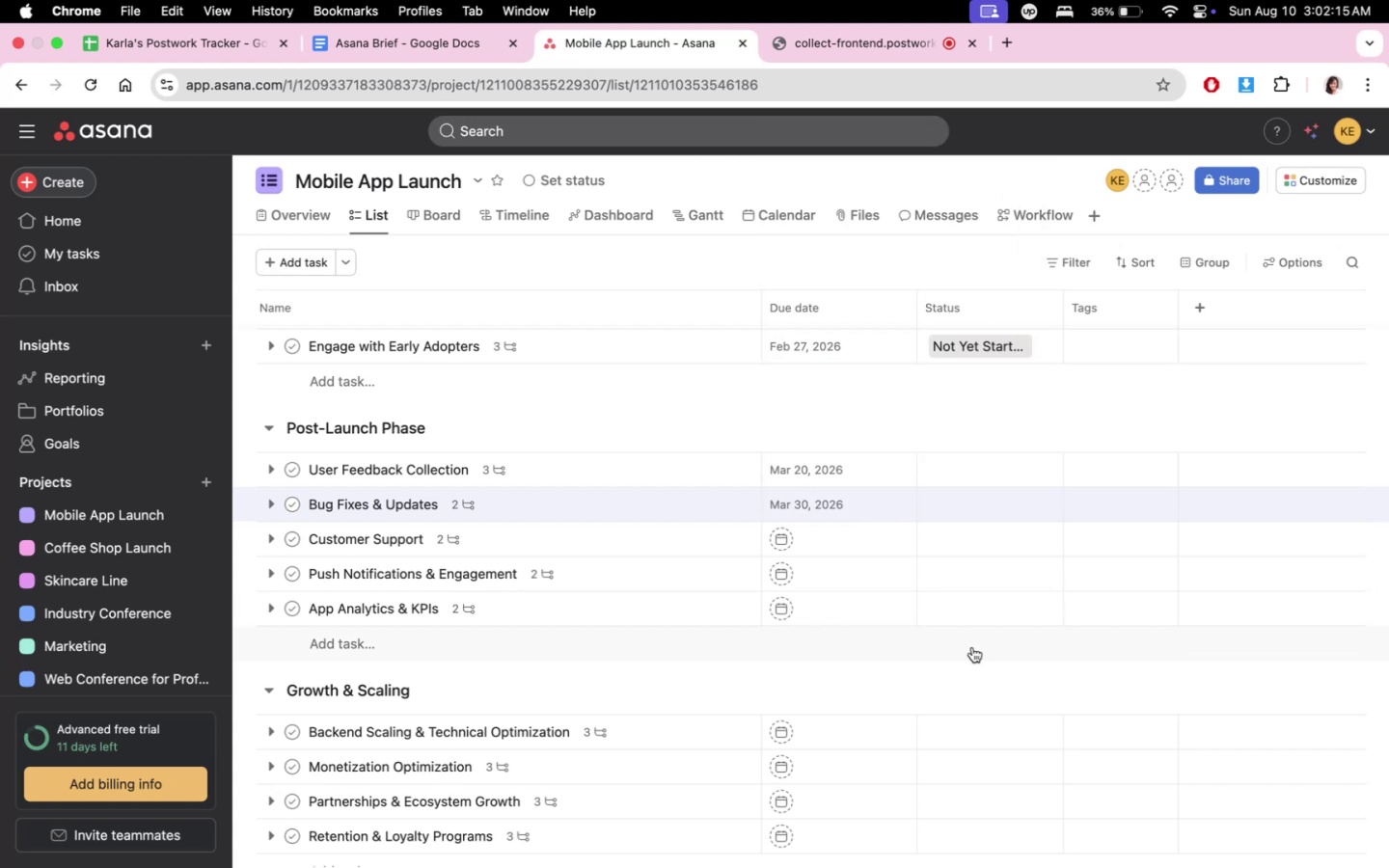 
scroll: coordinate [979, 658], scroll_direction: up, amount: 7.0
 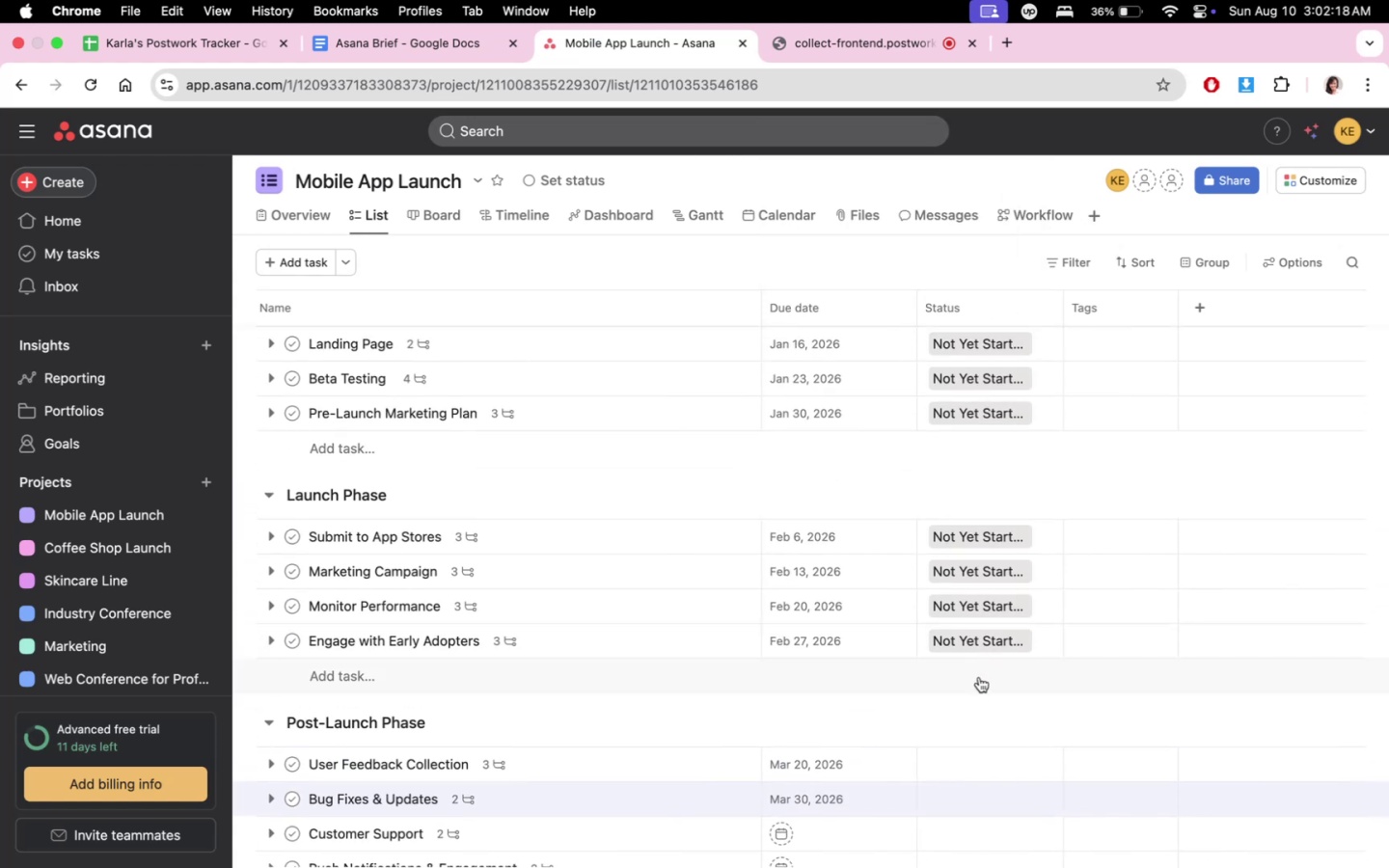 
scroll: coordinate [976, 717], scroll_direction: down, amount: 7.0
 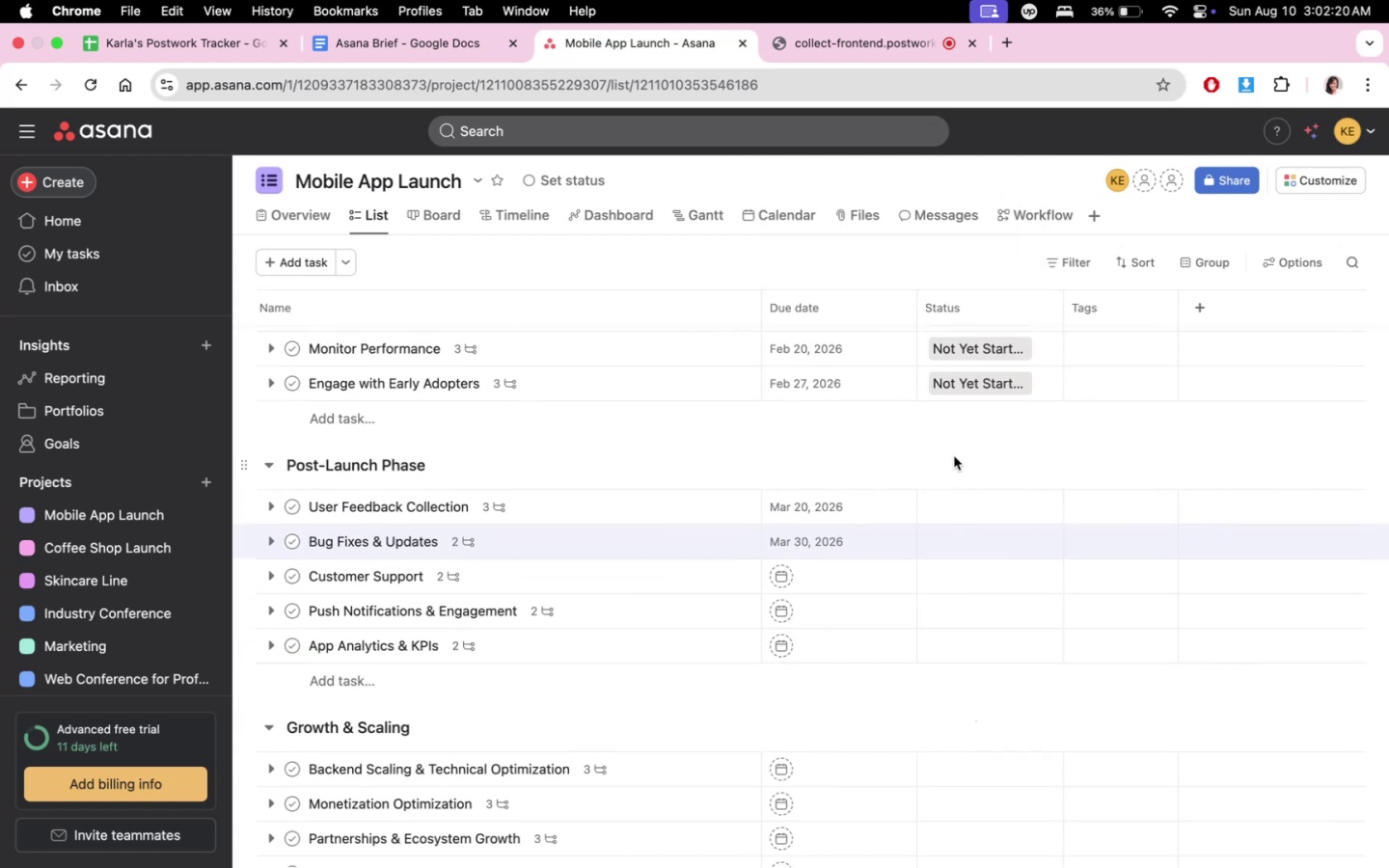 
mouse_move([885, 505])
 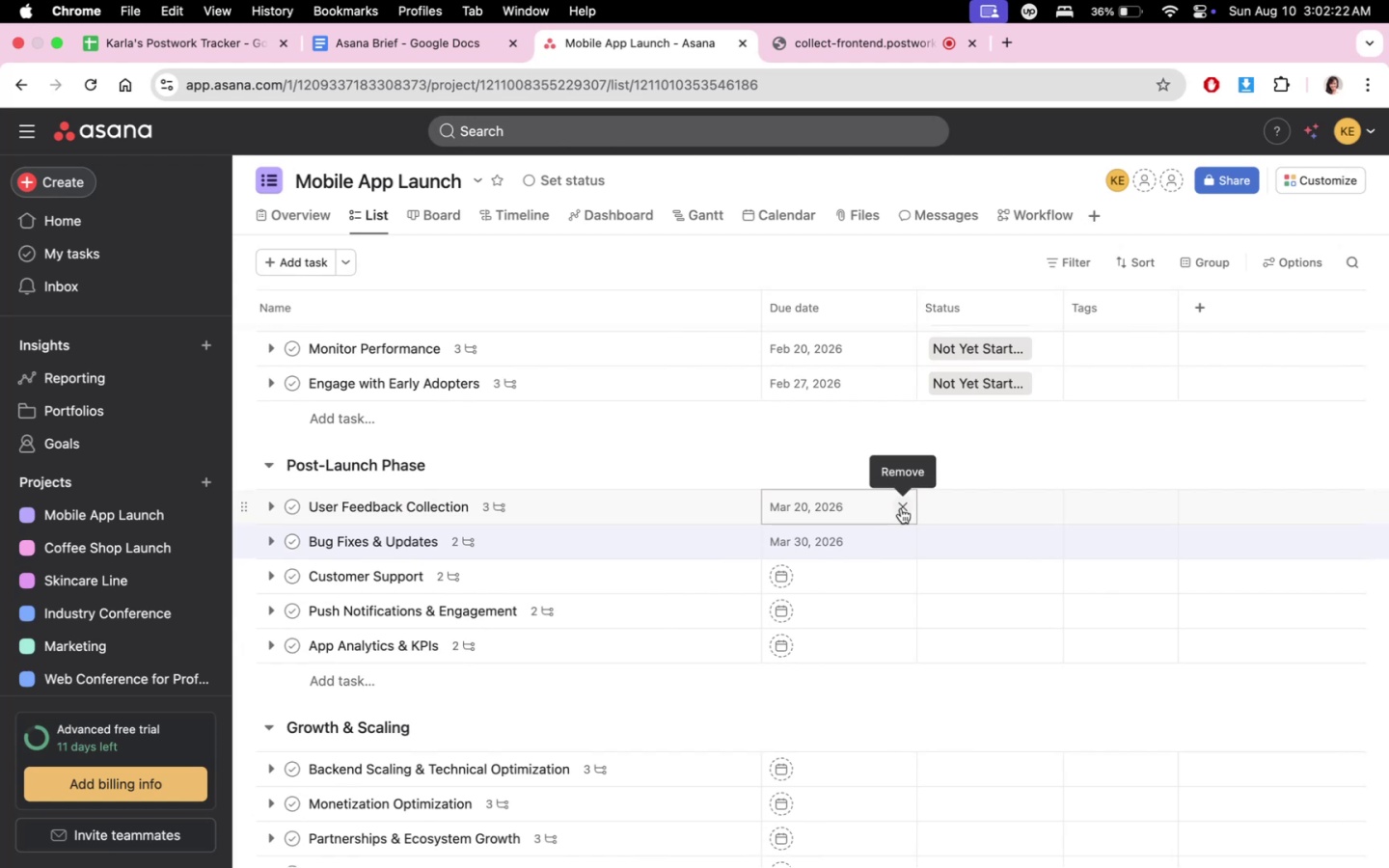 
left_click([881, 509])
 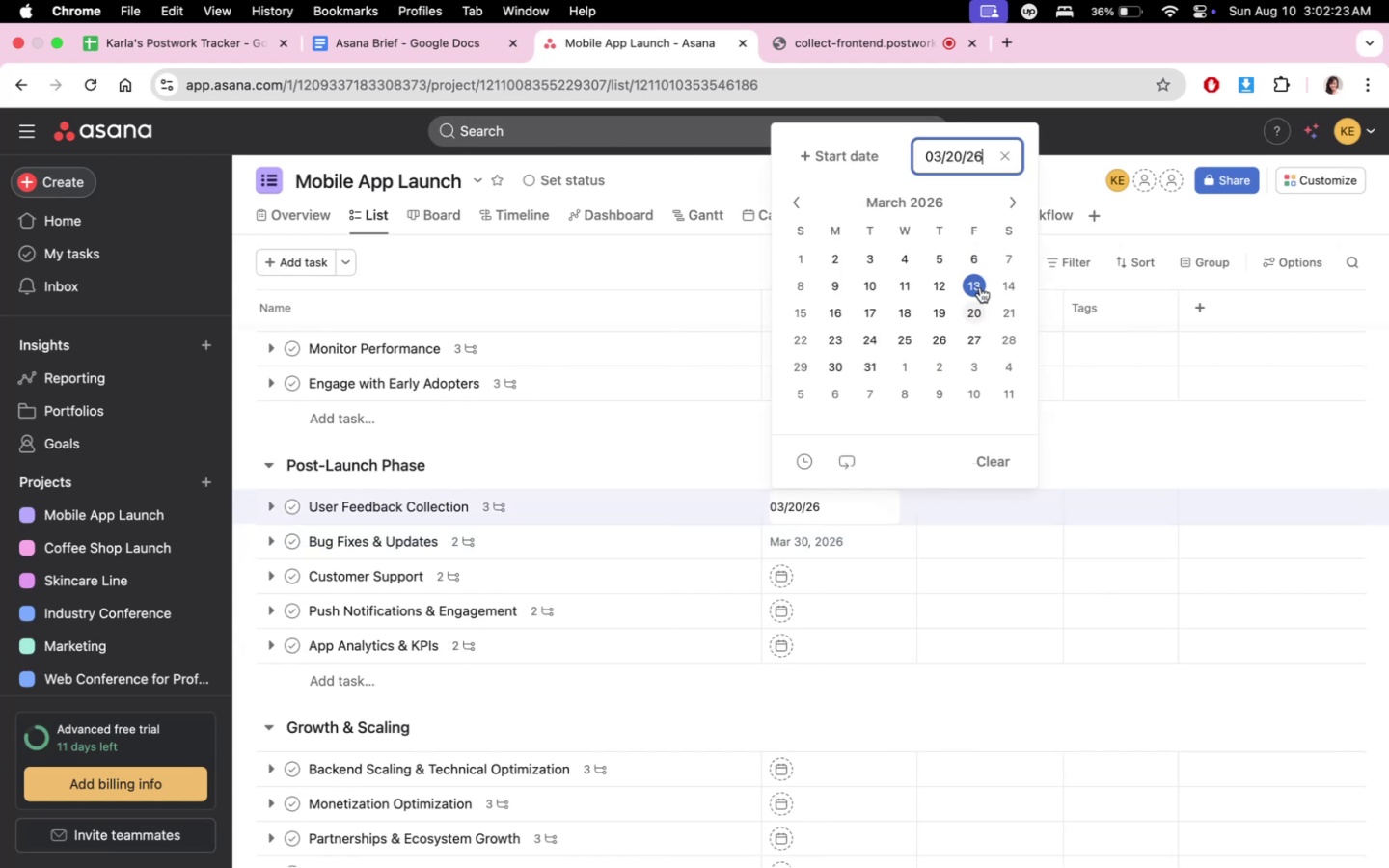 
left_click([980, 287])
 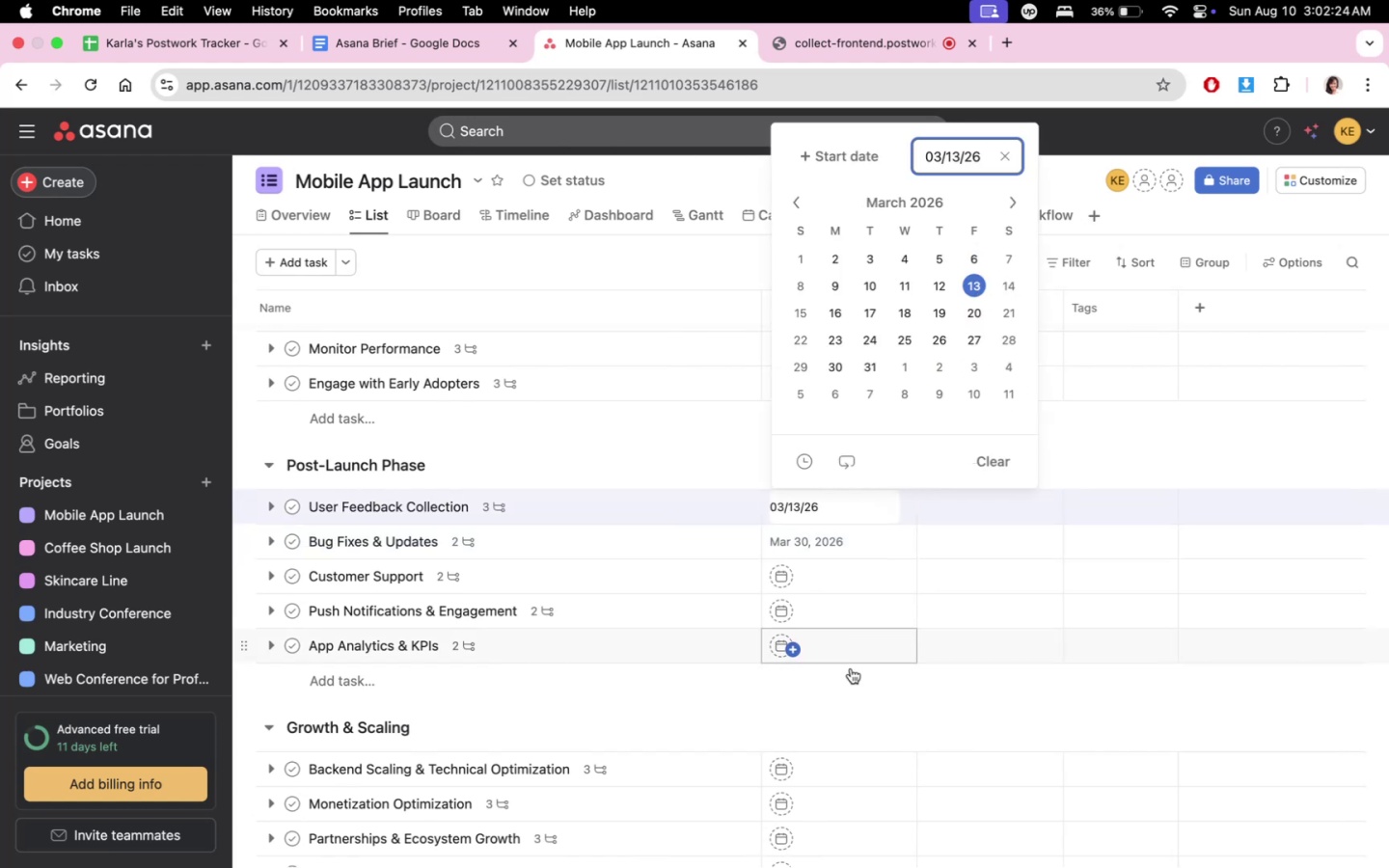 
left_click([854, 693])
 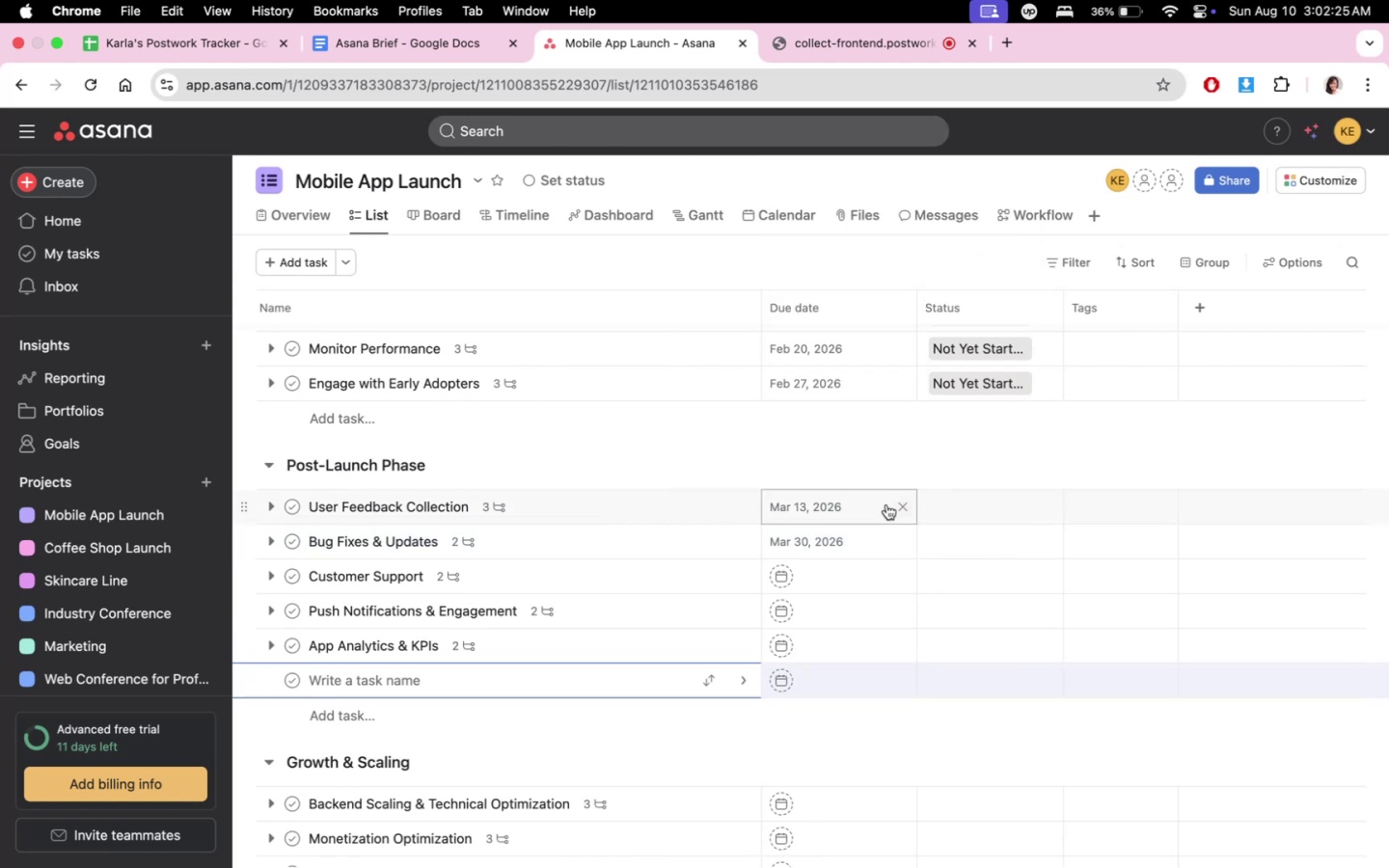 
left_click([869, 505])
 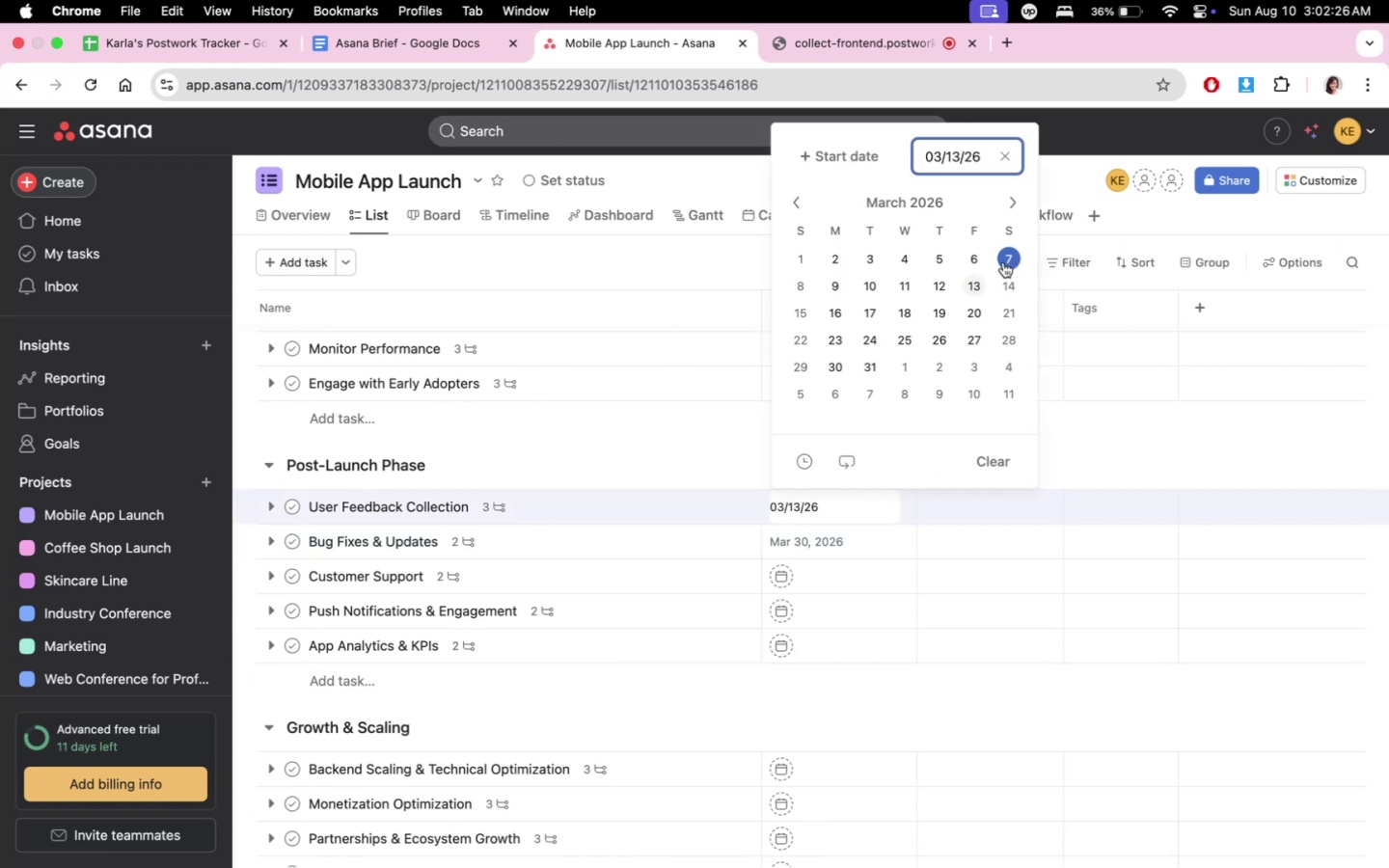 
left_click([980, 263])
 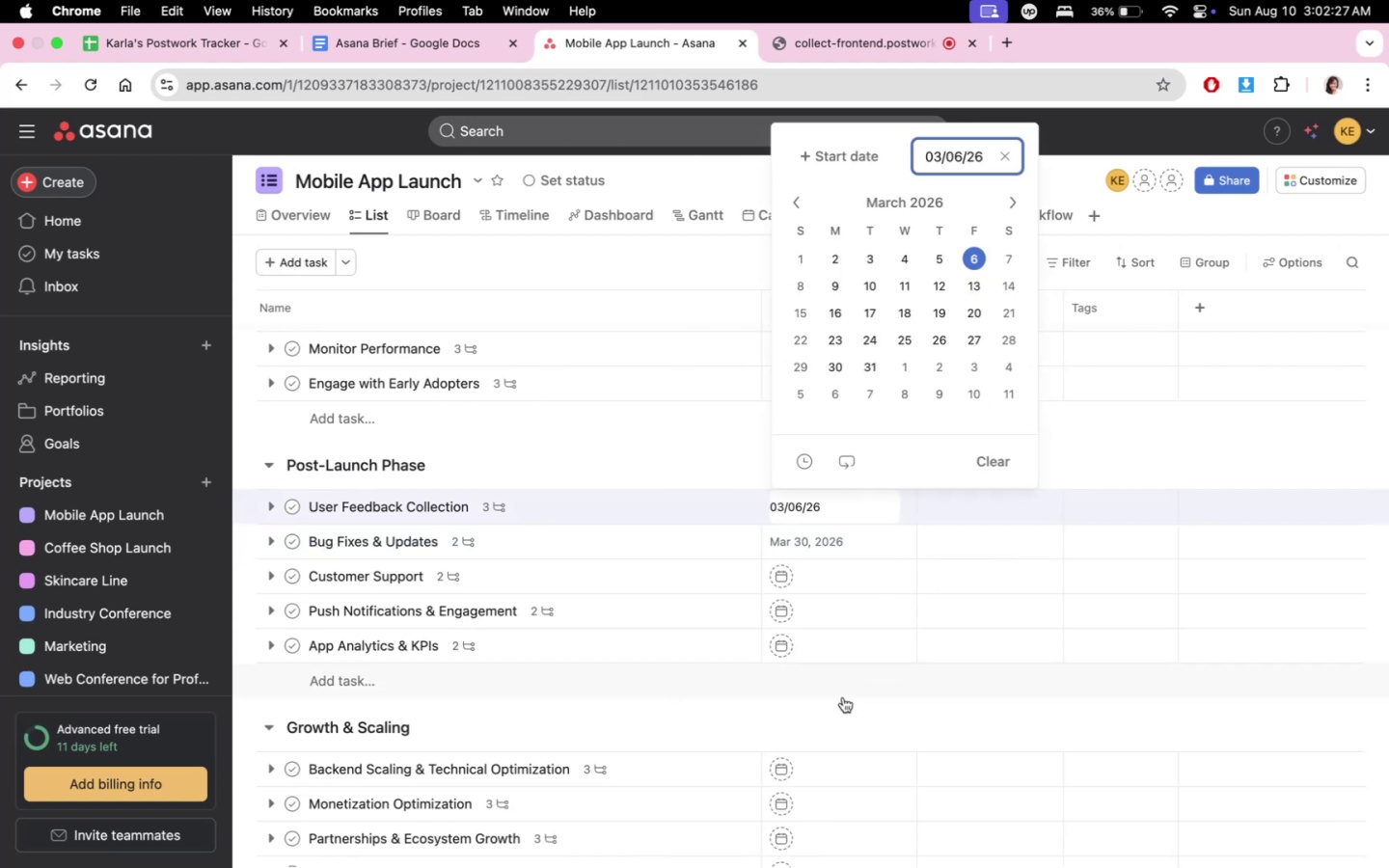 
double_click([845, 717])
 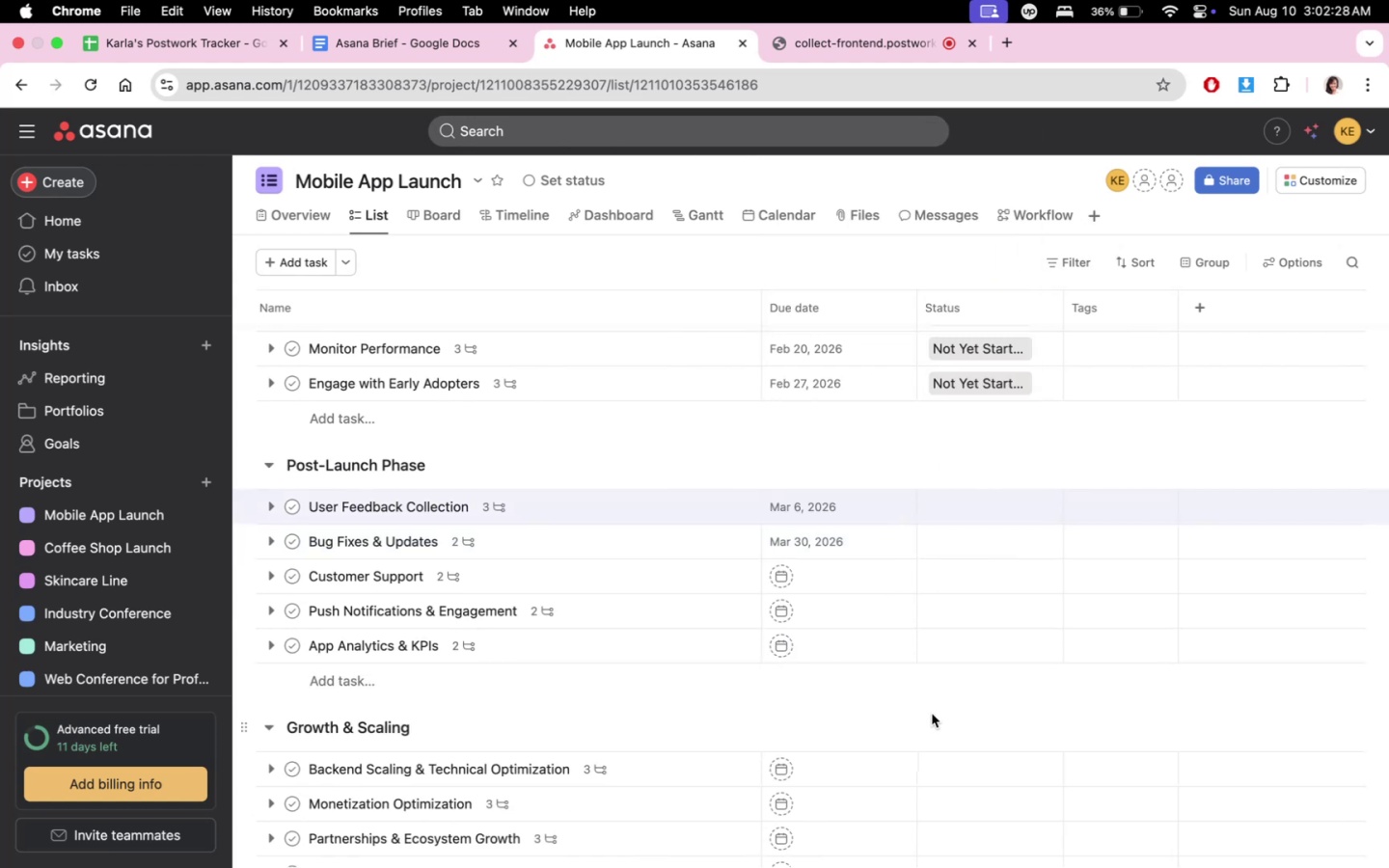 
scroll: coordinate [962, 698], scroll_direction: up, amount: 5.0
 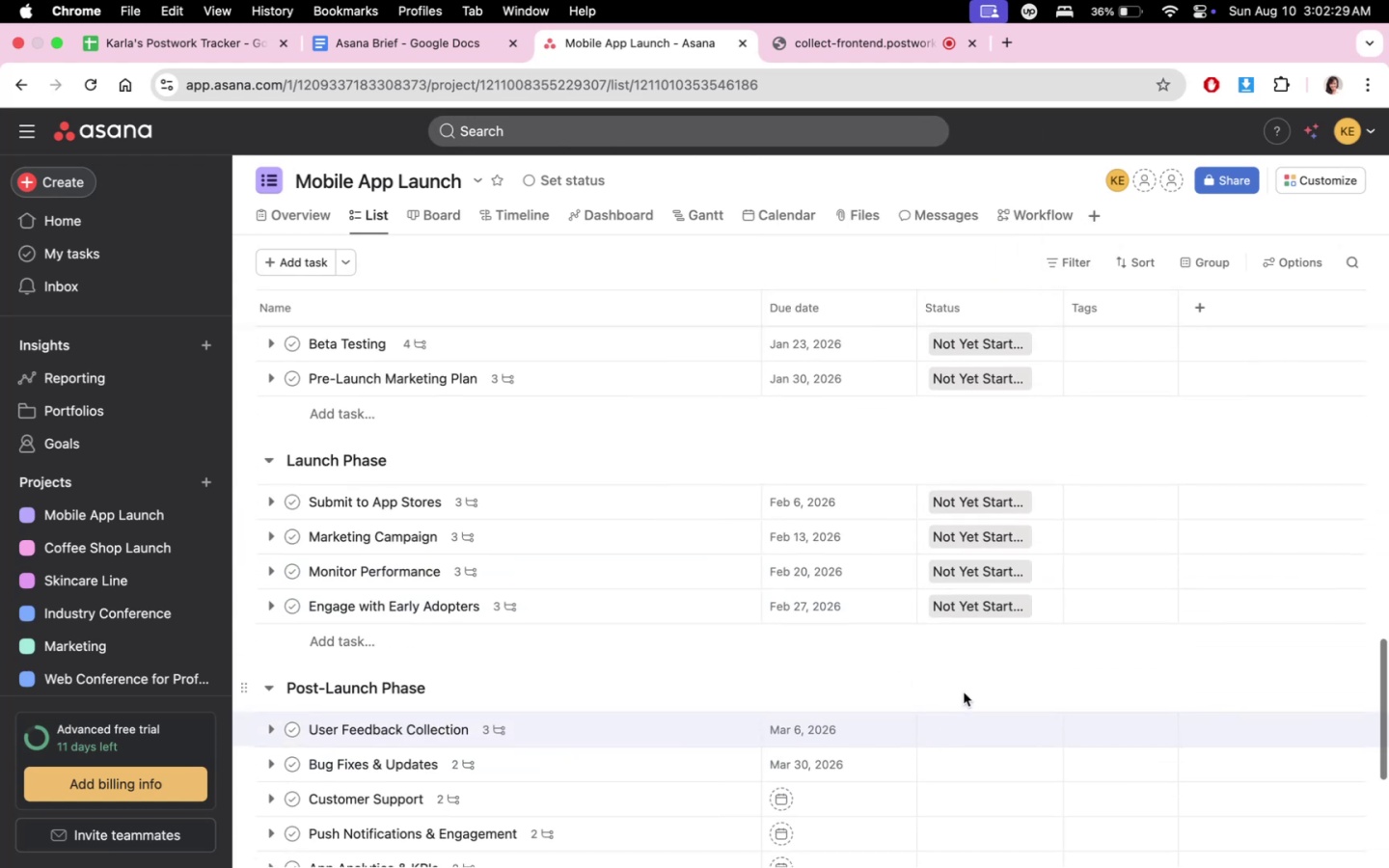 
scroll: coordinate [964, 705], scroll_direction: down, amount: 7.0
 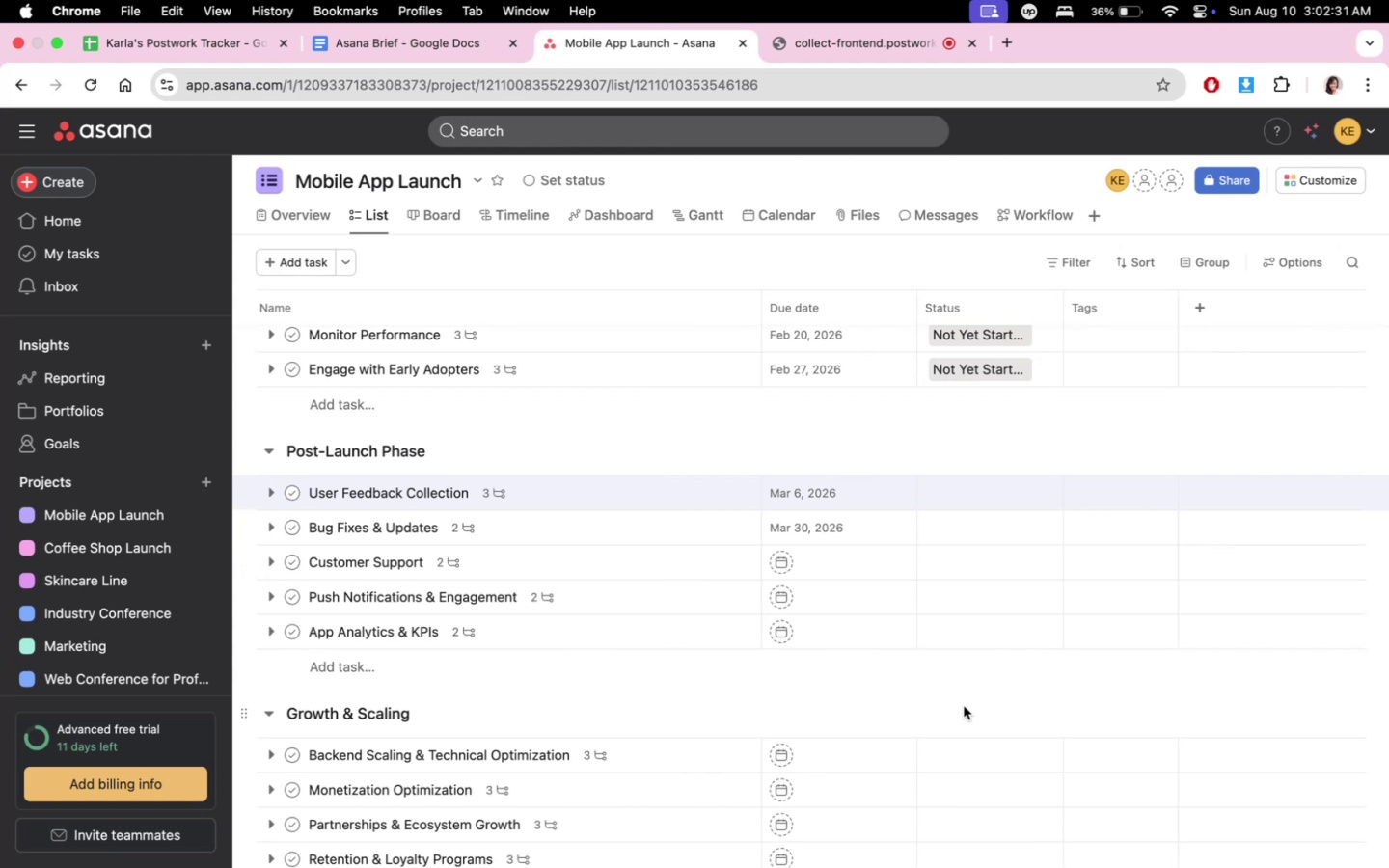 
left_click([867, 564])
 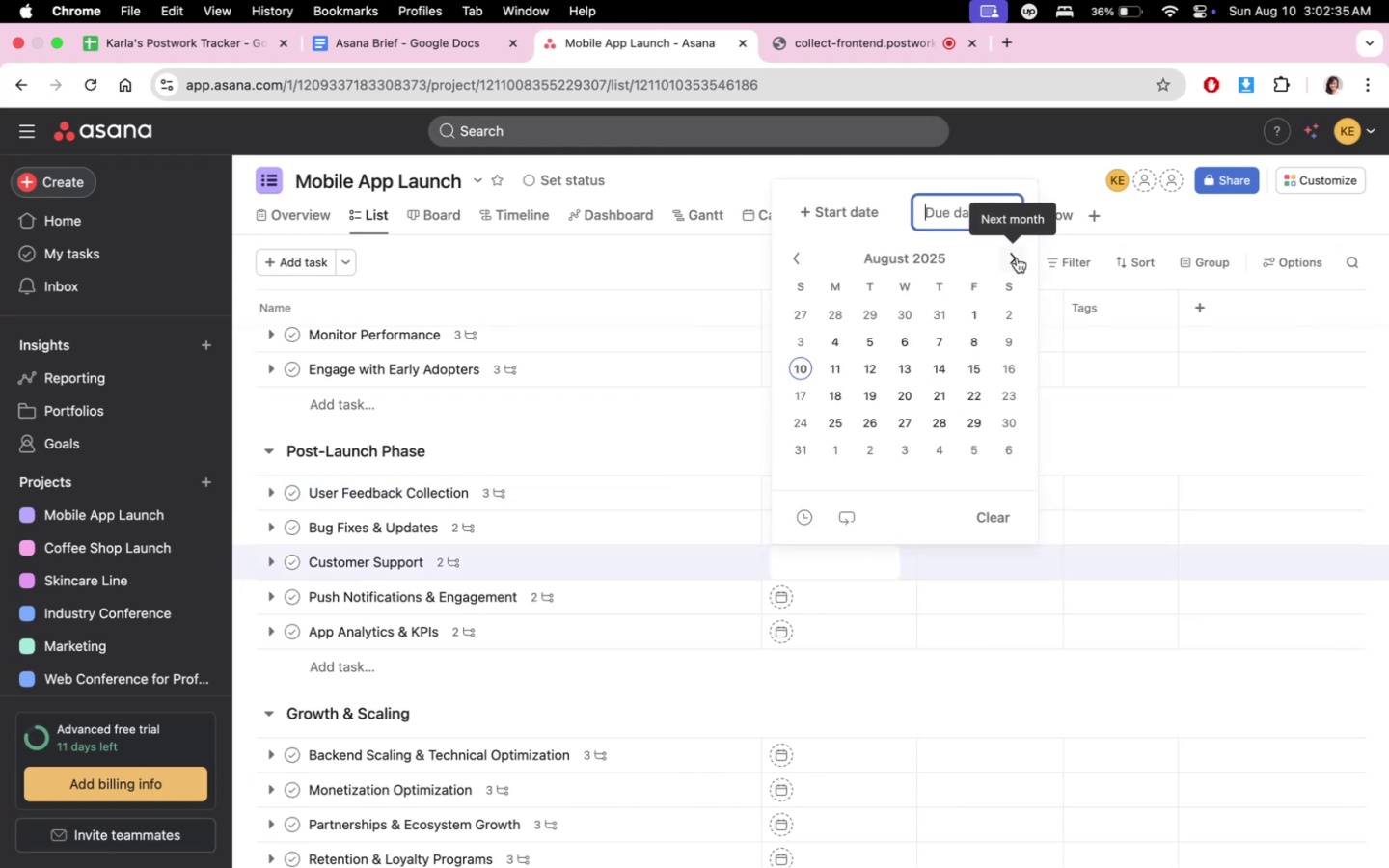 
double_click([1017, 258])
 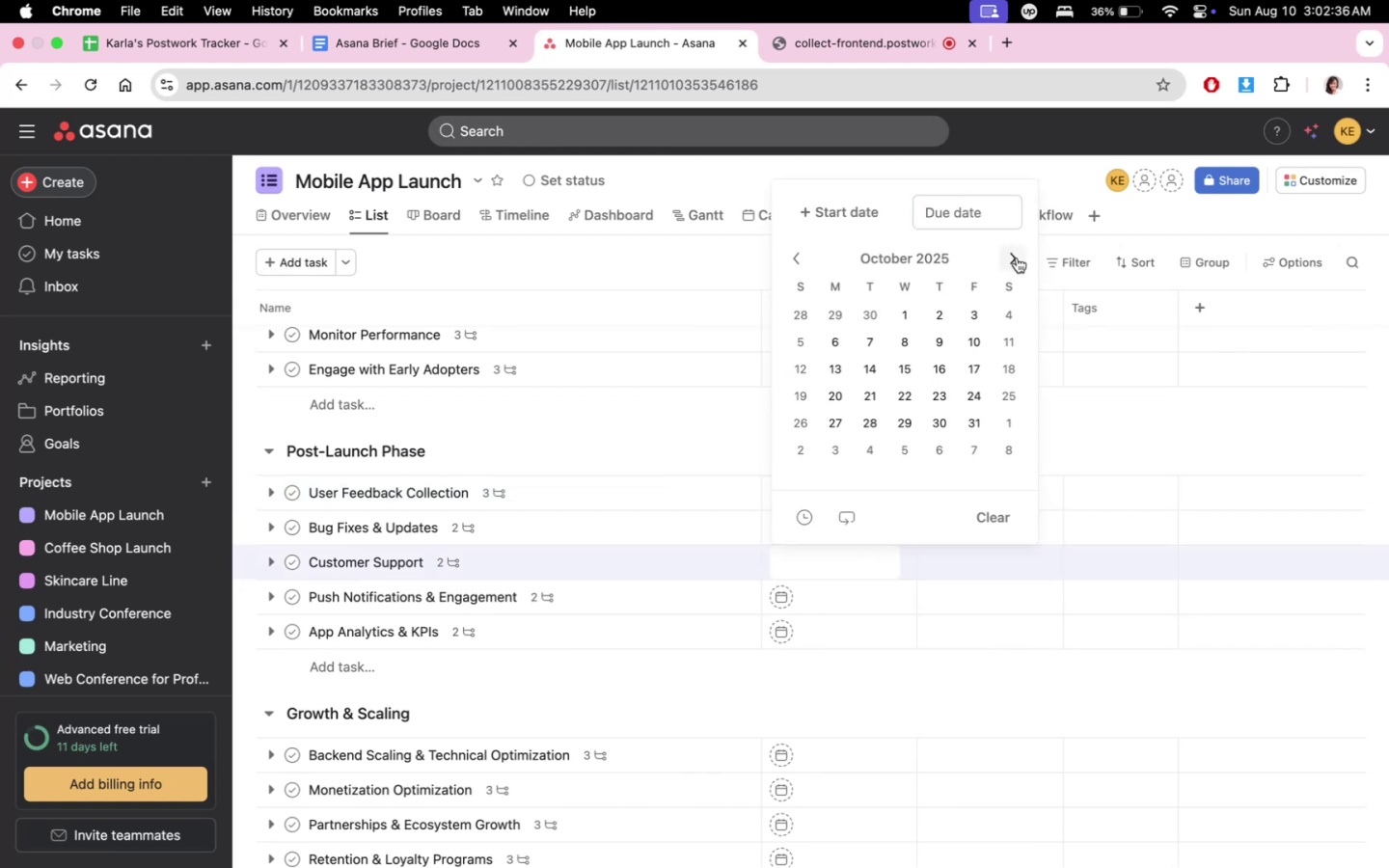 
triple_click([1017, 258])
 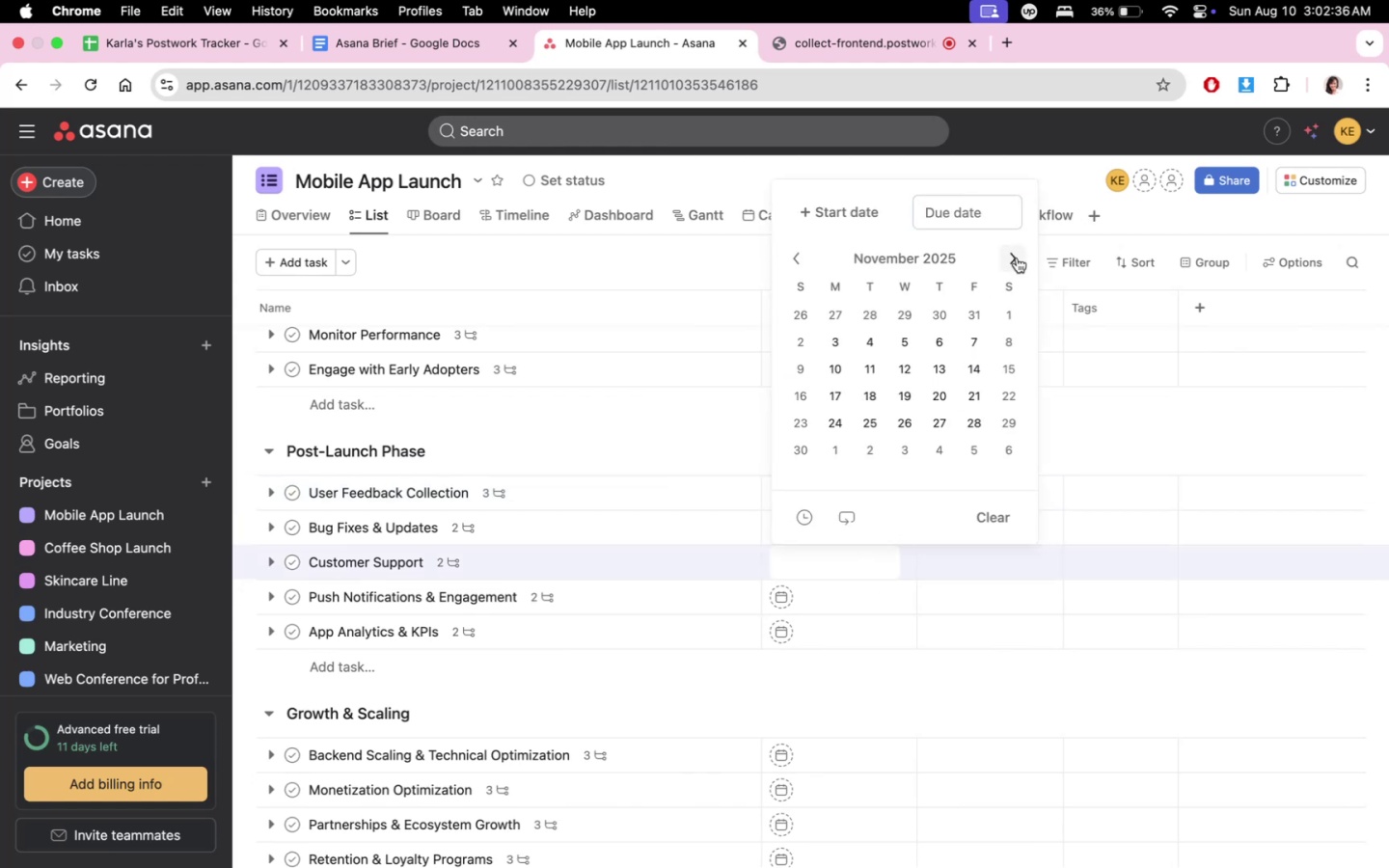 
triple_click([1017, 258])
 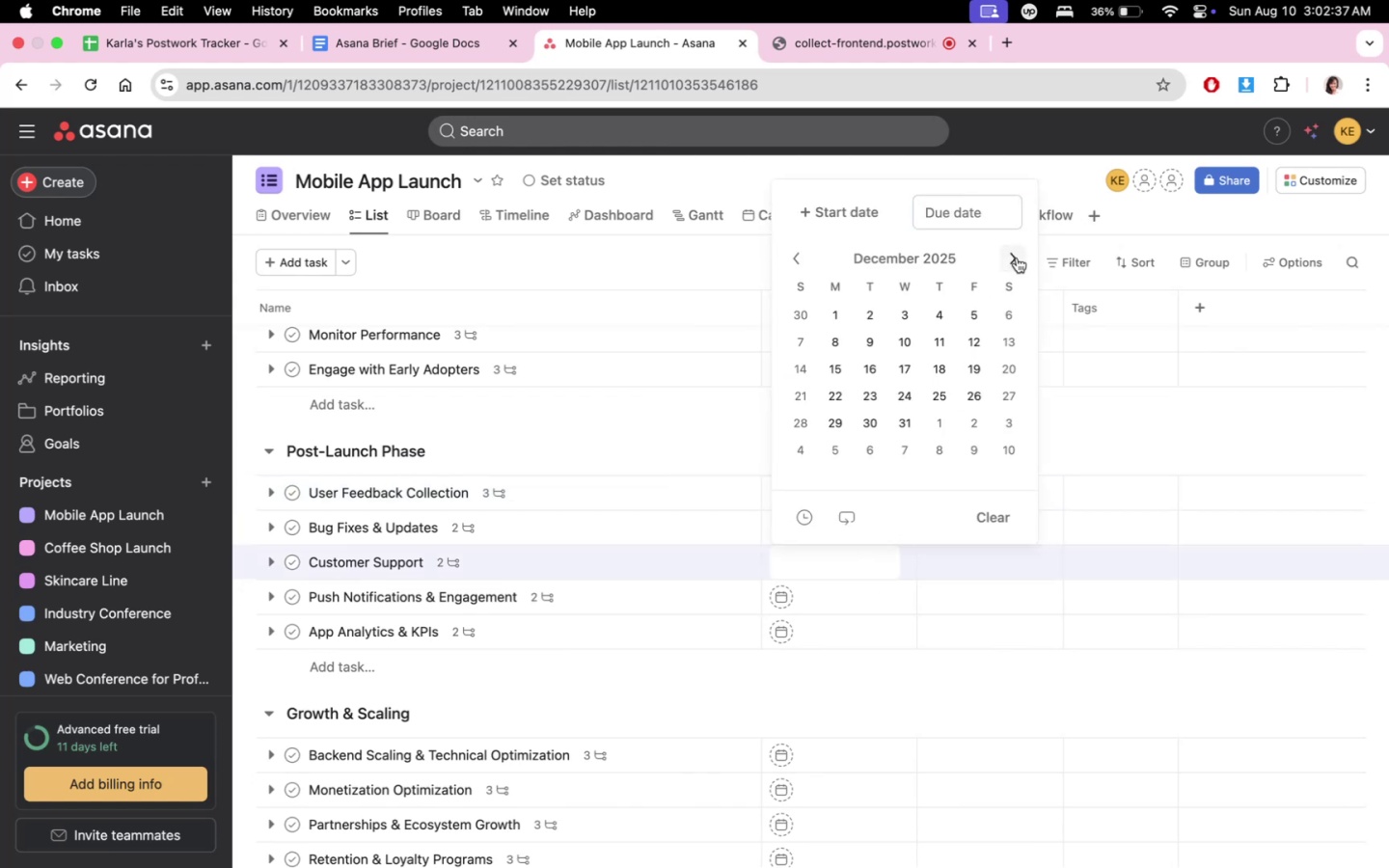 
triple_click([1017, 258])
 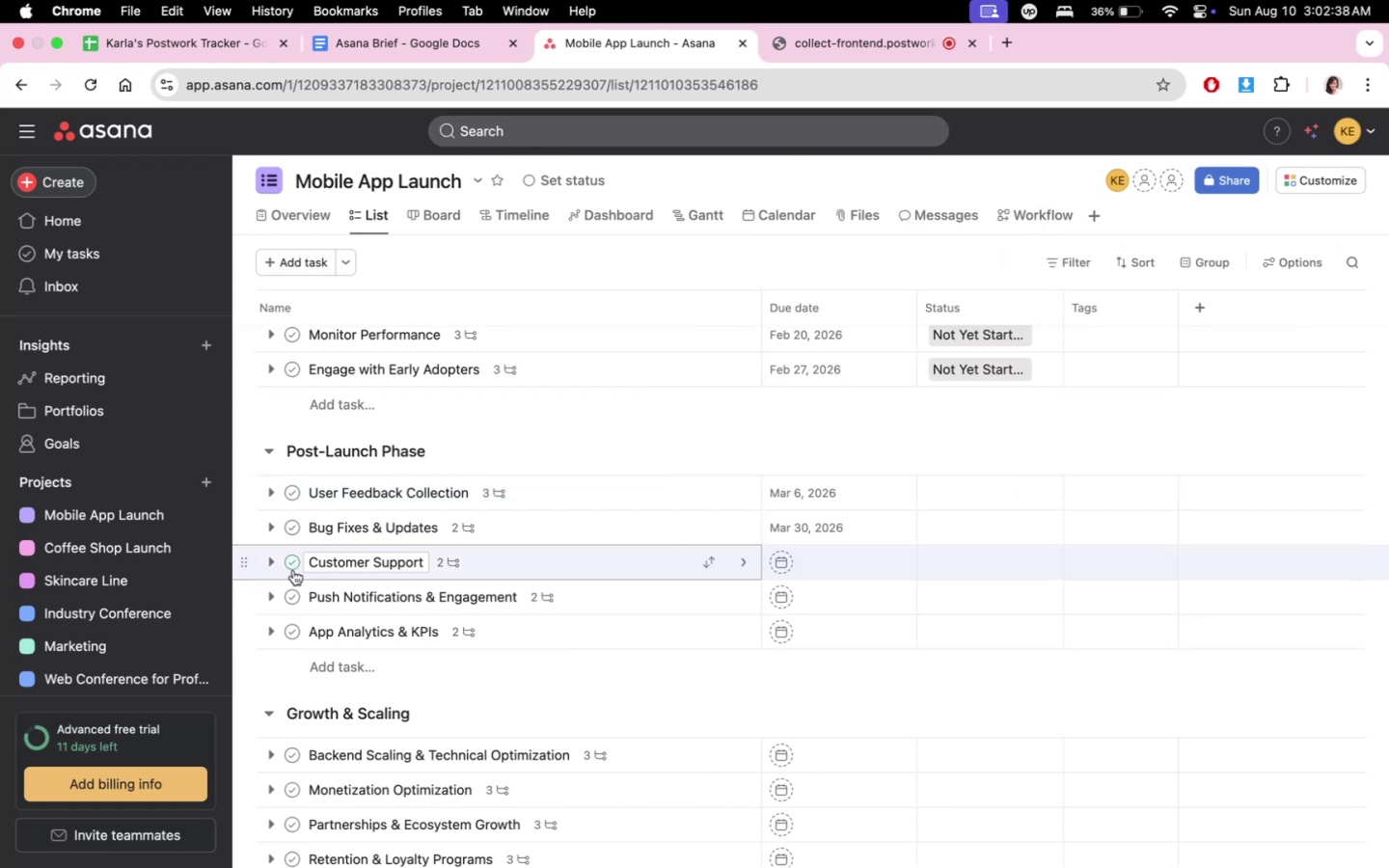 
left_click([449, 562])
 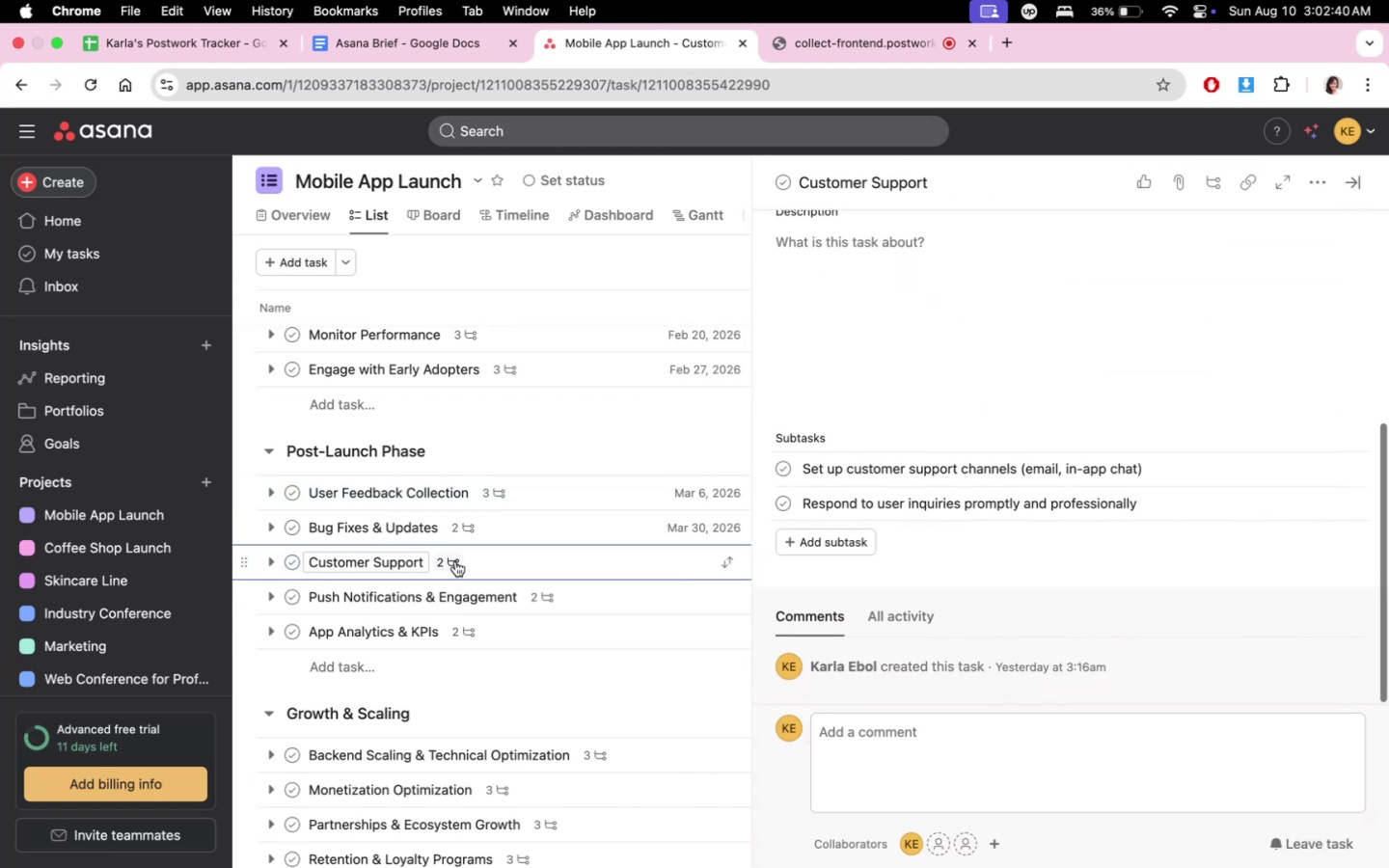 
left_click([455, 561])
 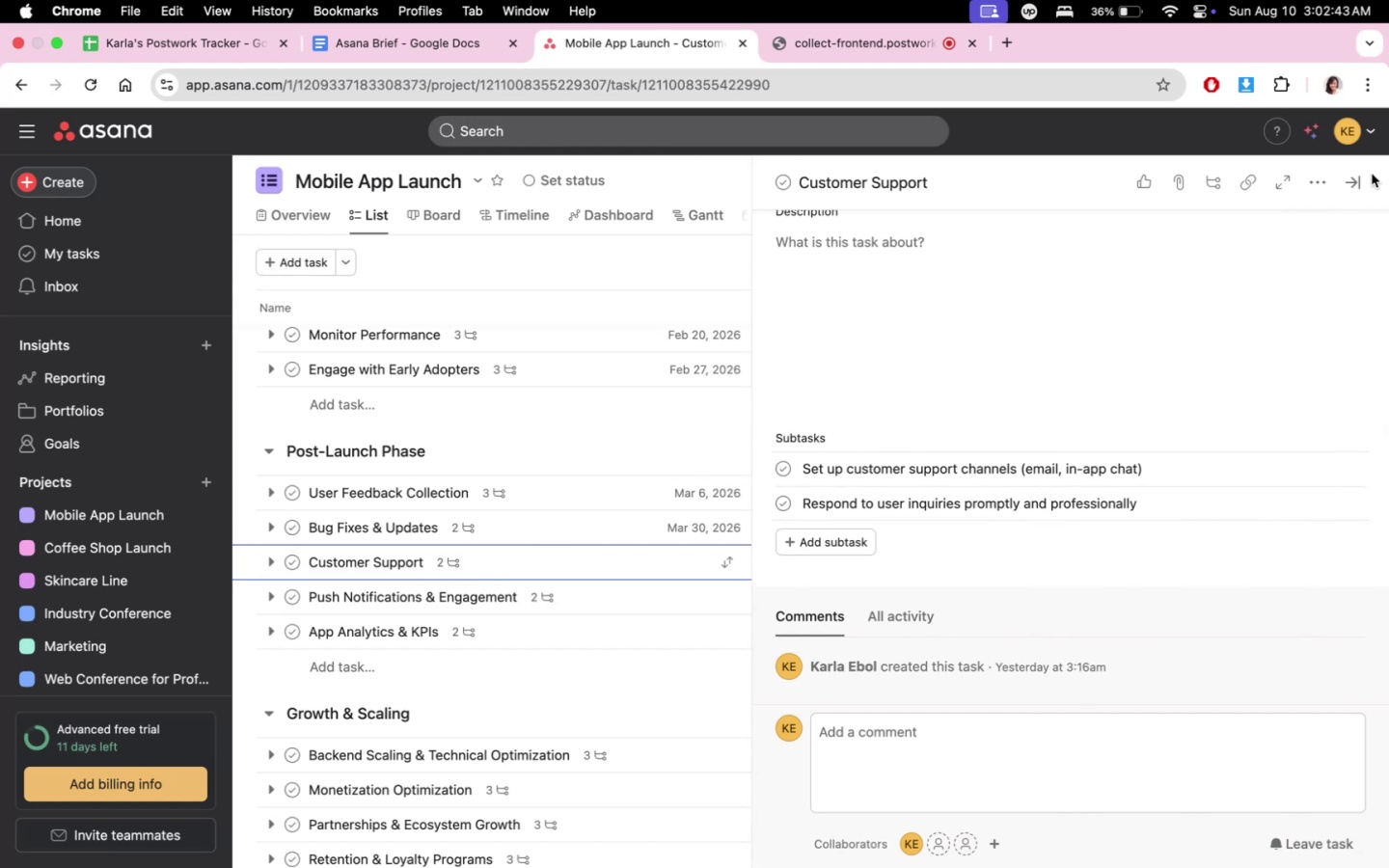 
left_click([1363, 182])
 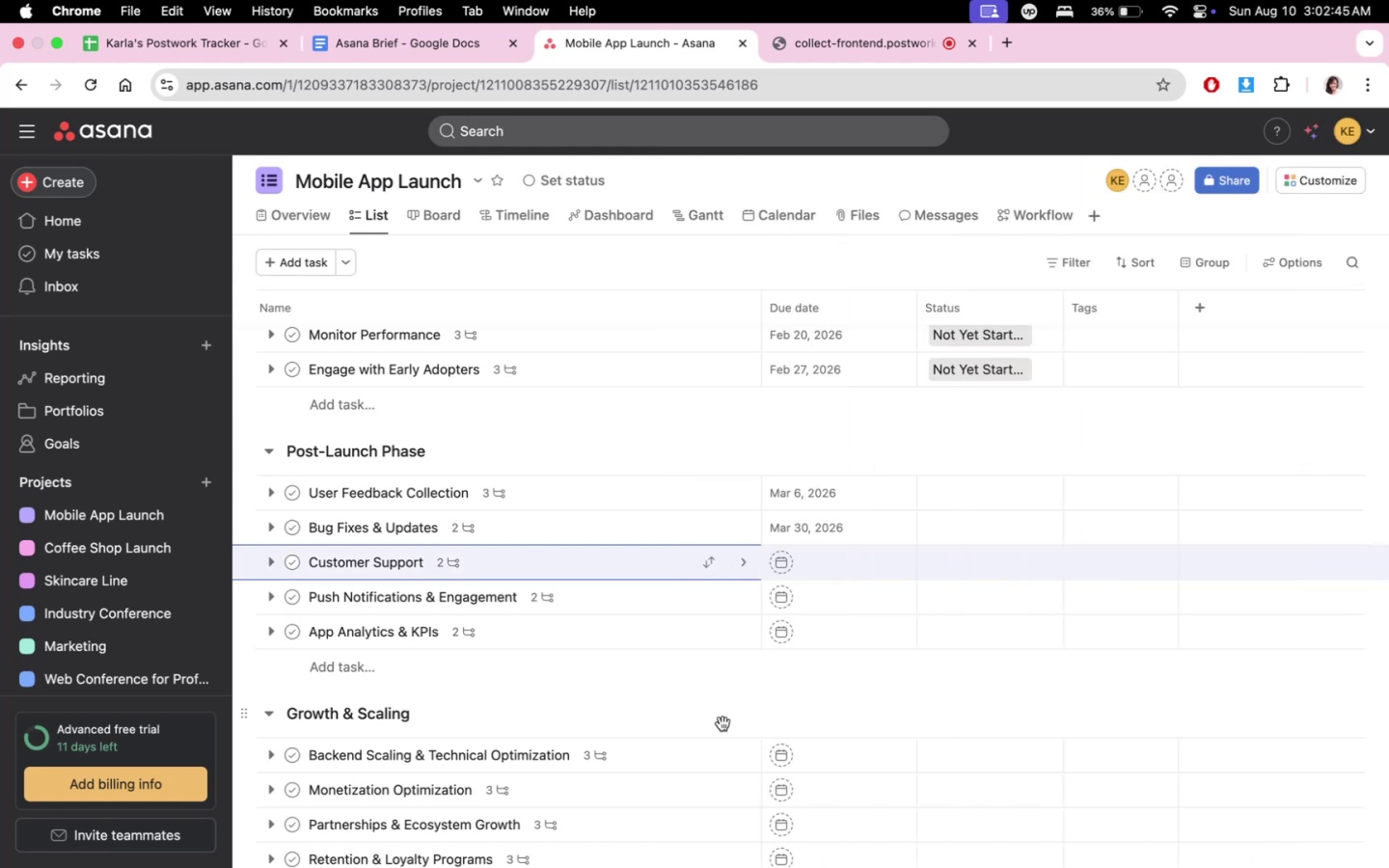 
scroll: coordinate [958, 651], scroll_direction: up, amount: 39.0
 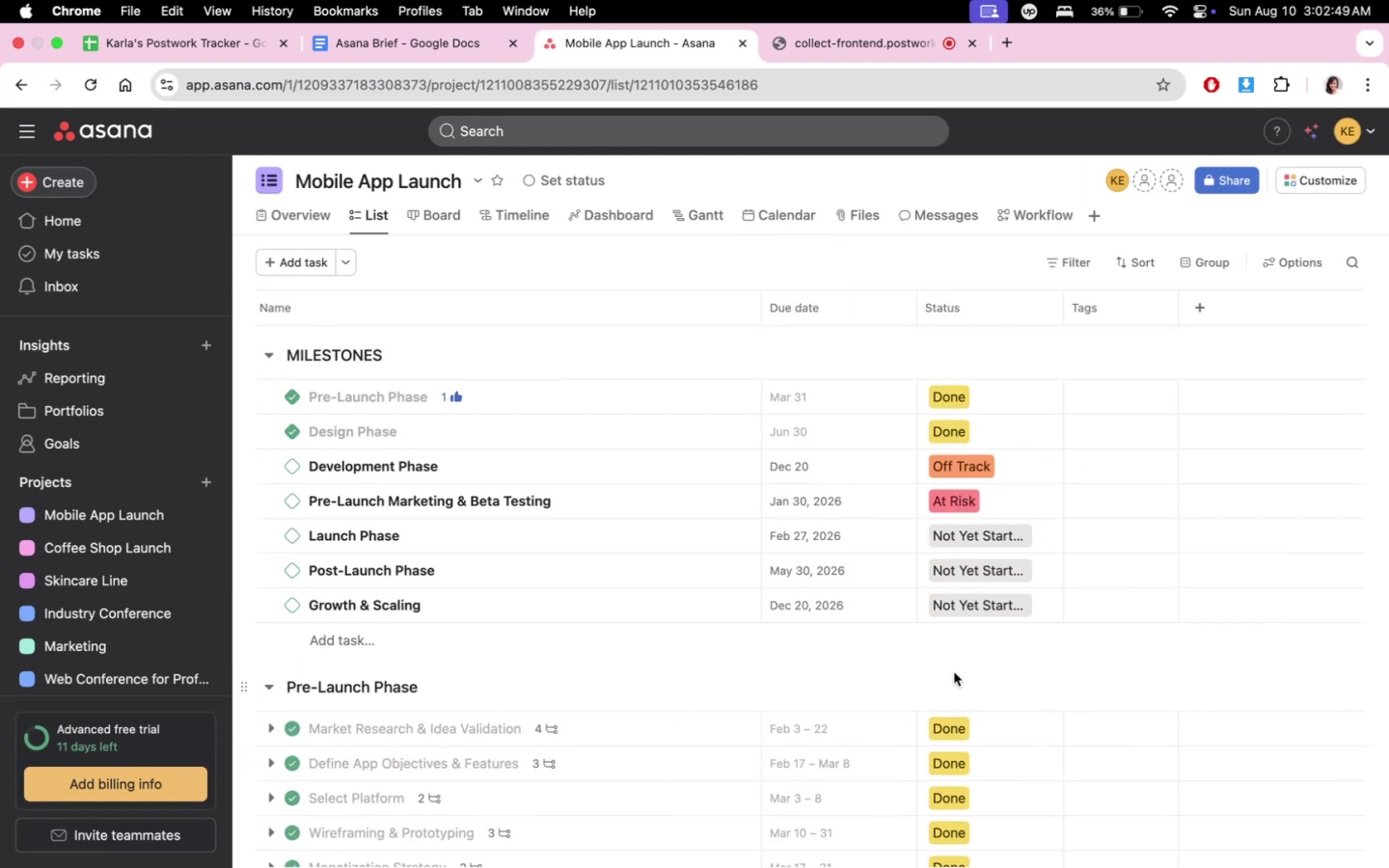 
scroll: coordinate [956, 674], scroll_direction: down, amount: 37.0
 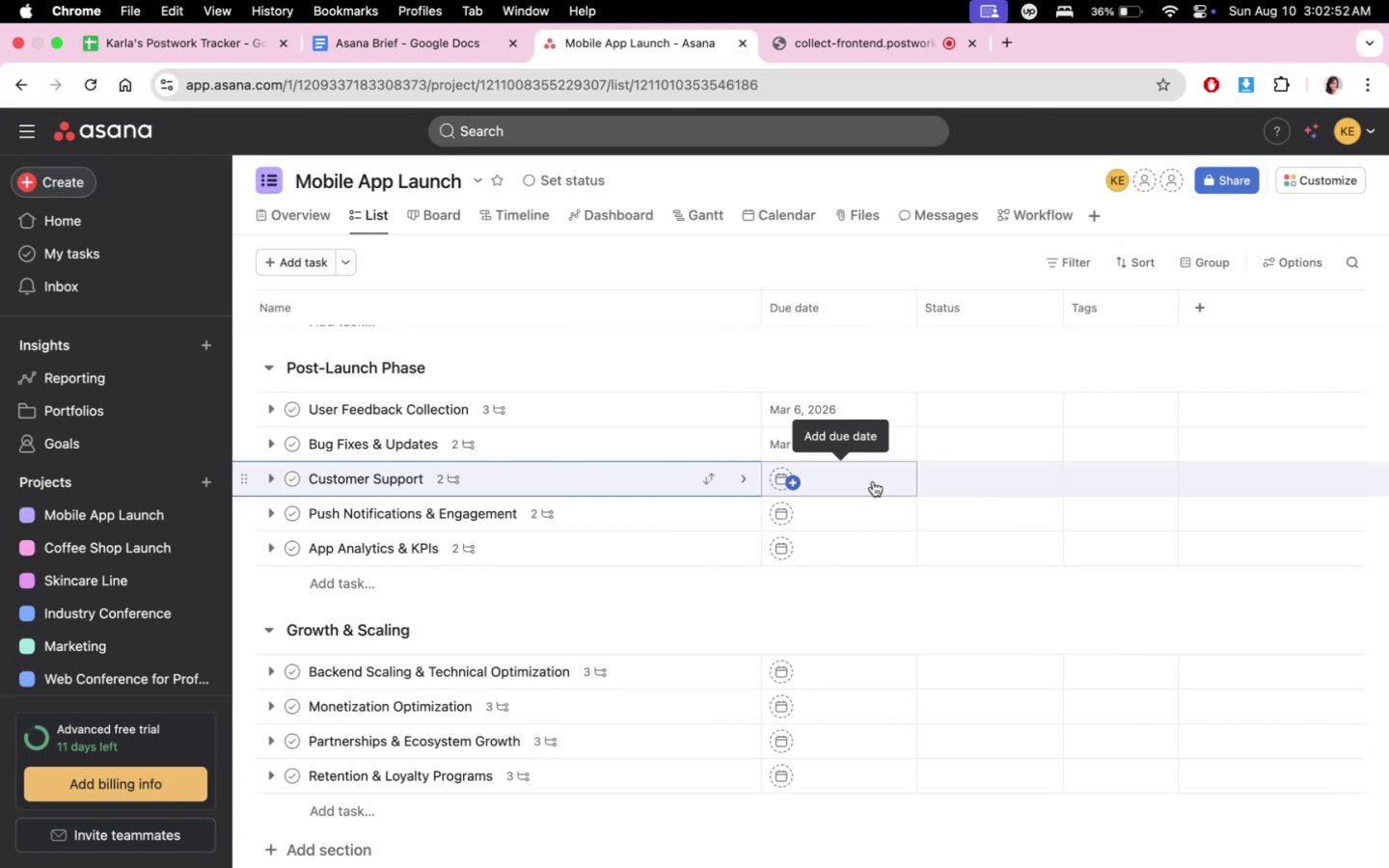 
left_click([873, 479])
 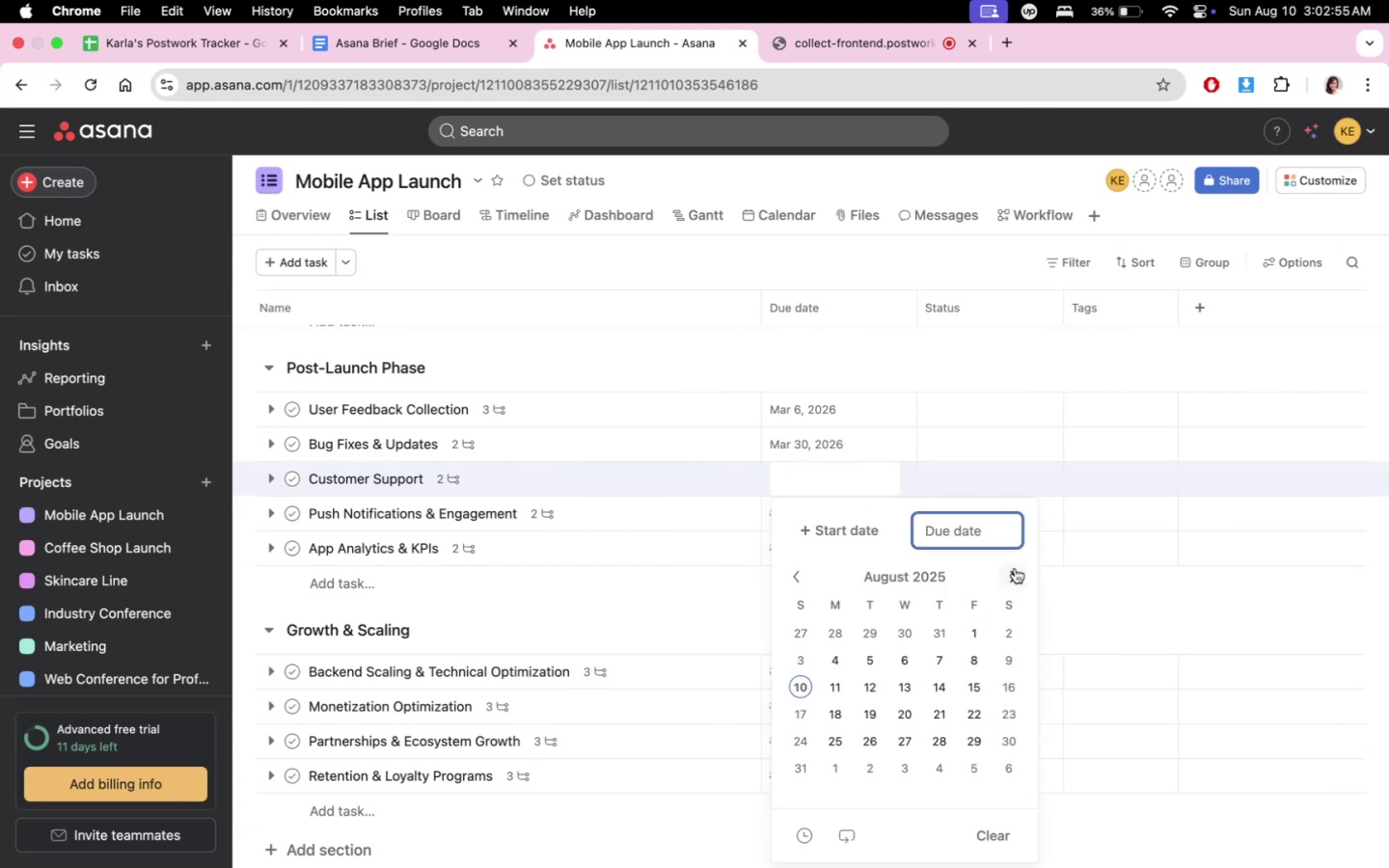 
double_click([1015, 568])
 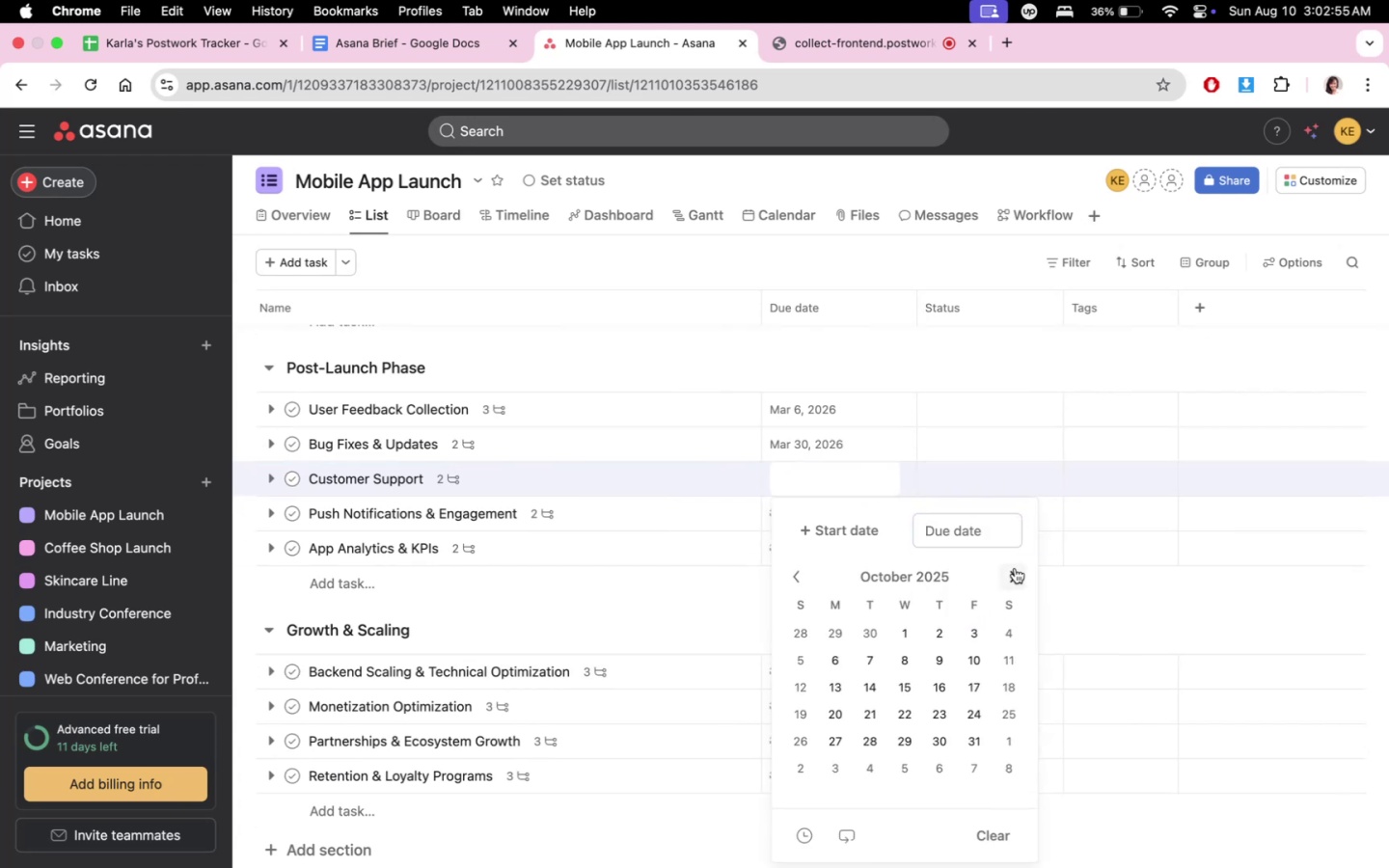 
triple_click([1015, 568])
 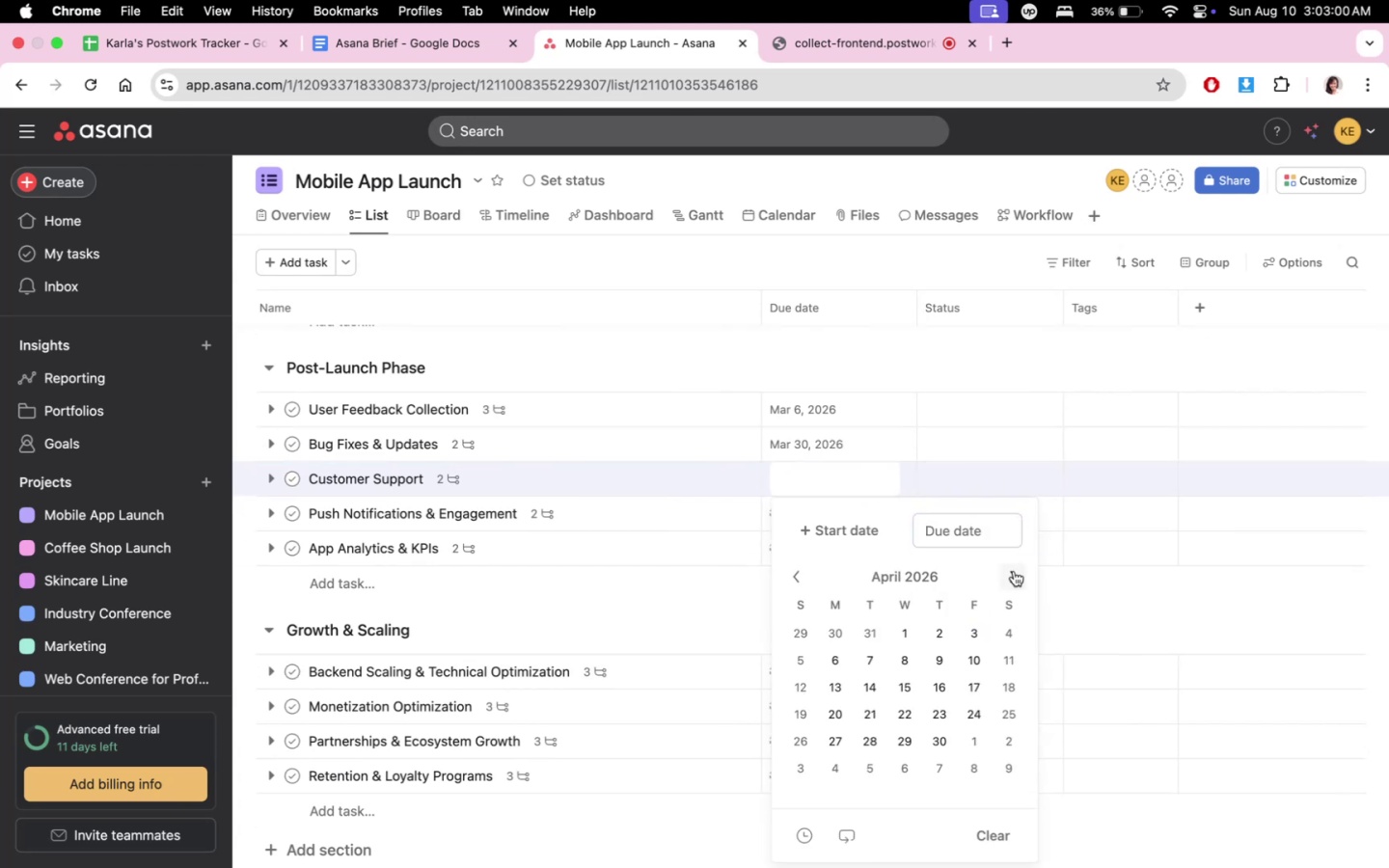 
wait(5.88)
 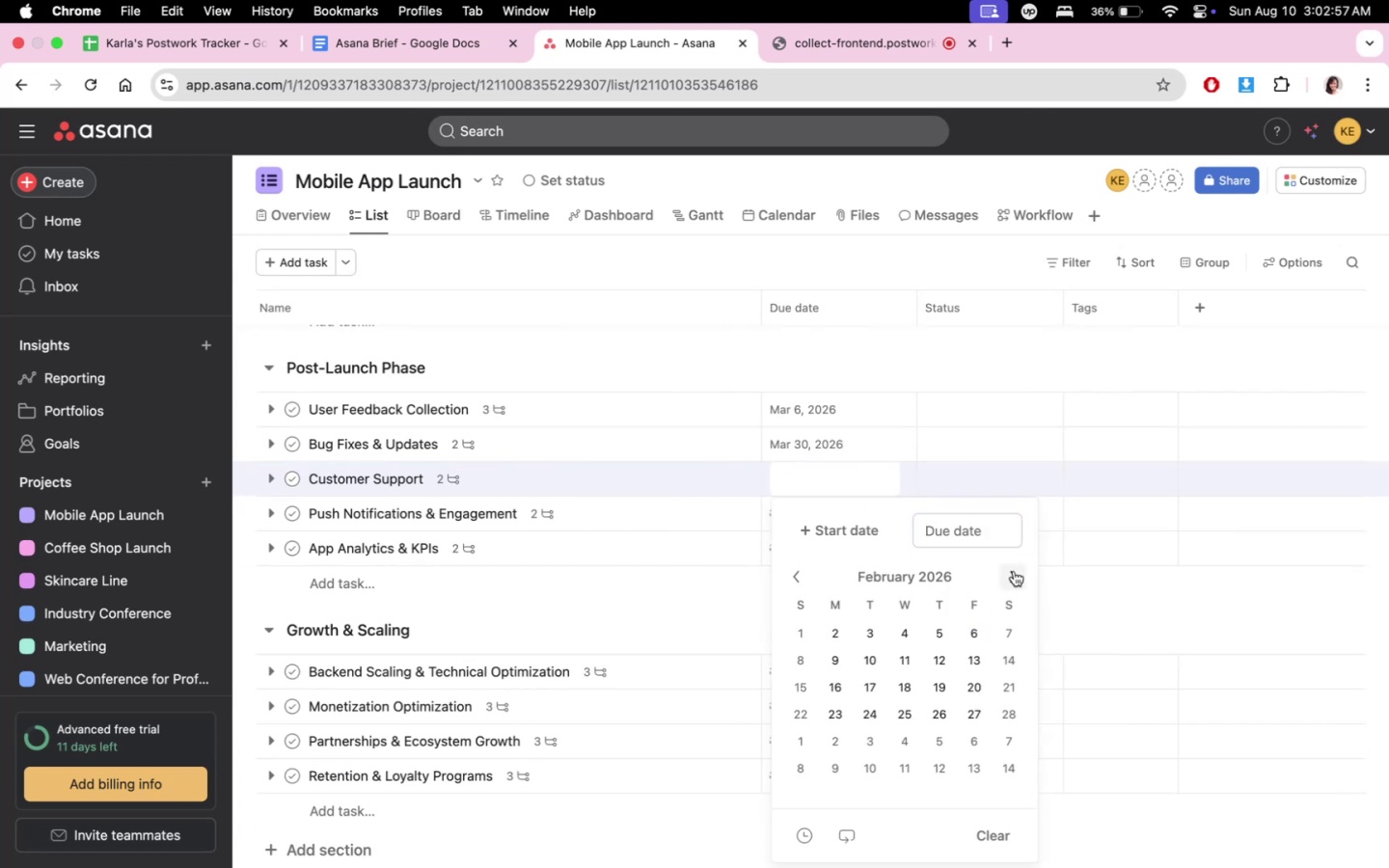 
left_click([978, 690])
 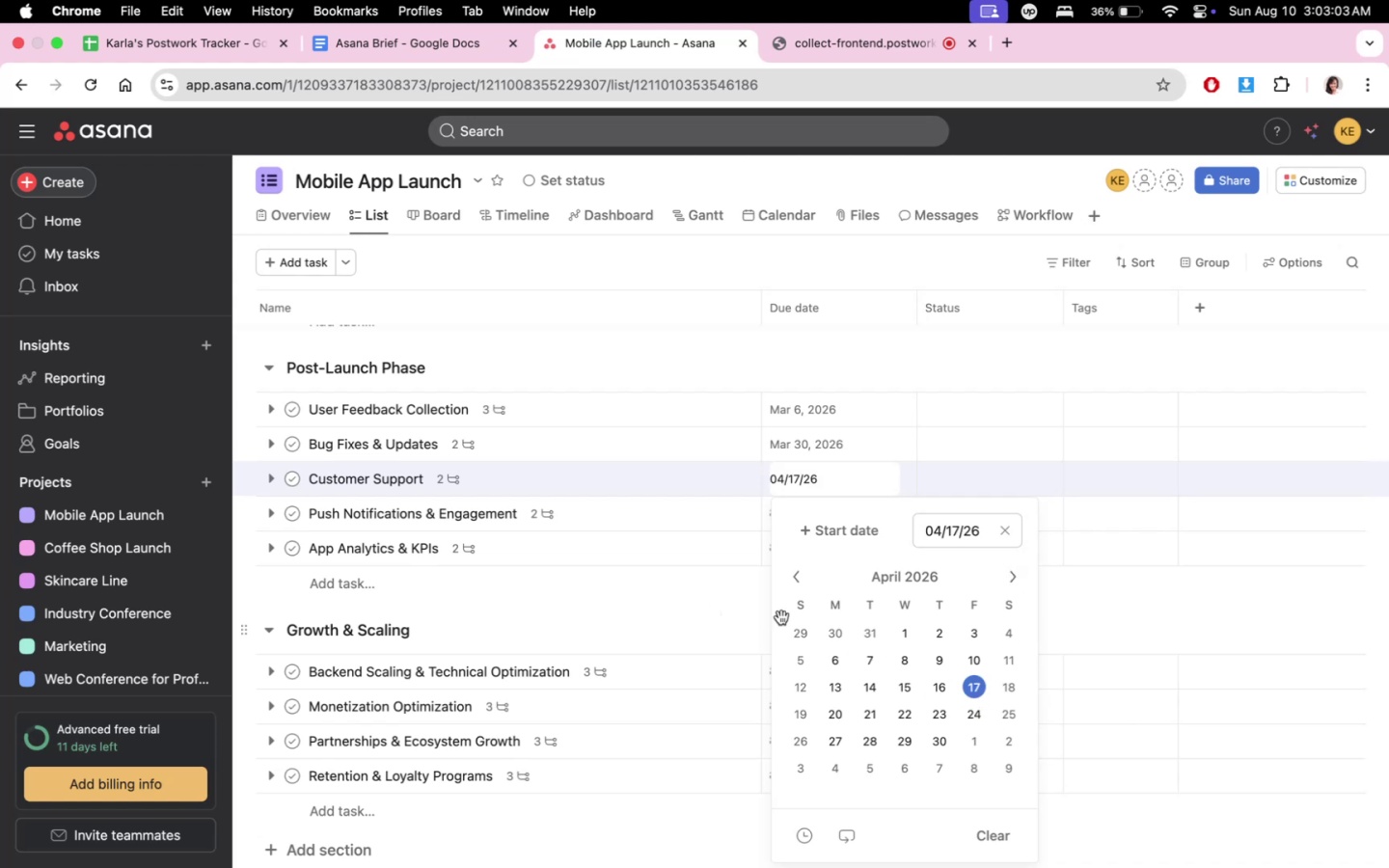 
left_click([972, 719])
 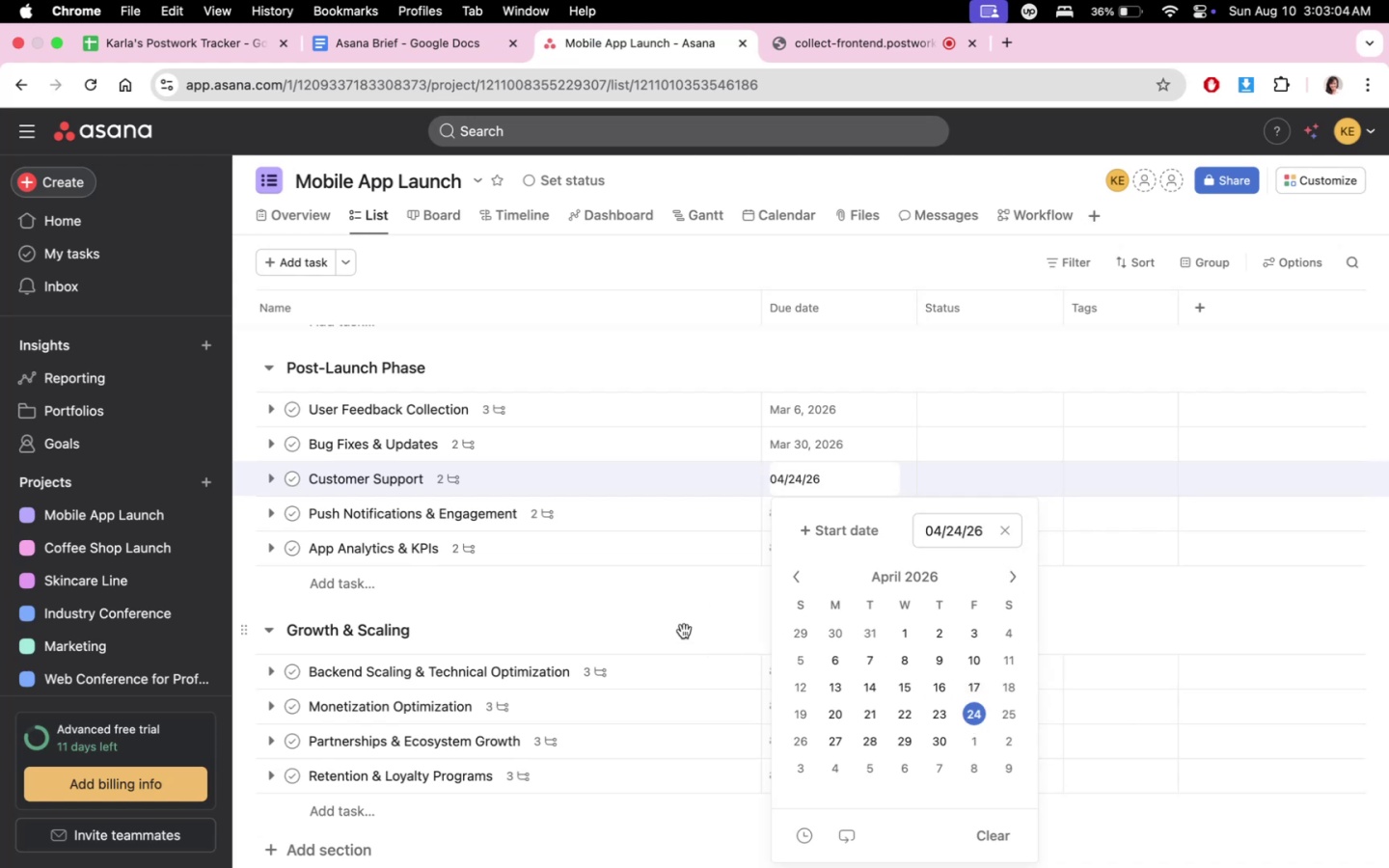 
double_click([681, 623])
 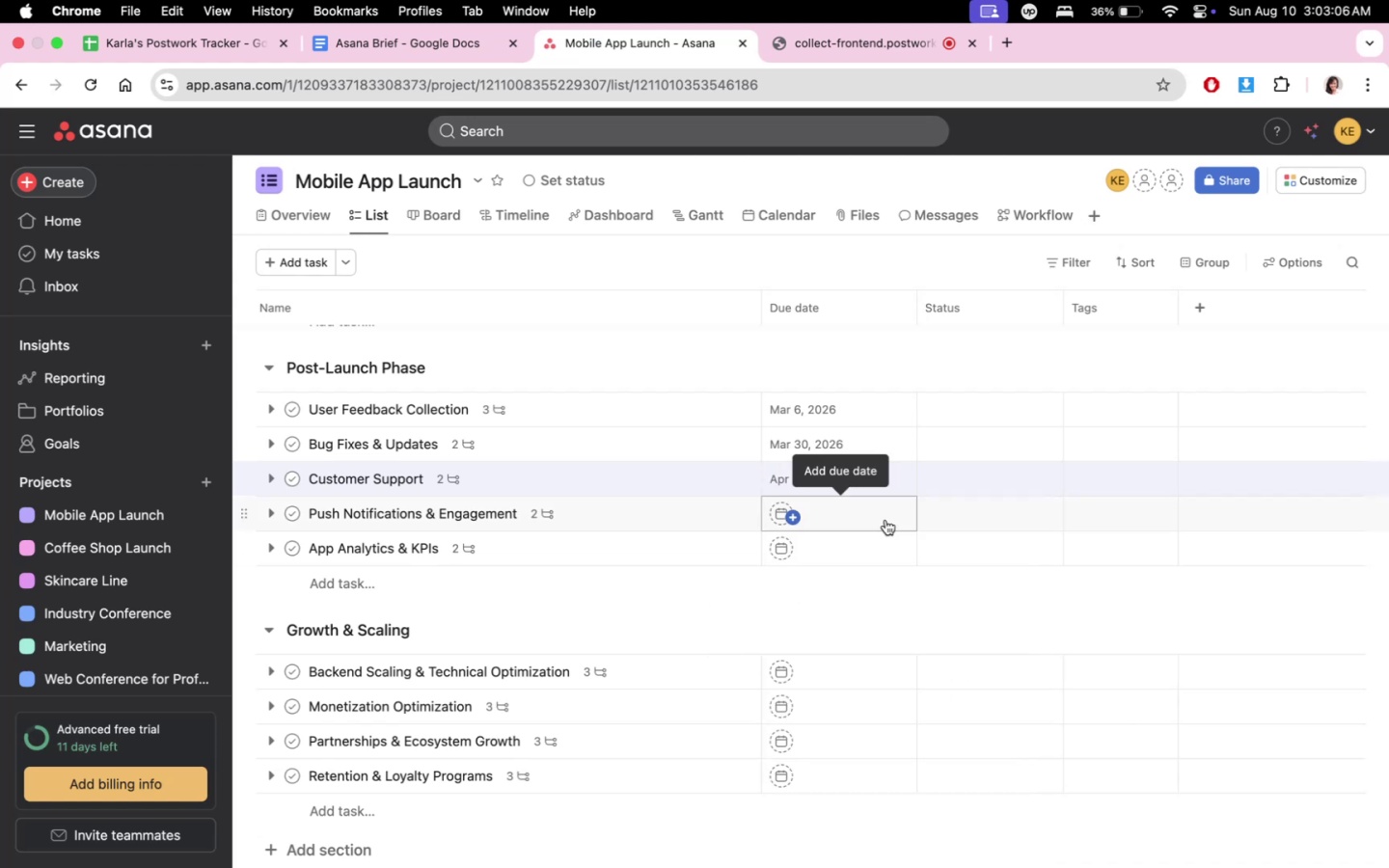 
scroll: coordinate [958, 688], scroll_direction: up, amount: 33.0
 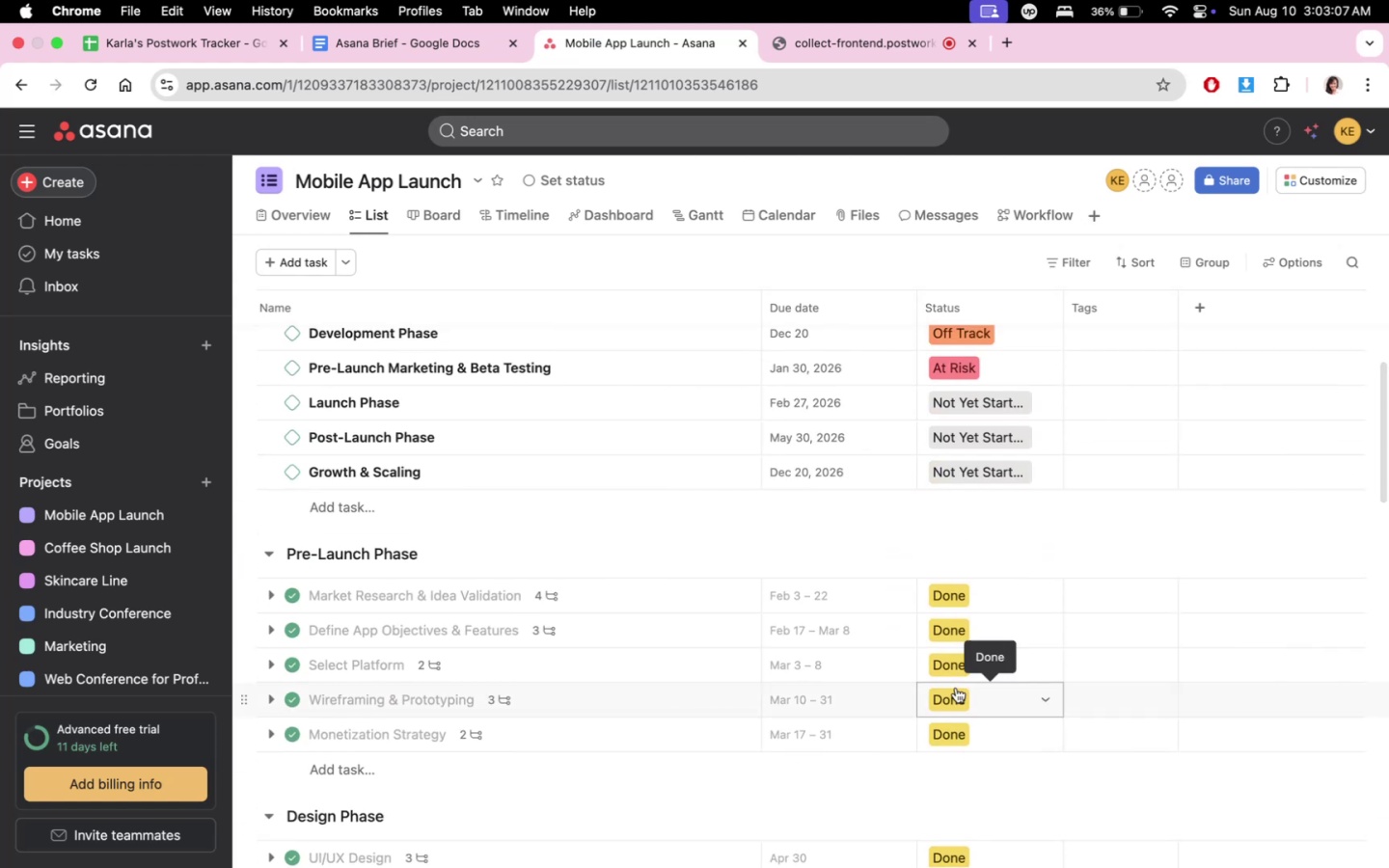 
scroll: coordinate [924, 746], scroll_direction: down, amount: 32.0
 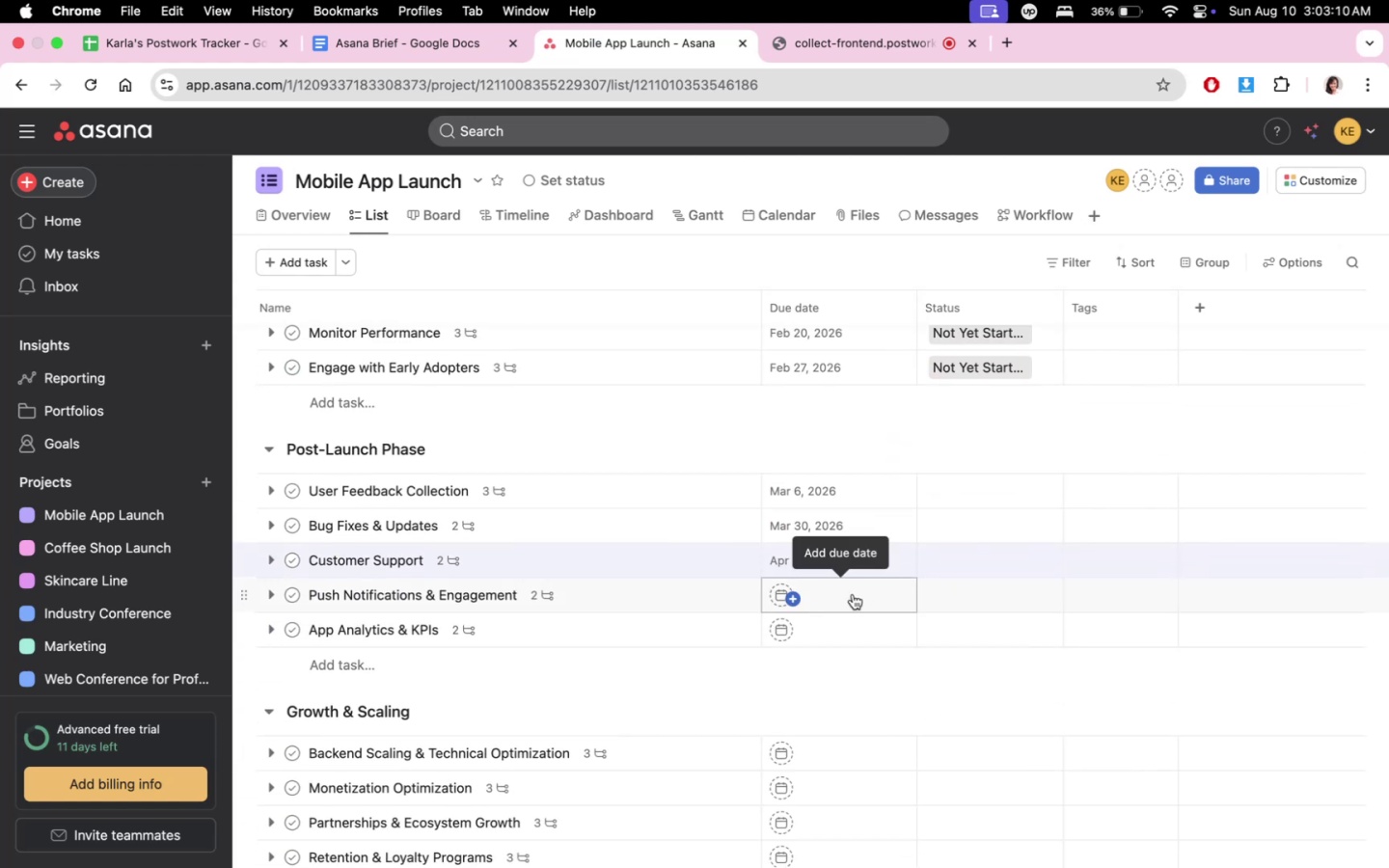 
left_click([853, 599])
 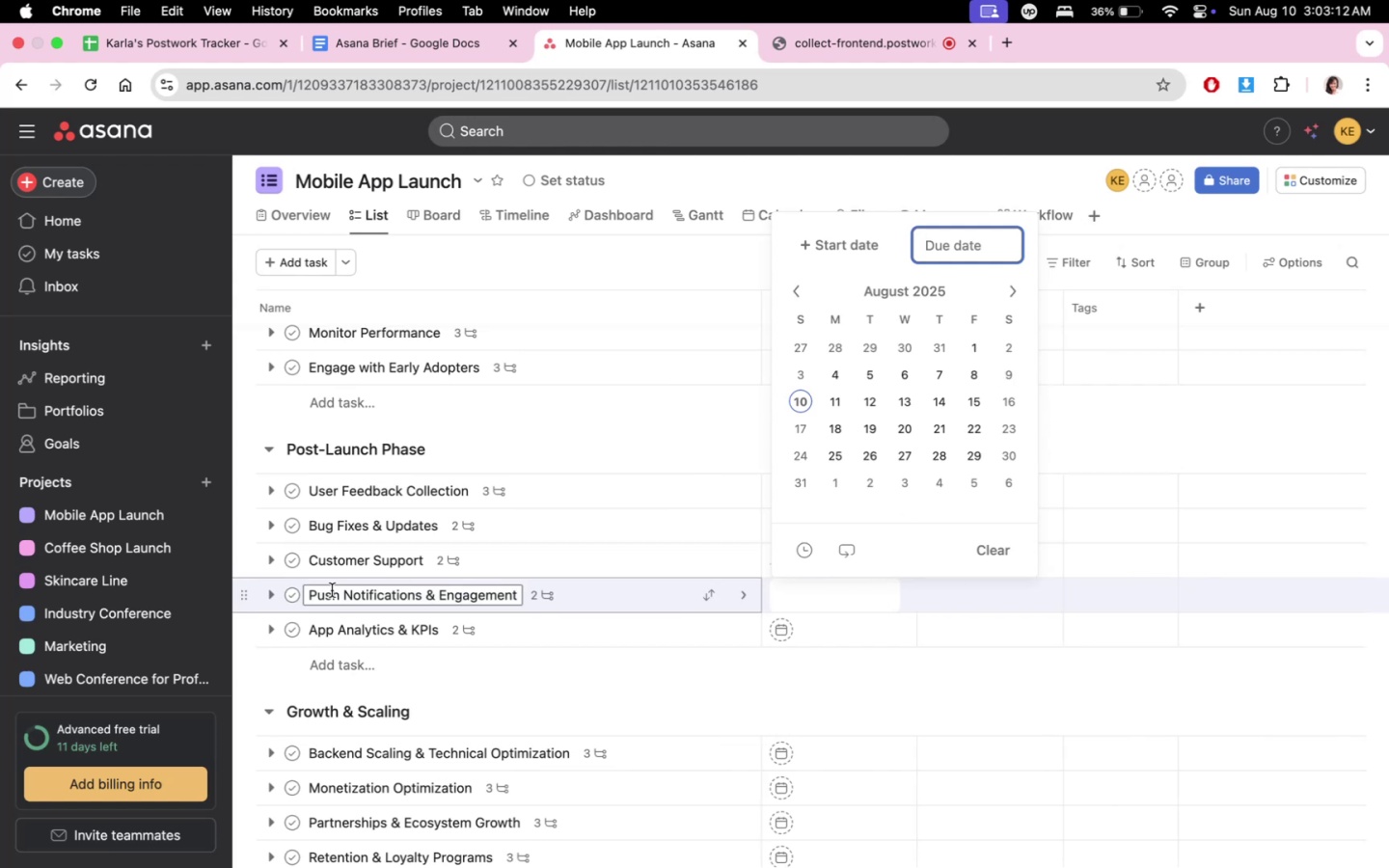 
left_click([265, 594])
 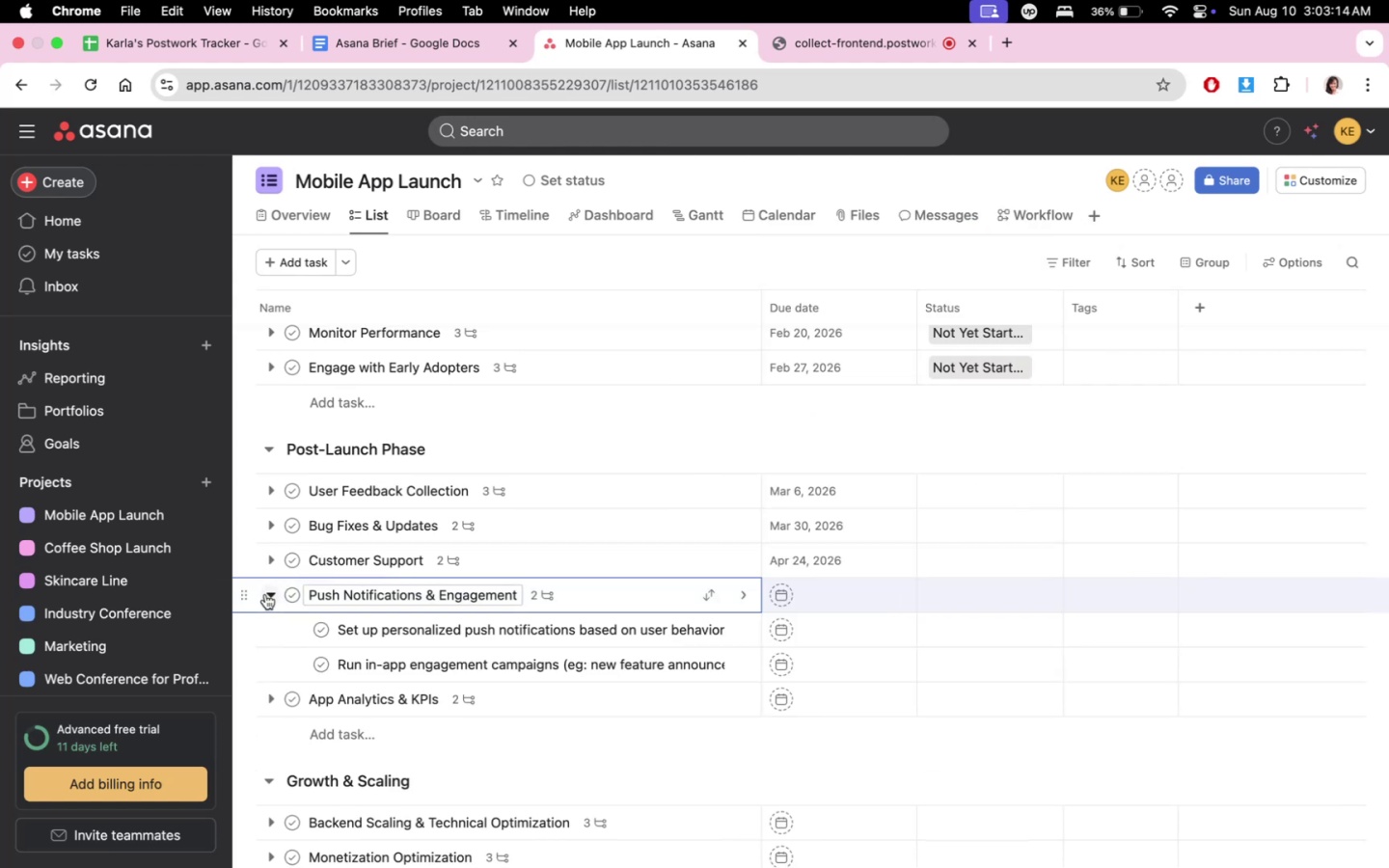 
left_click([265, 594])
 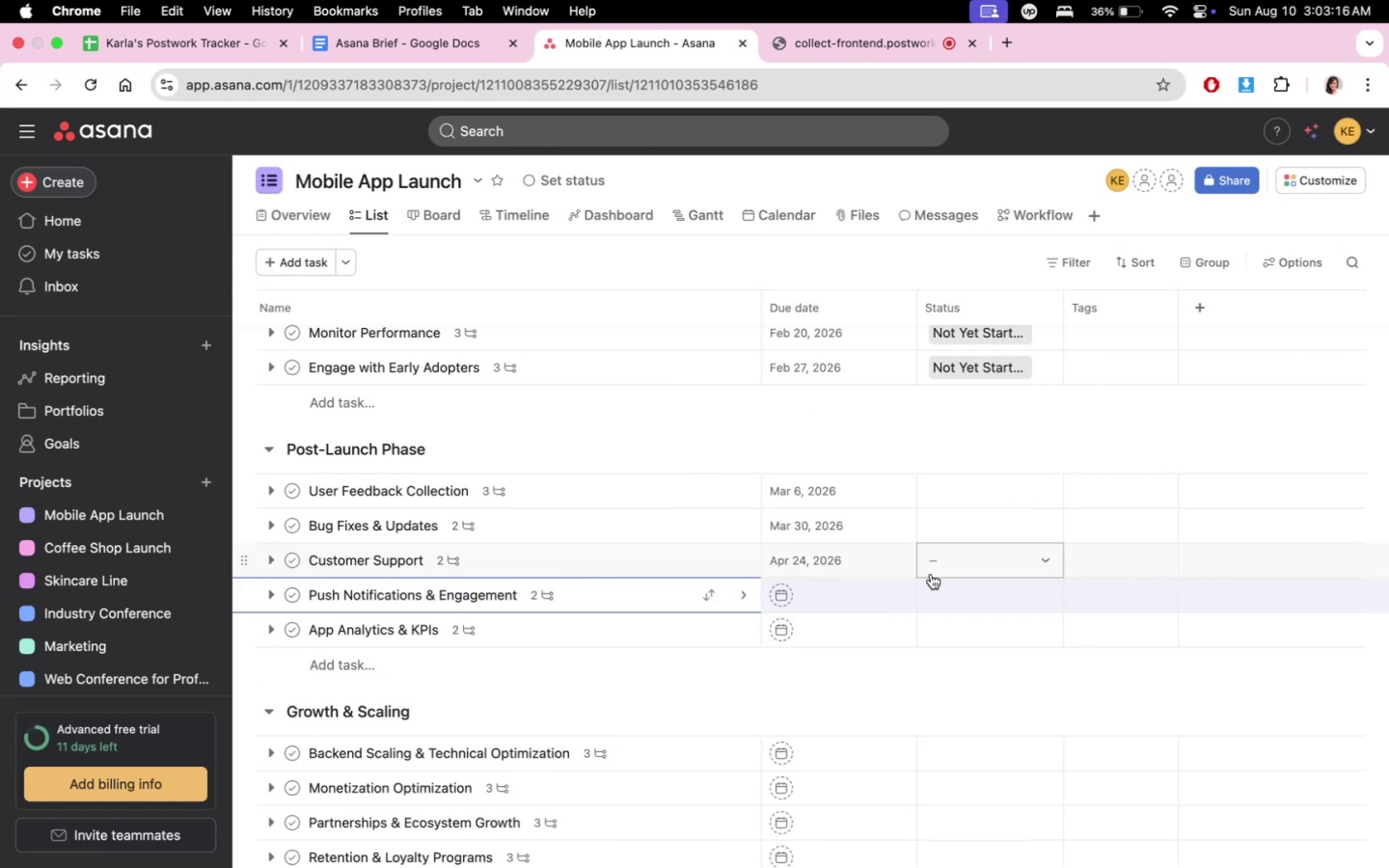 
mouse_move([858, 592])
 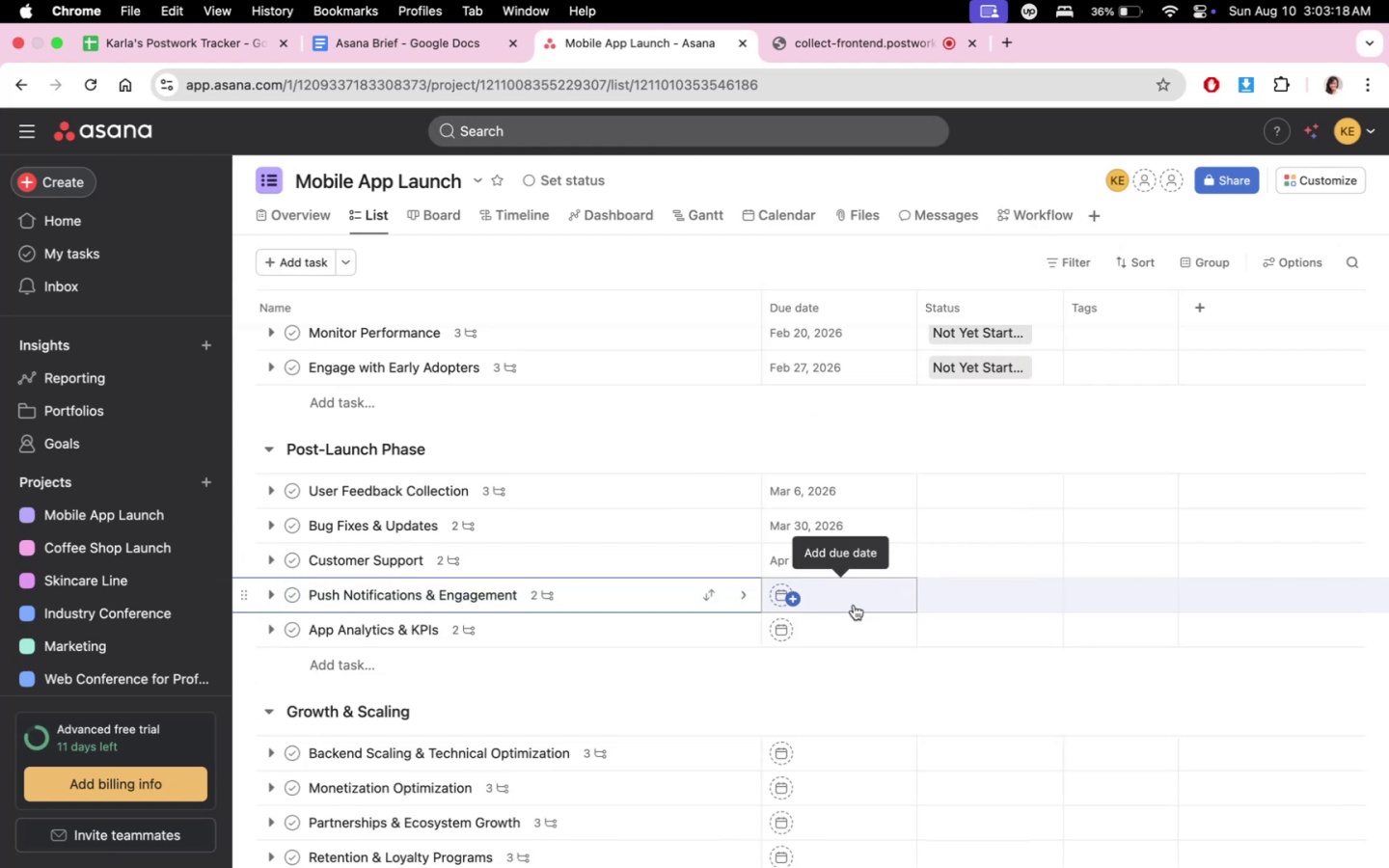 
left_click([854, 605])
 